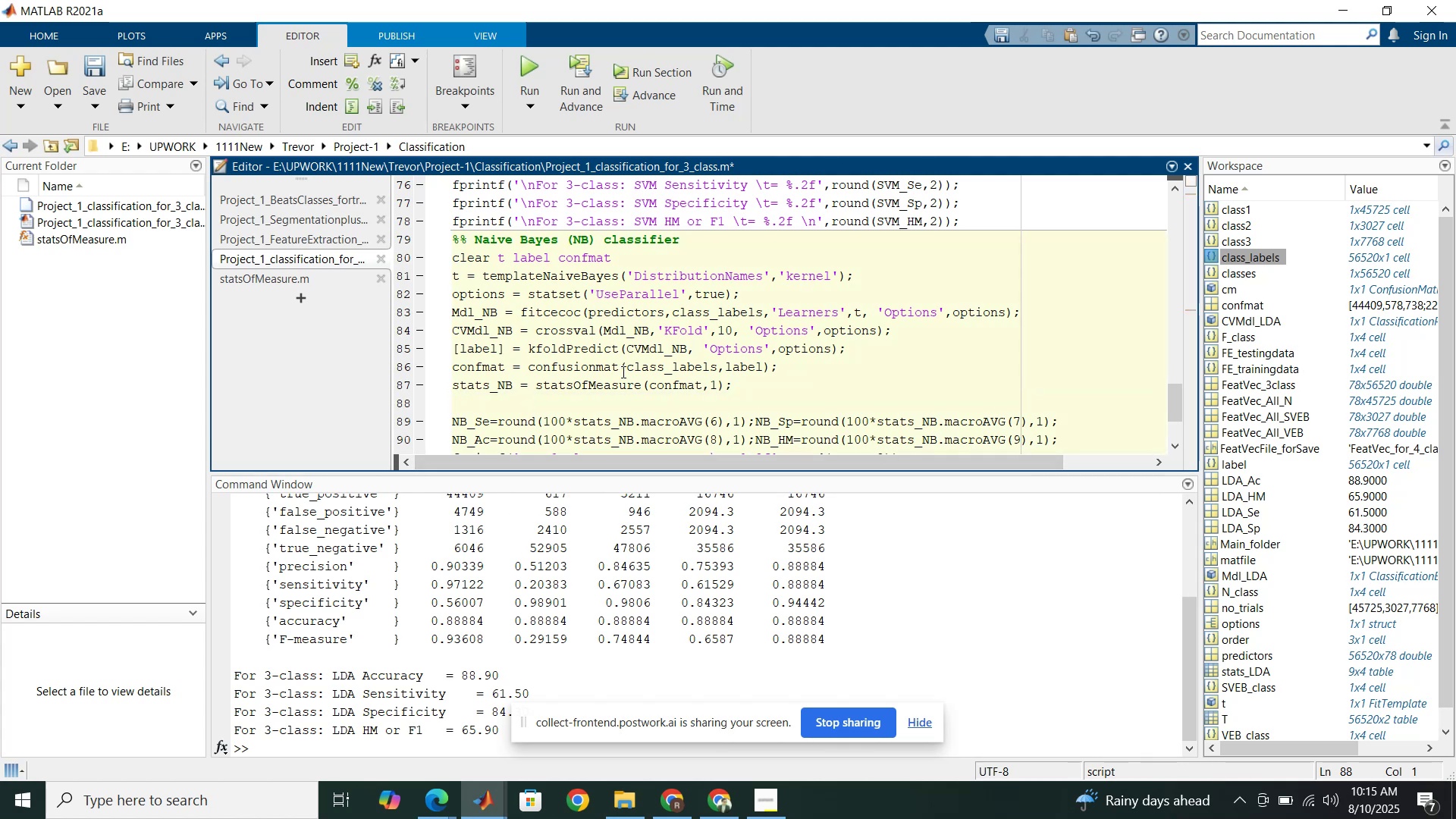 
left_click([623, 371])
 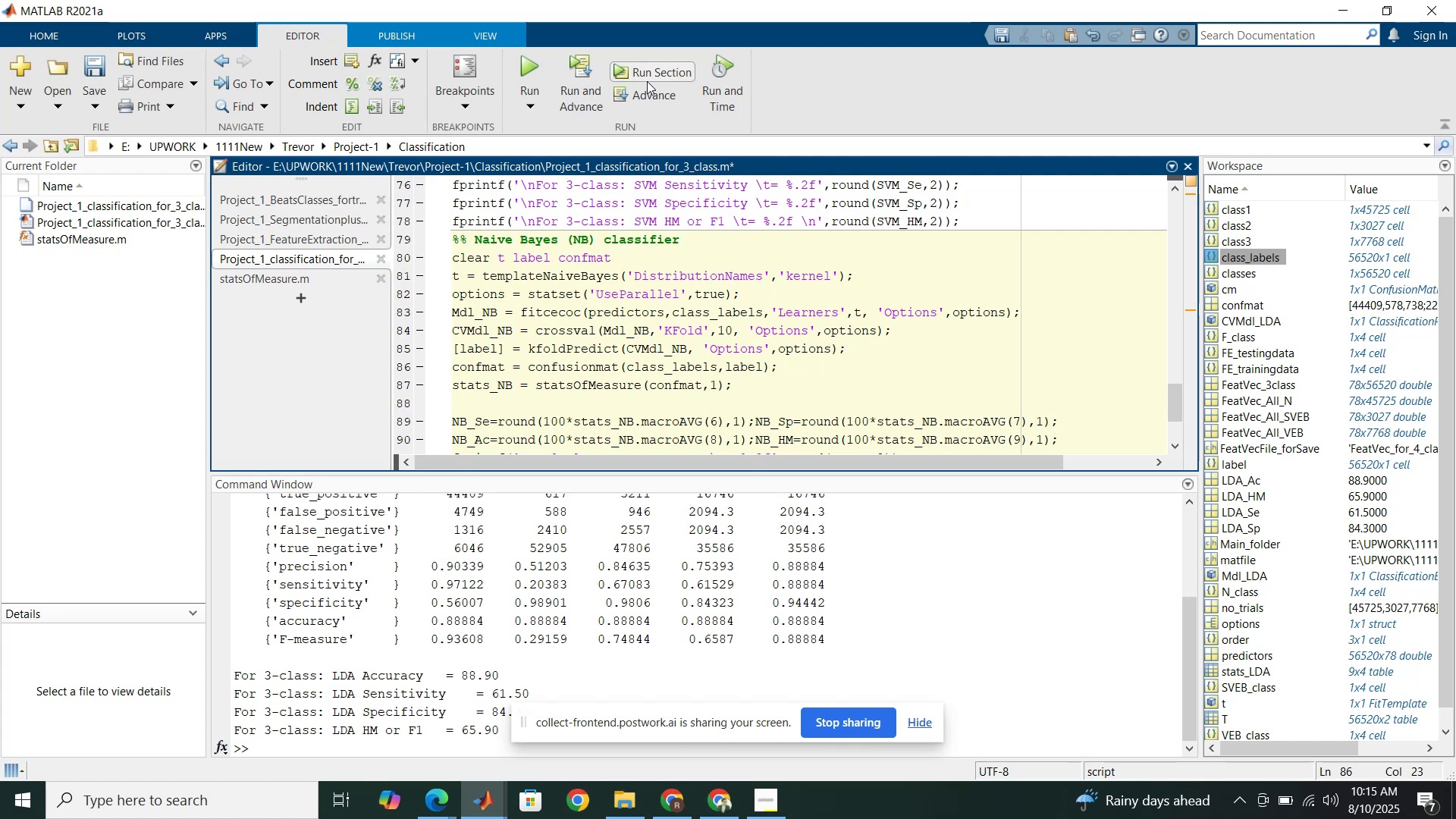 
left_click([648, 77])
 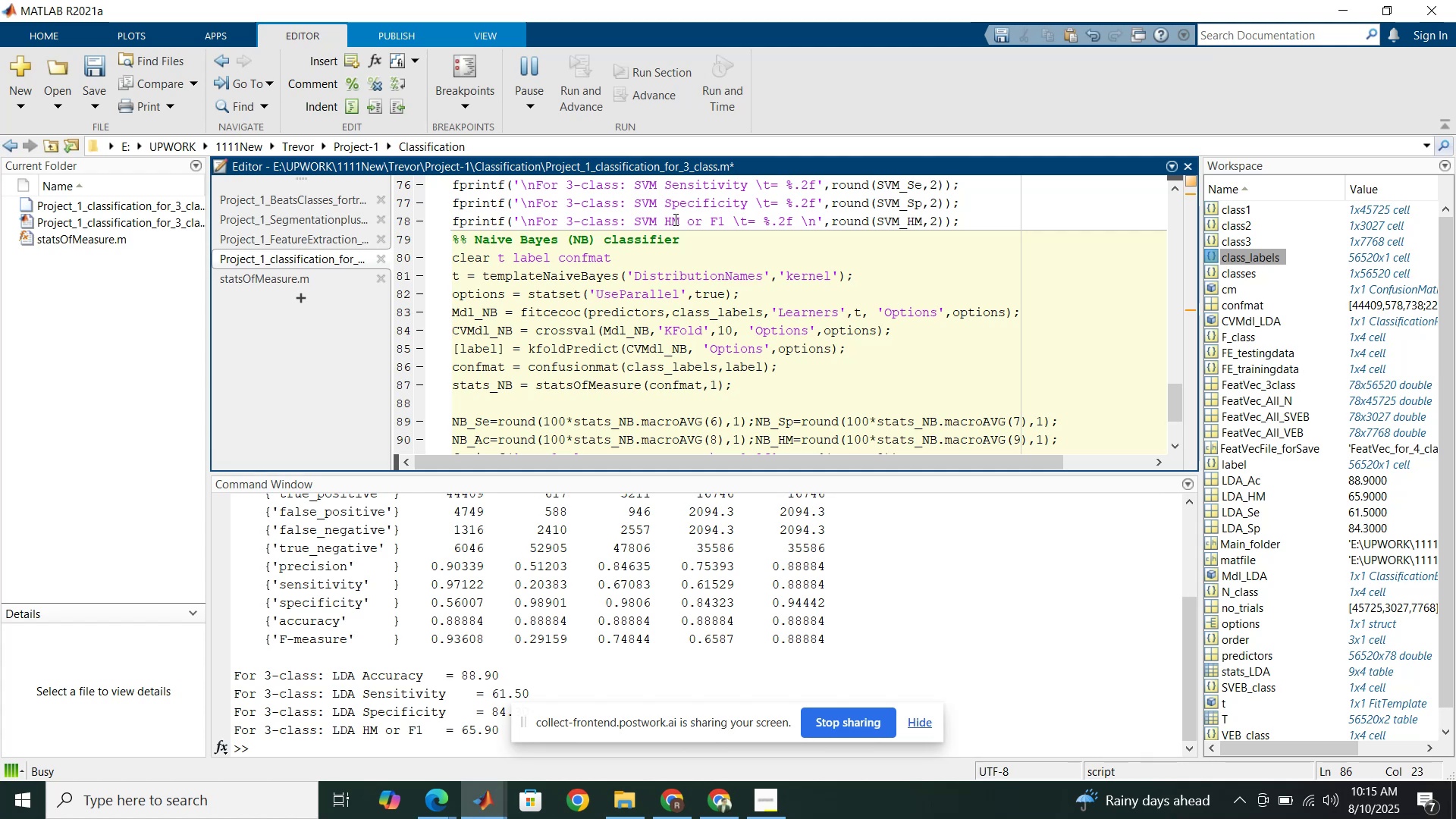 
wait(14.97)
 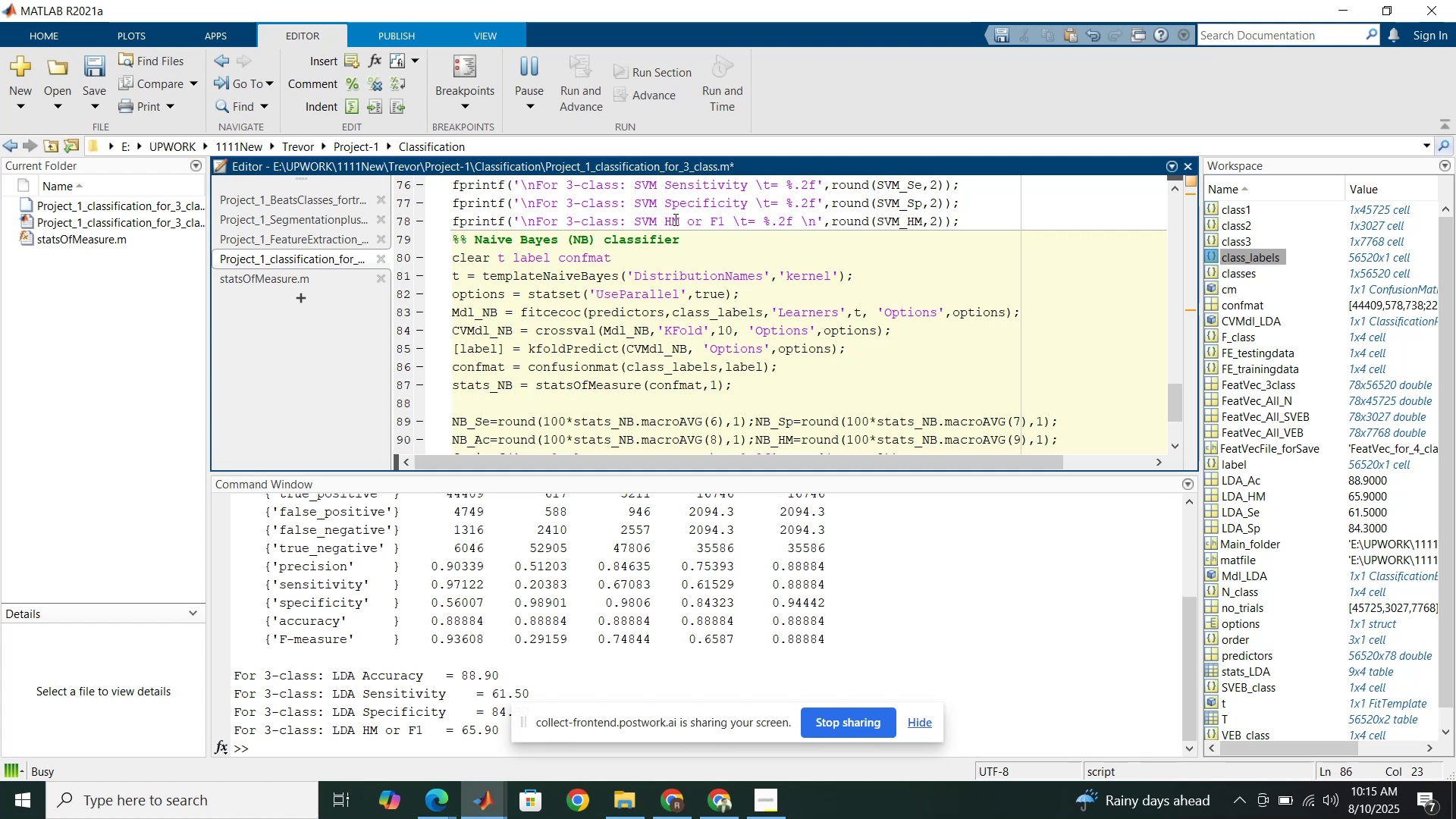 
left_click([615, 817])
 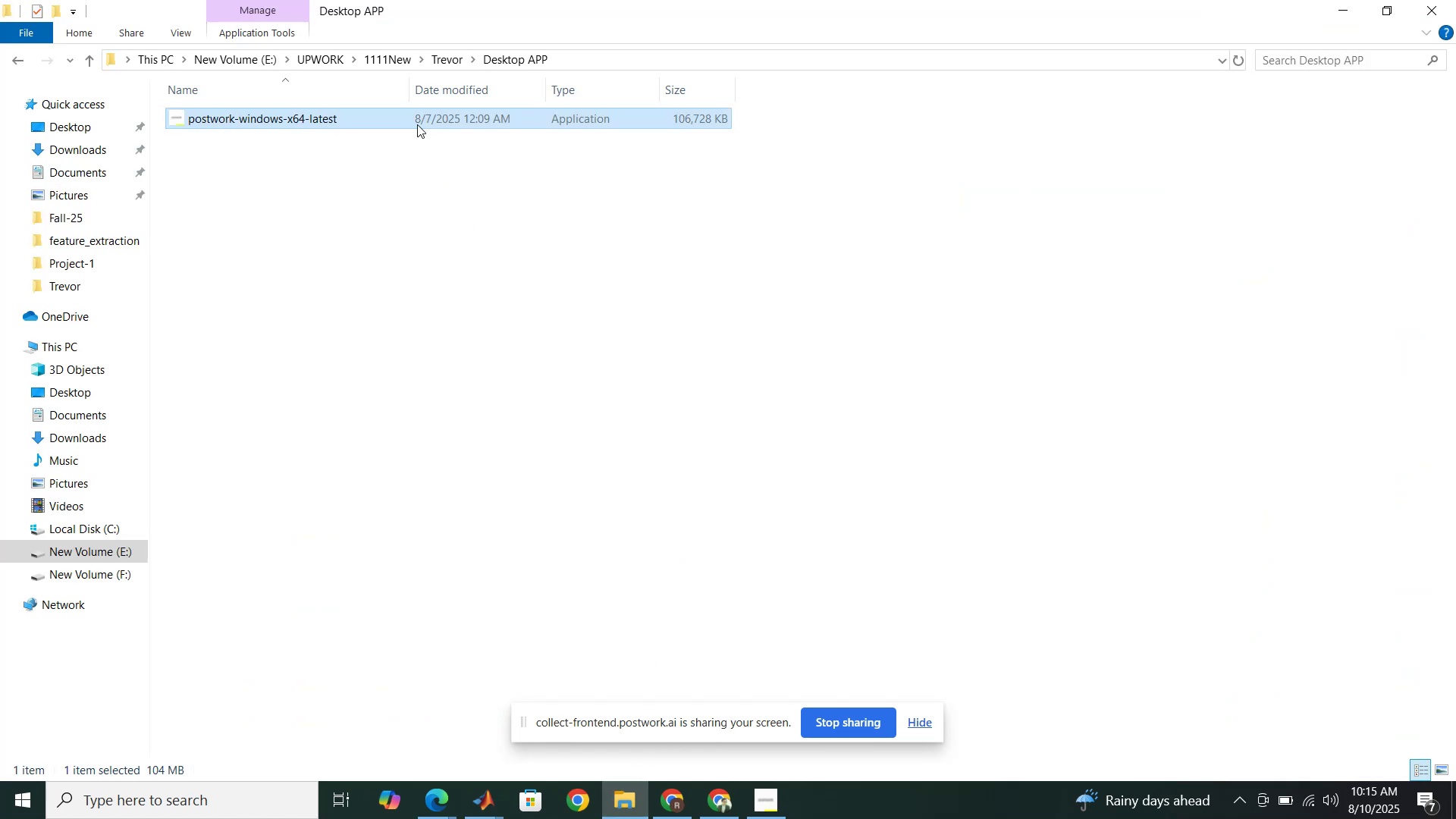 
left_click([439, 57])
 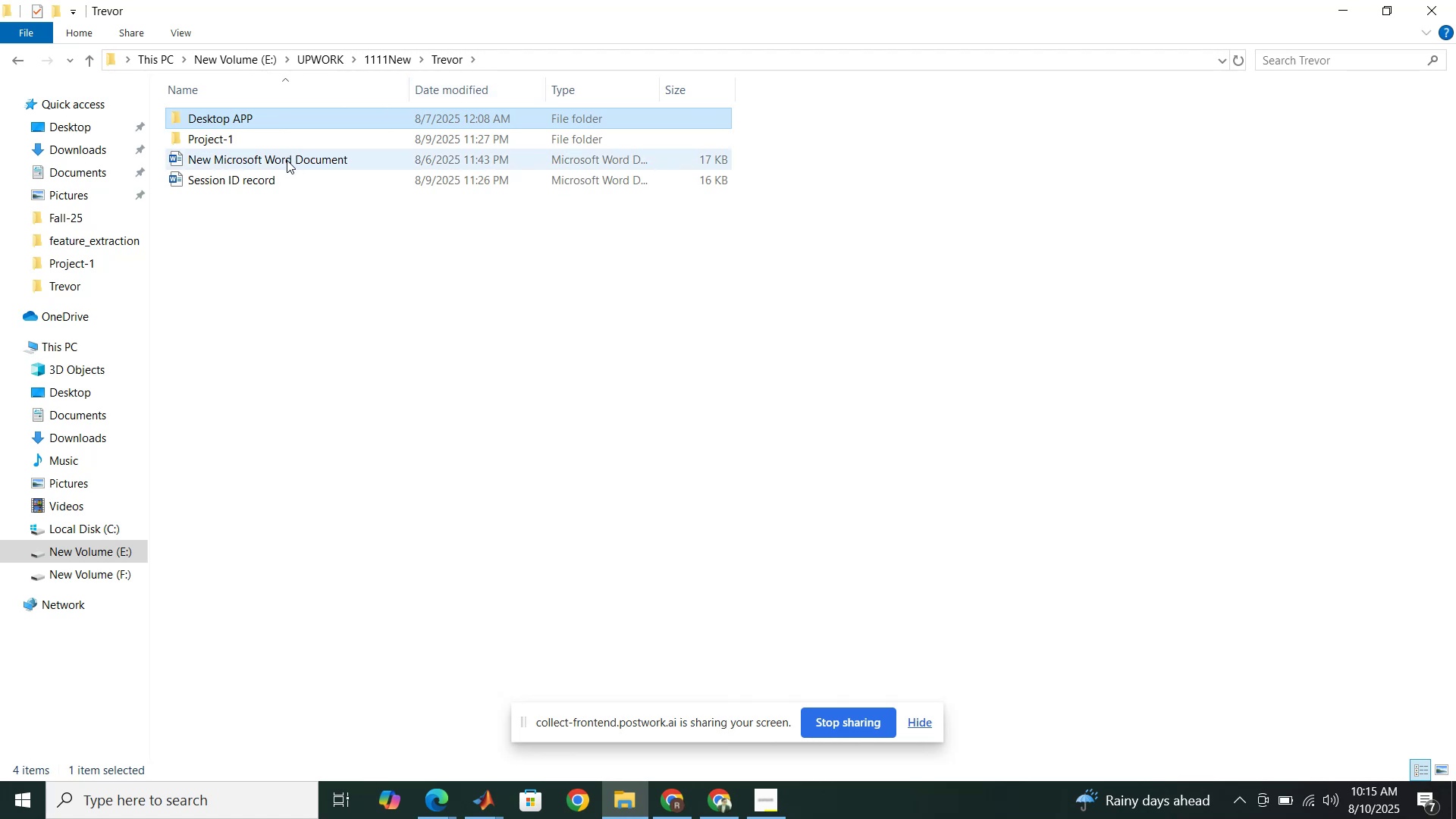 
double_click([274, 141])
 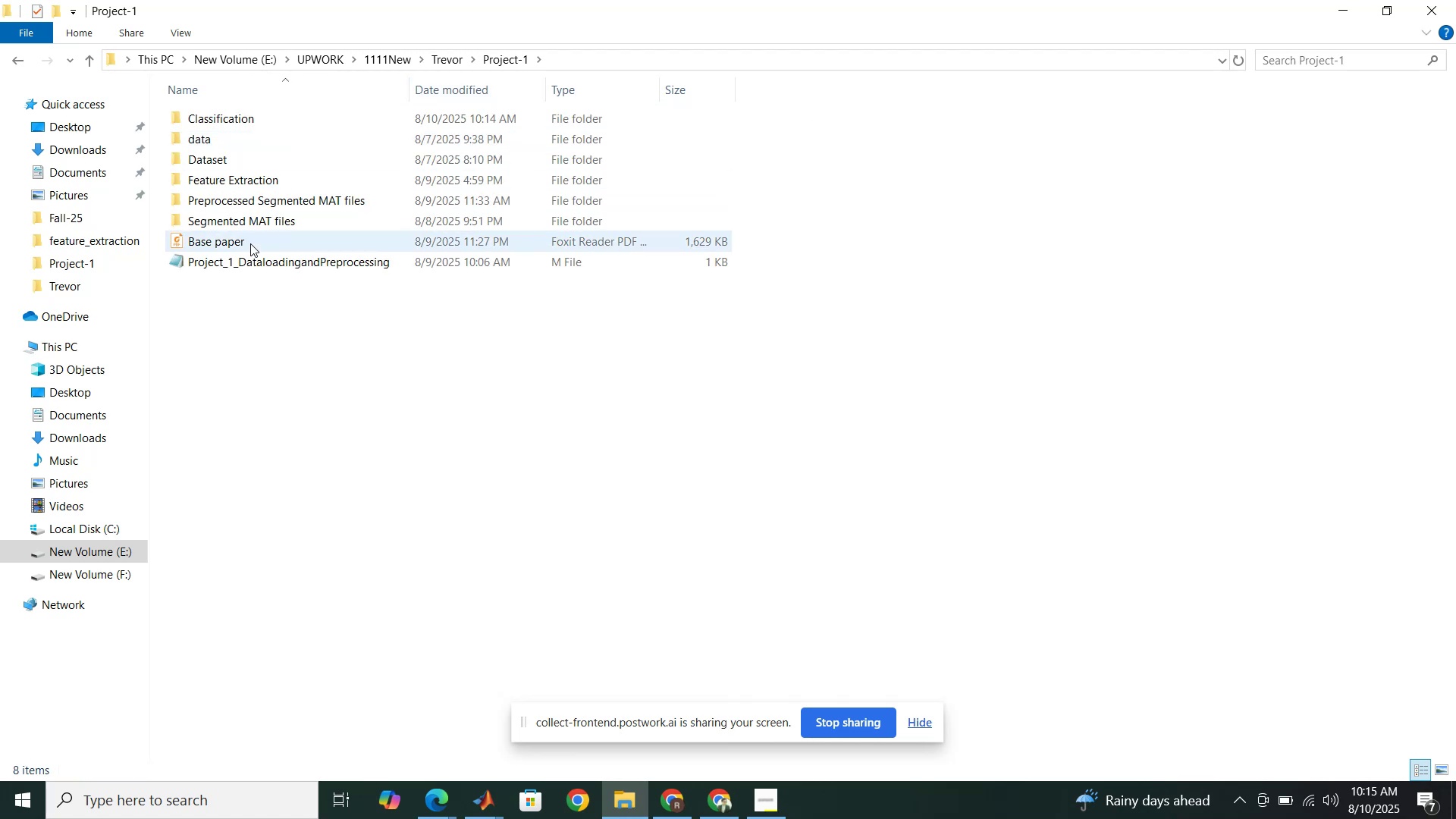 
double_click([250, 243])
 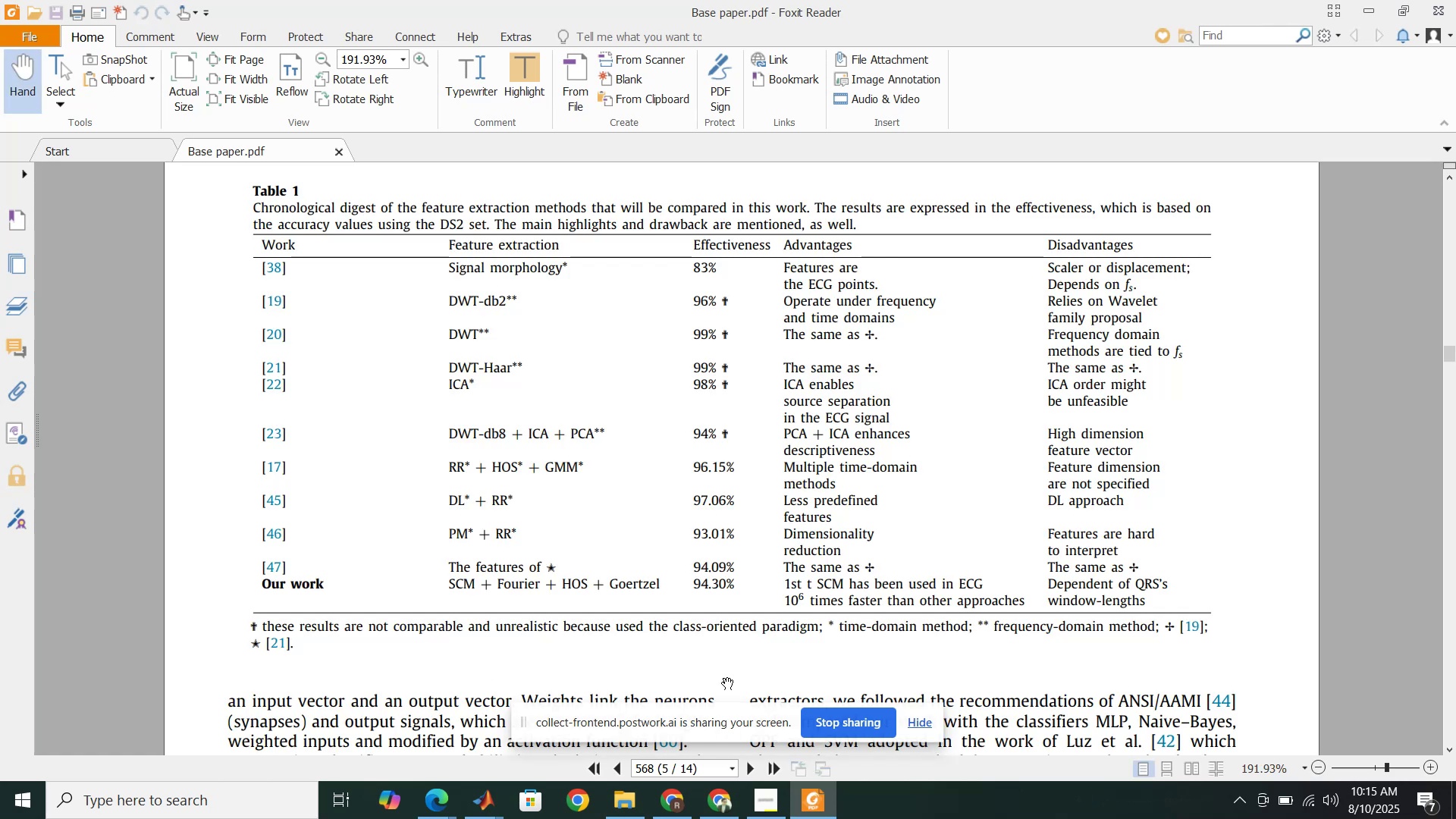 
wait(16.06)
 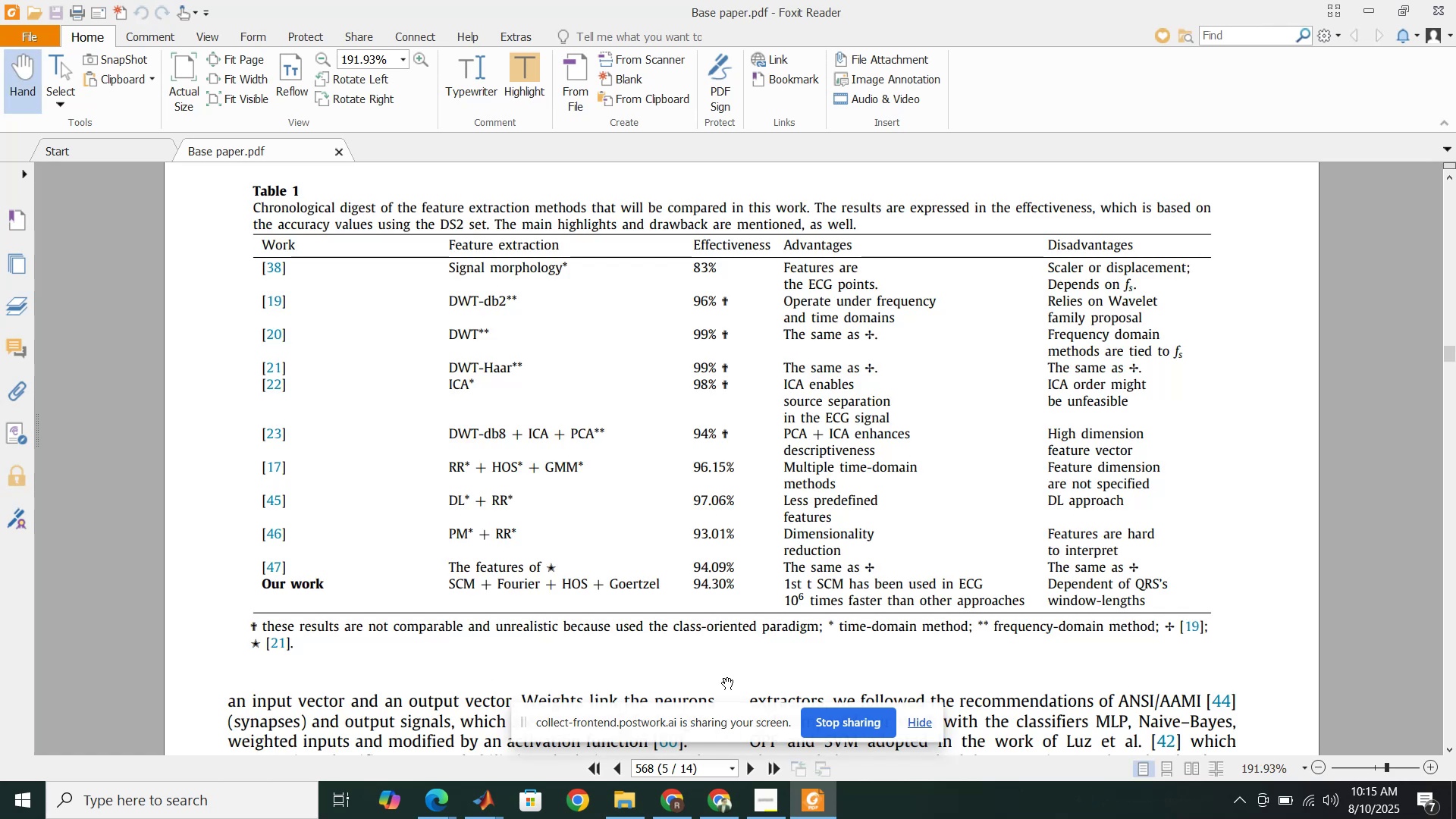 
scroll: coordinate [689, 456], scroll_direction: down, amount: 46.0
 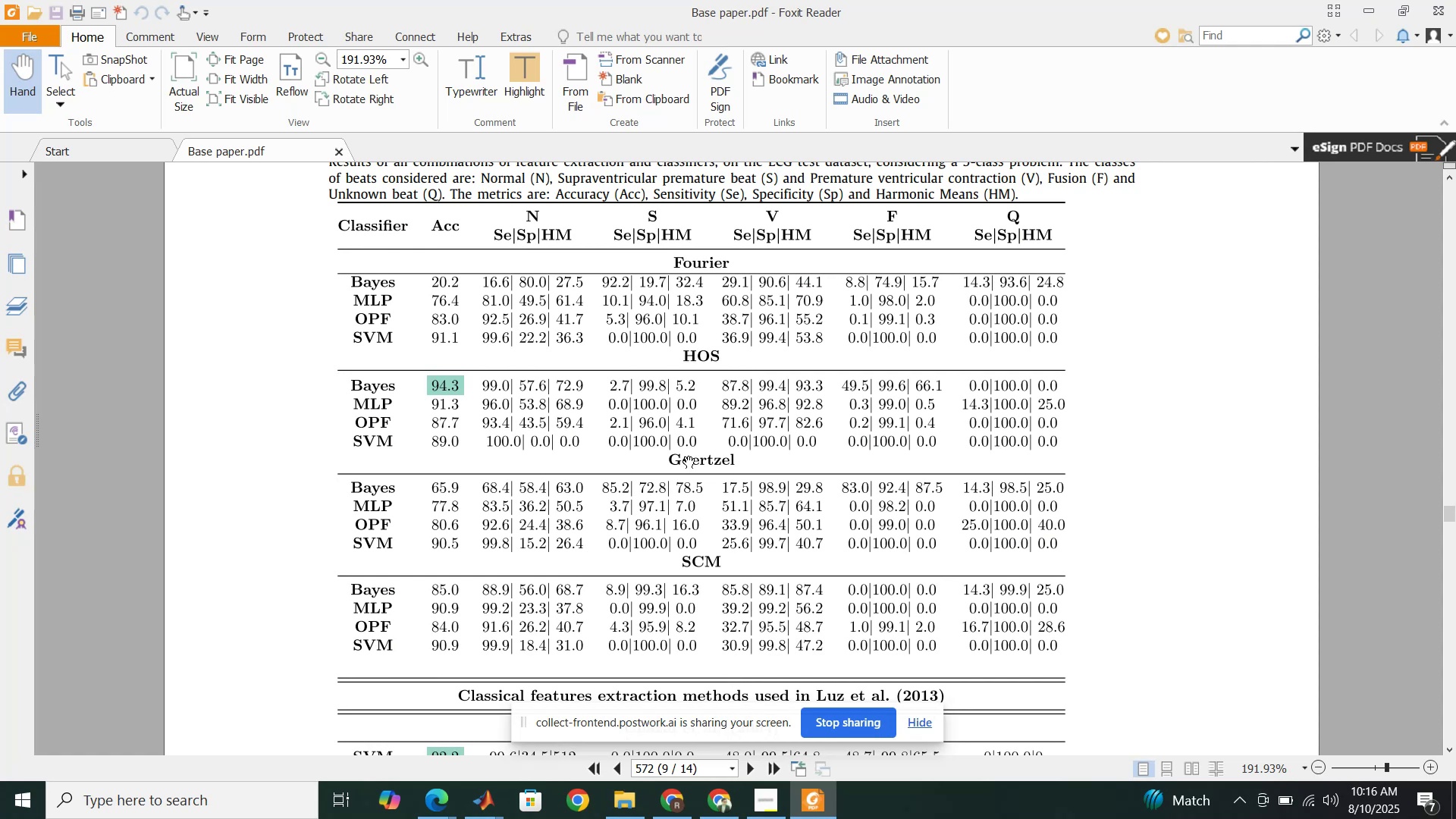 
wait(26.94)
 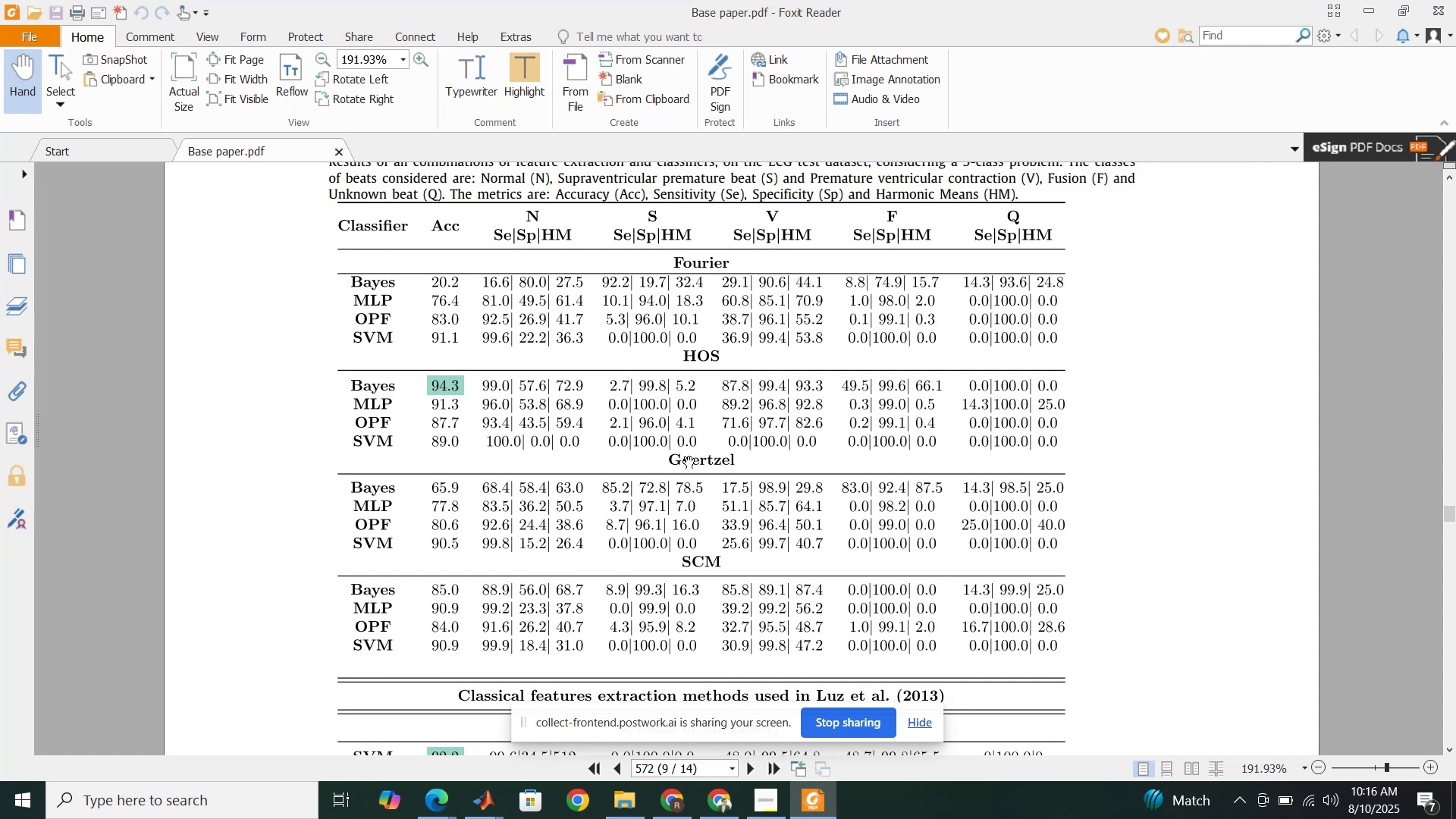 
scroll: coordinate [689, 456], scroll_direction: down, amount: 7.0
 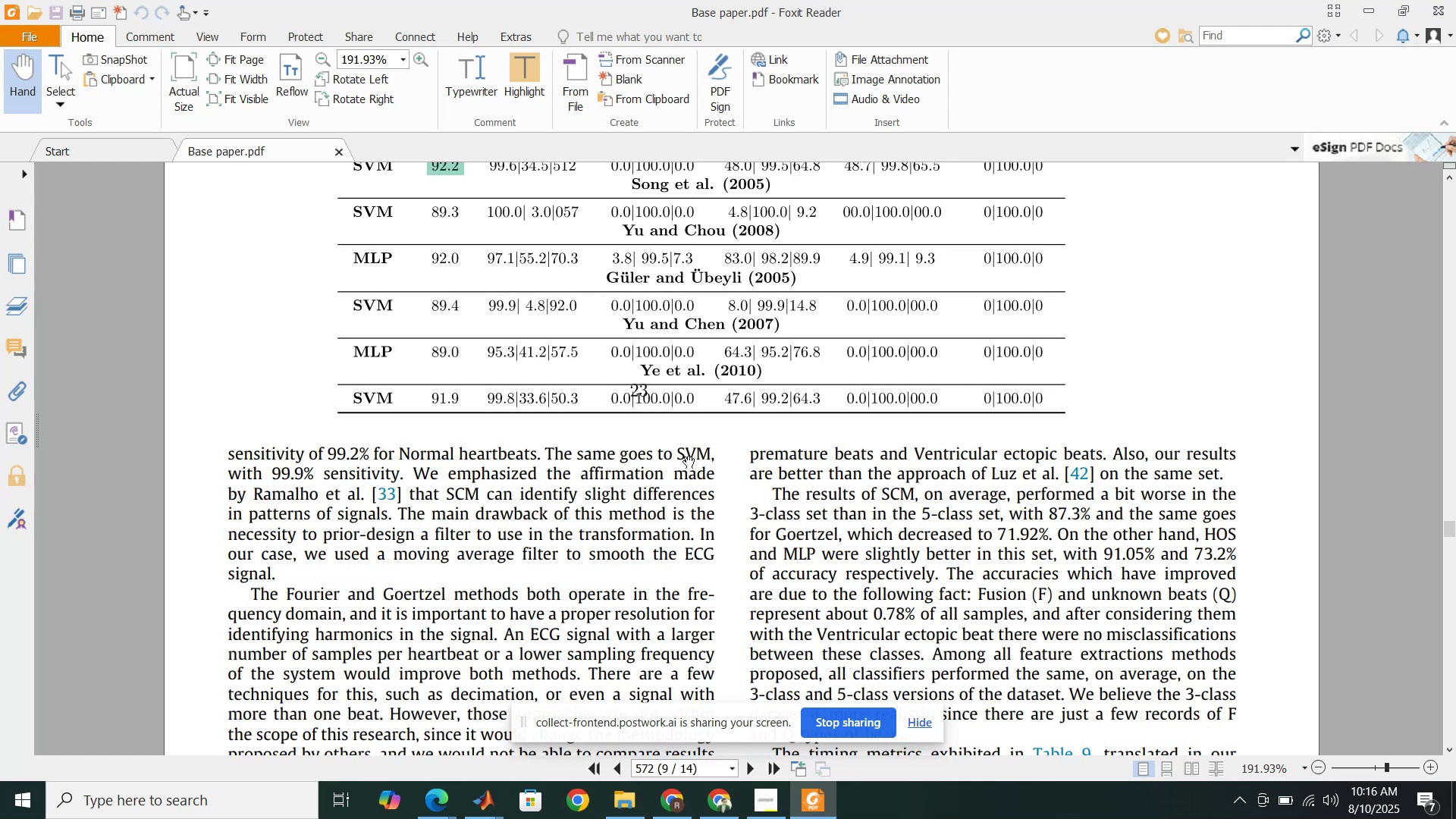 
scroll: coordinate [689, 456], scroll_direction: up, amount: 7.0
 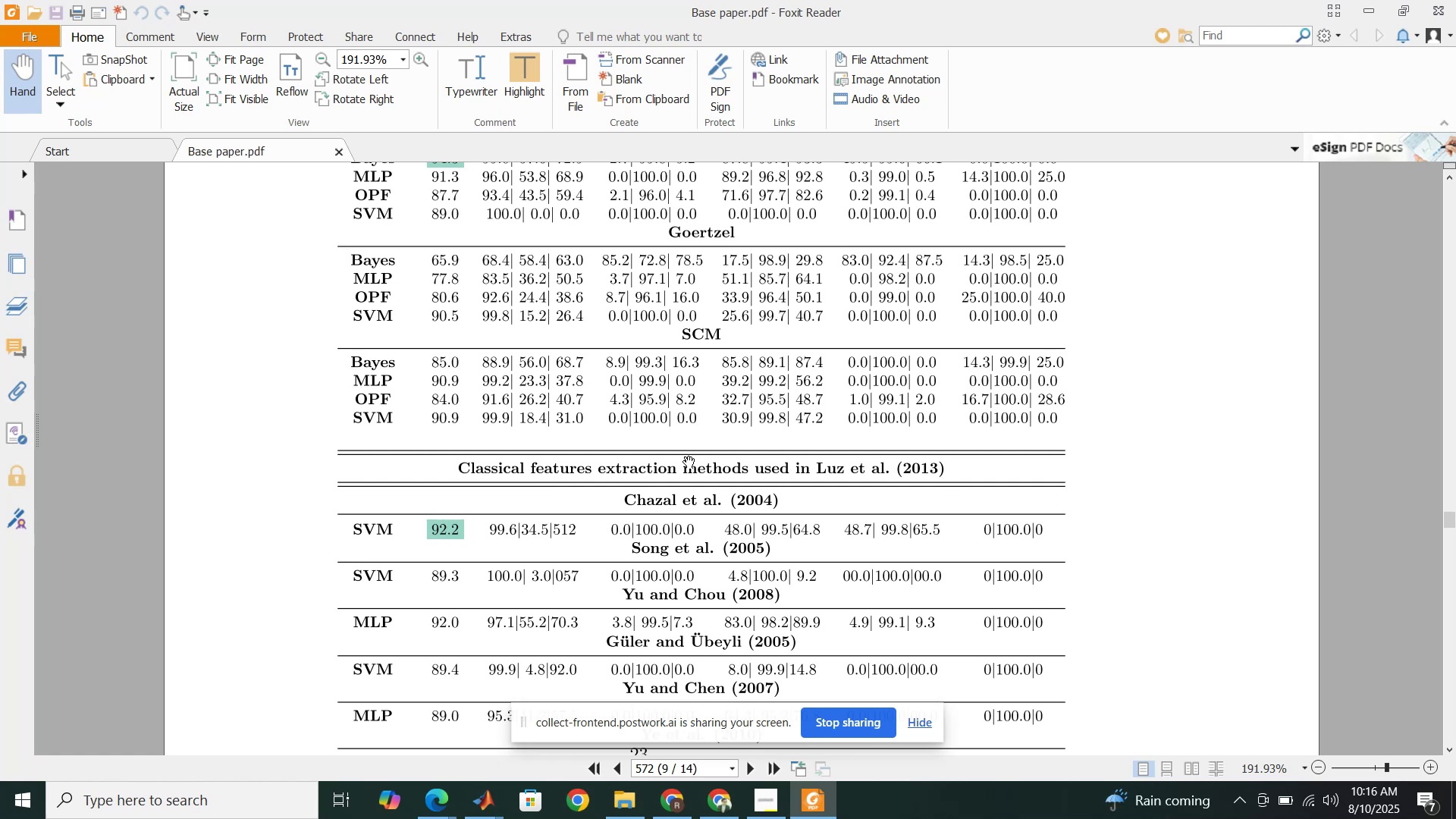 
scroll: coordinate [689, 456], scroll_direction: down, amount: 7.0
 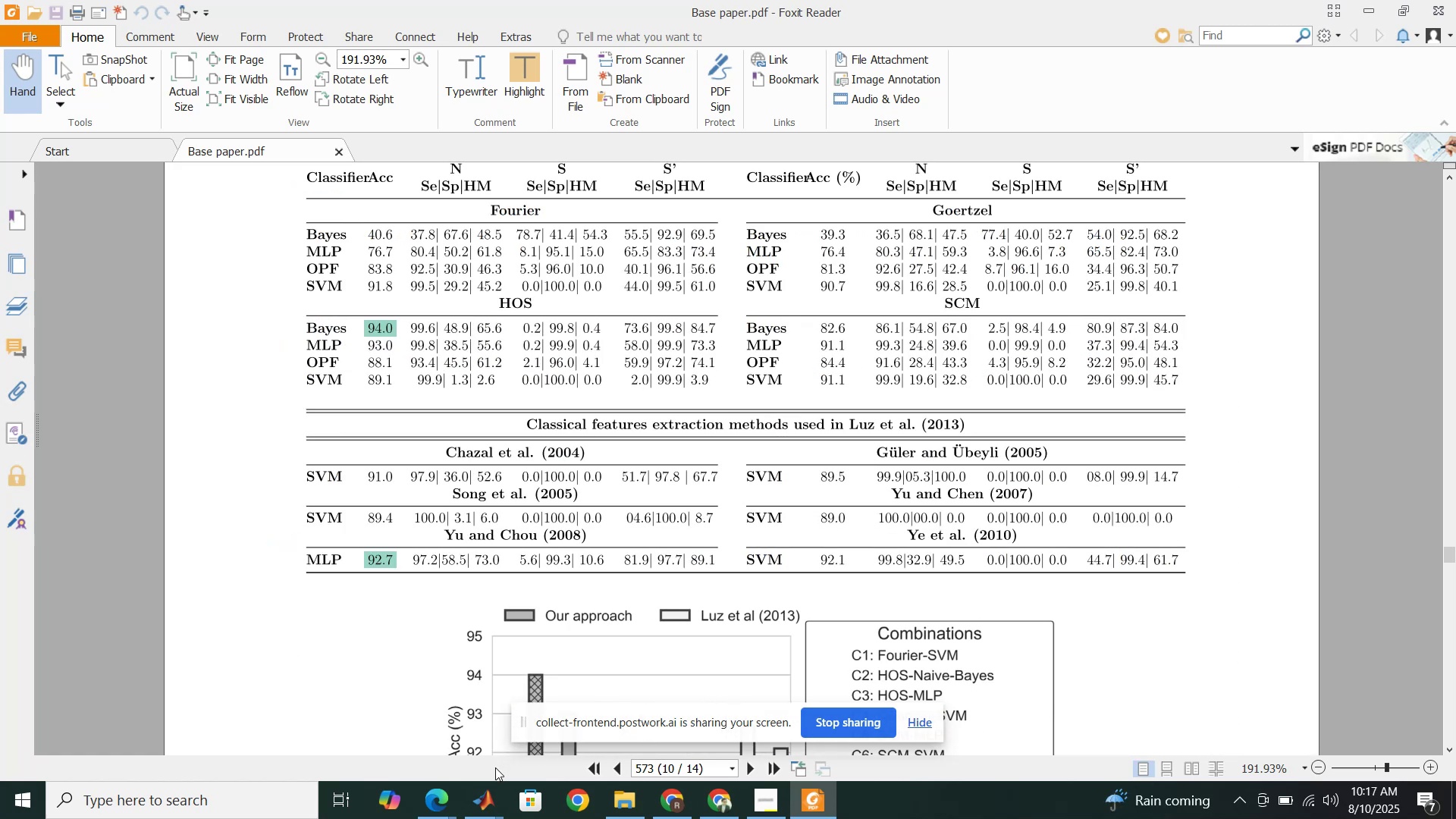 
left_click([482, 812])
 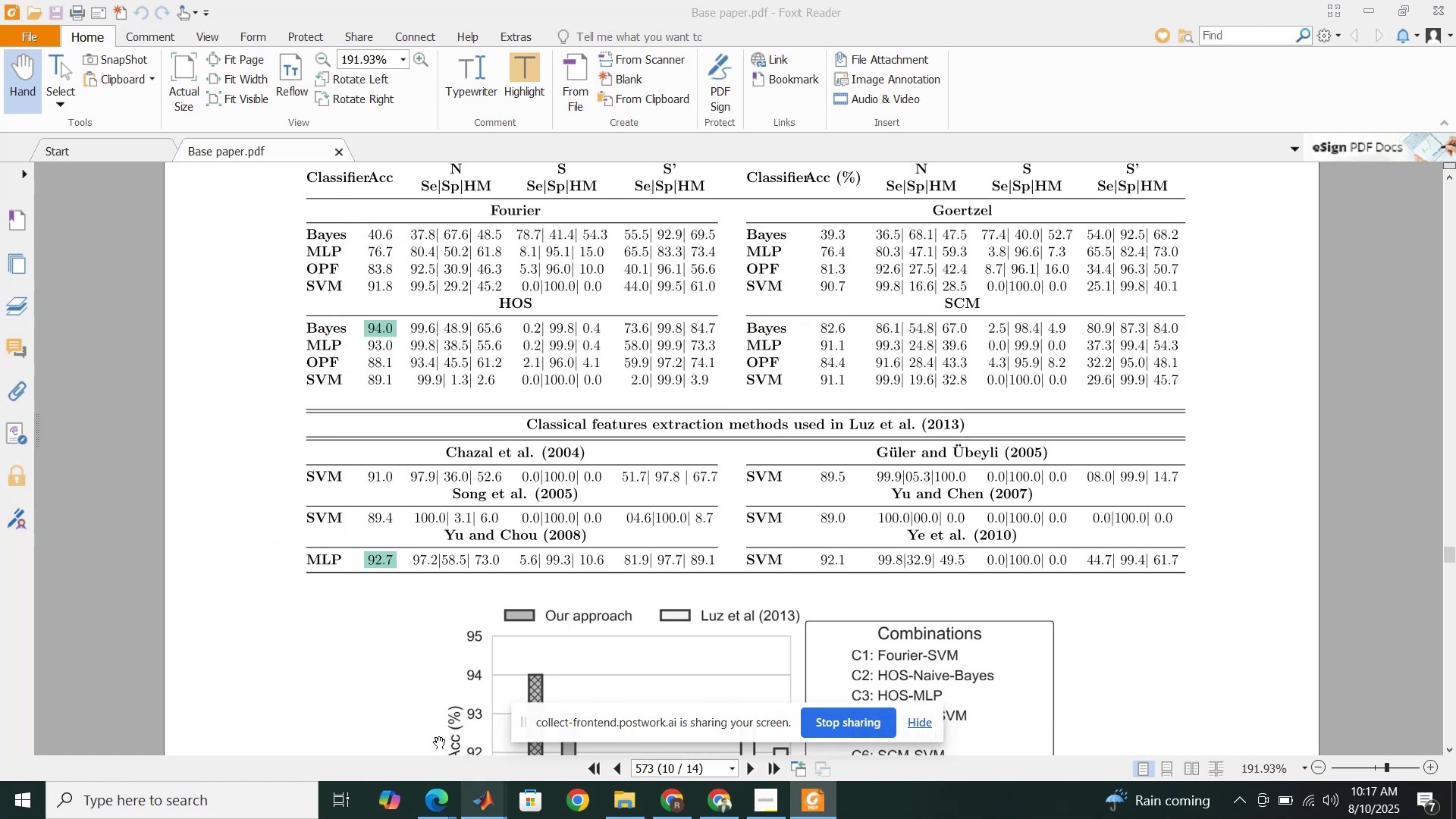 
mouse_move([475, 780])
 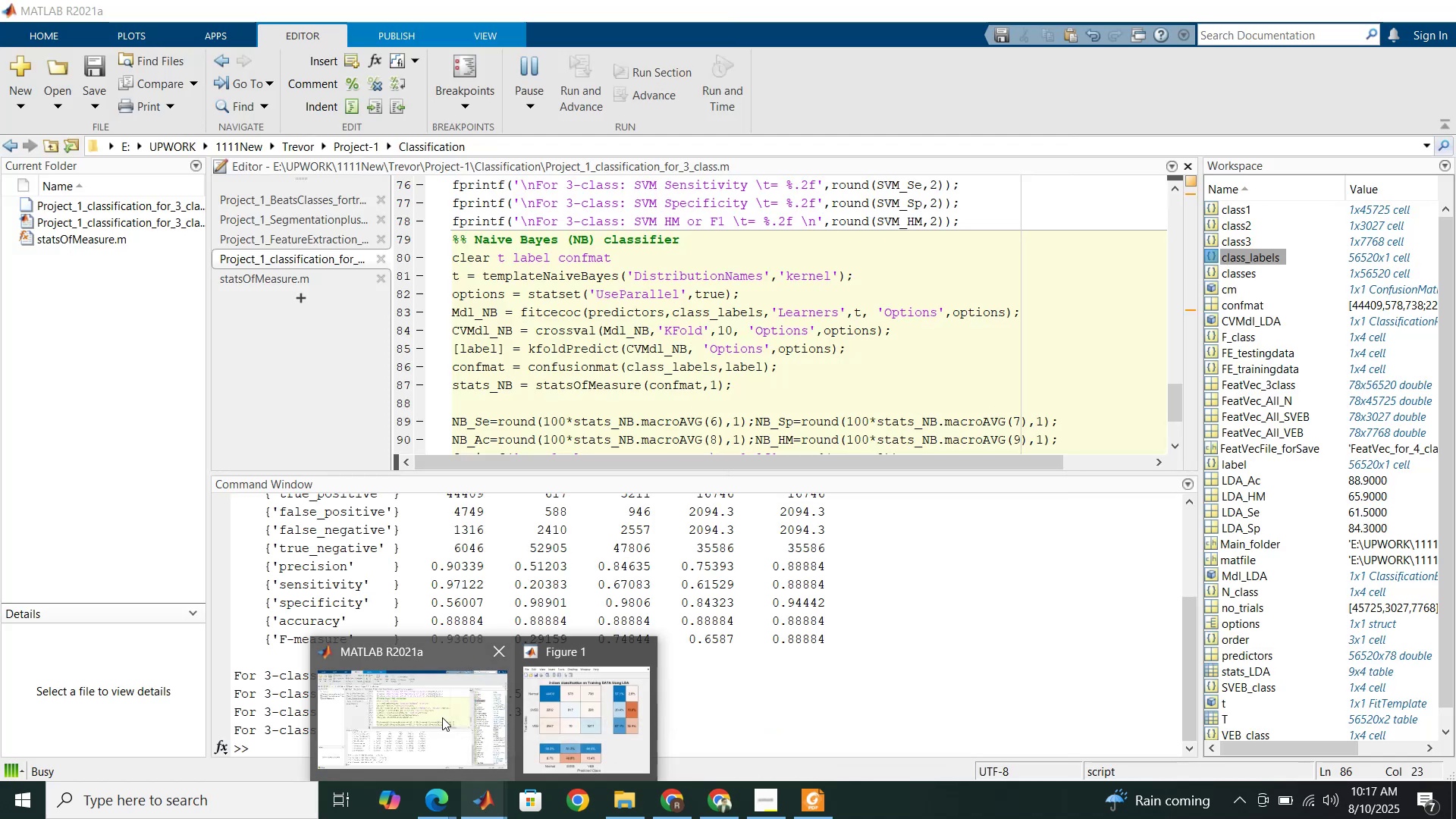 
left_click([442, 717])
 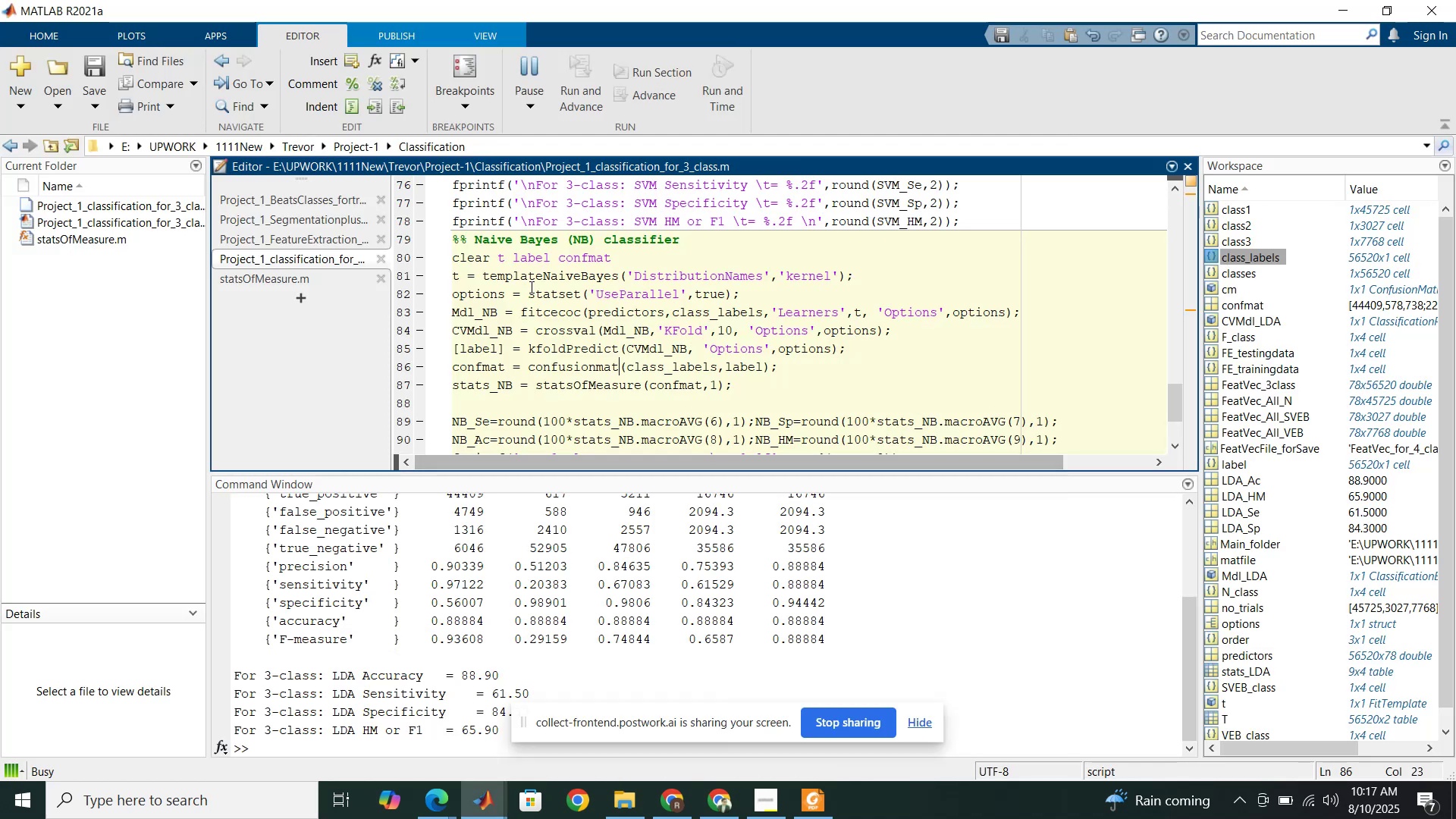 
left_click([729, 812])
 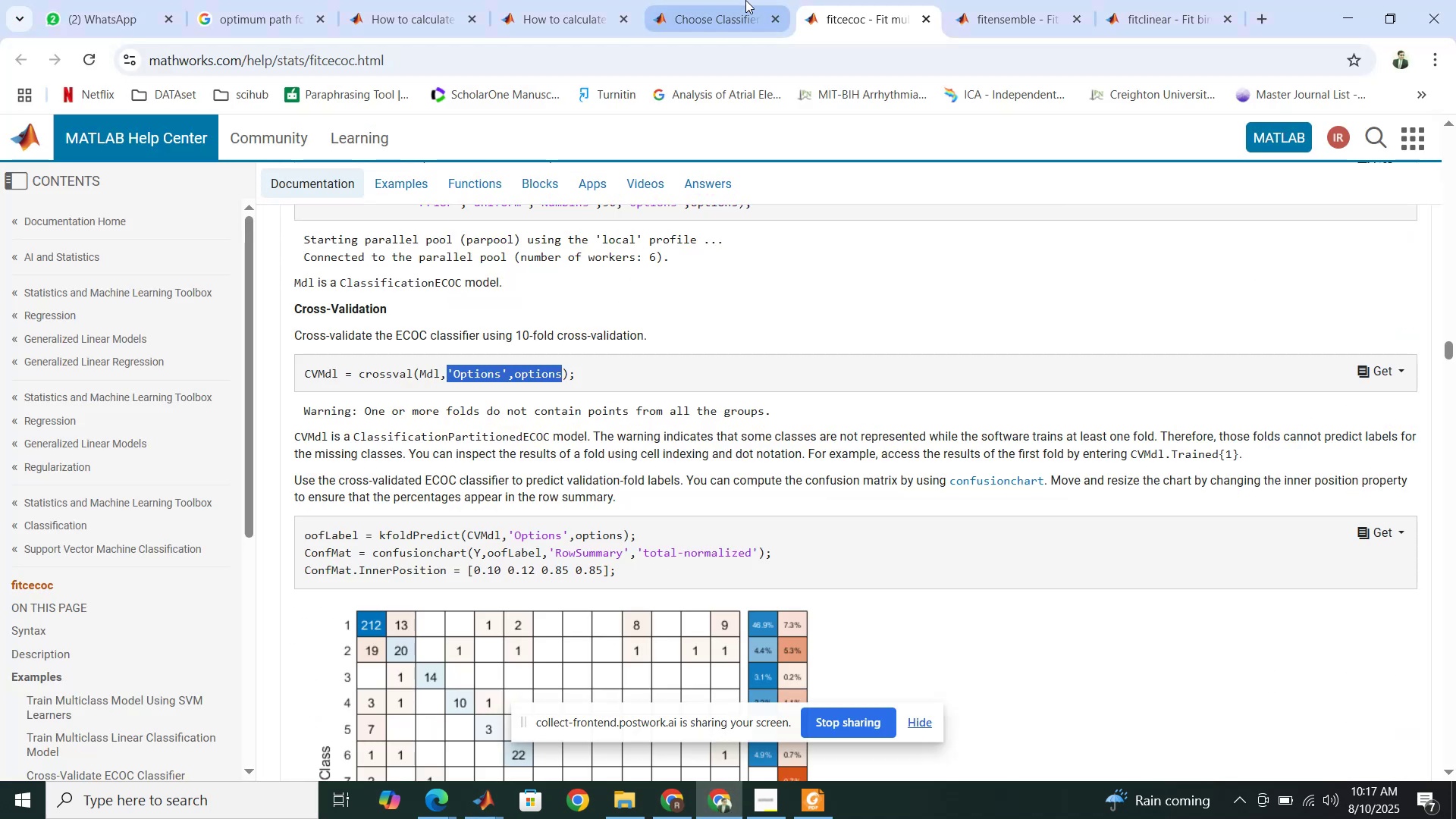 
left_click([273, 0])
 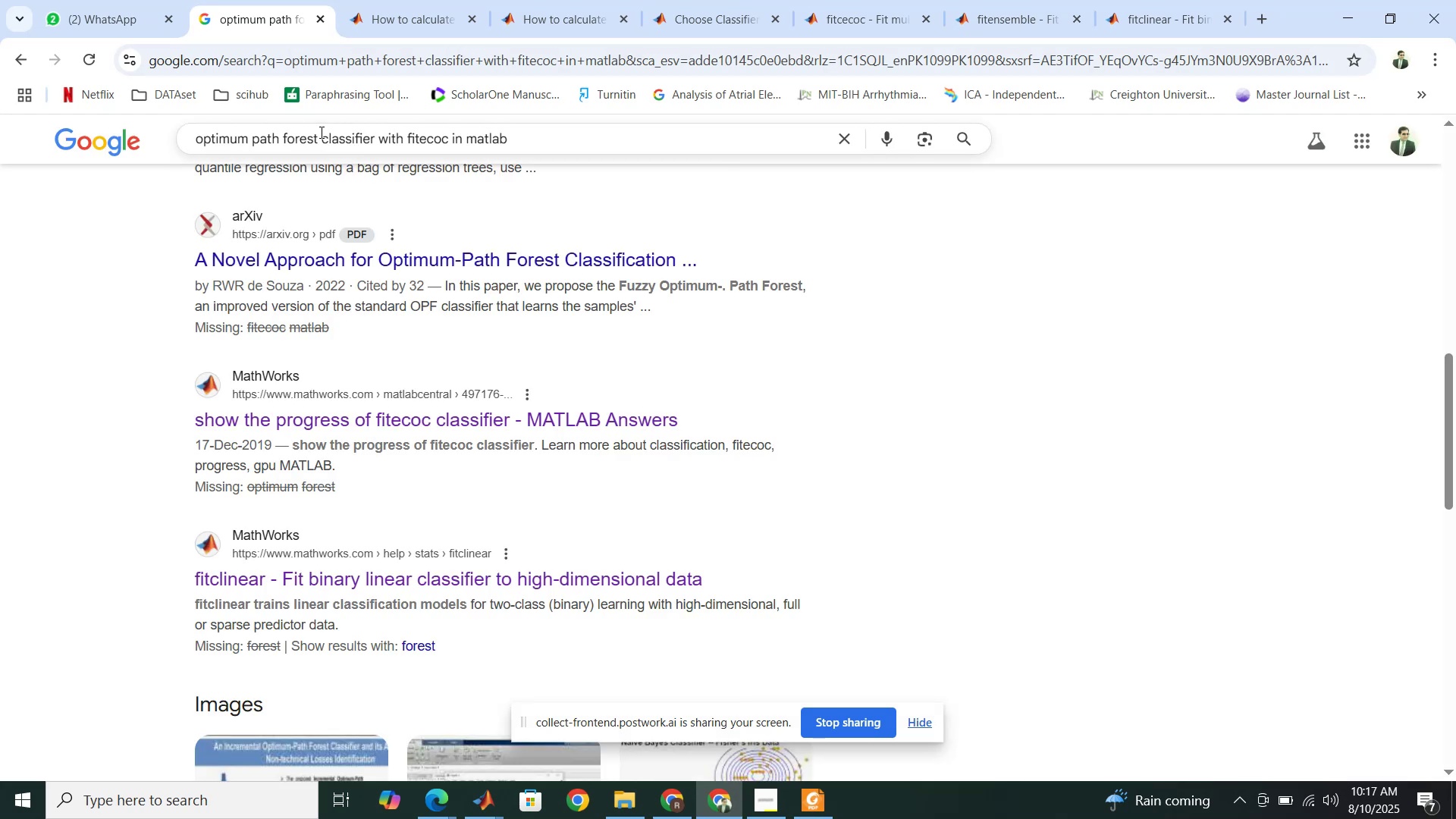 
wait(5.34)
 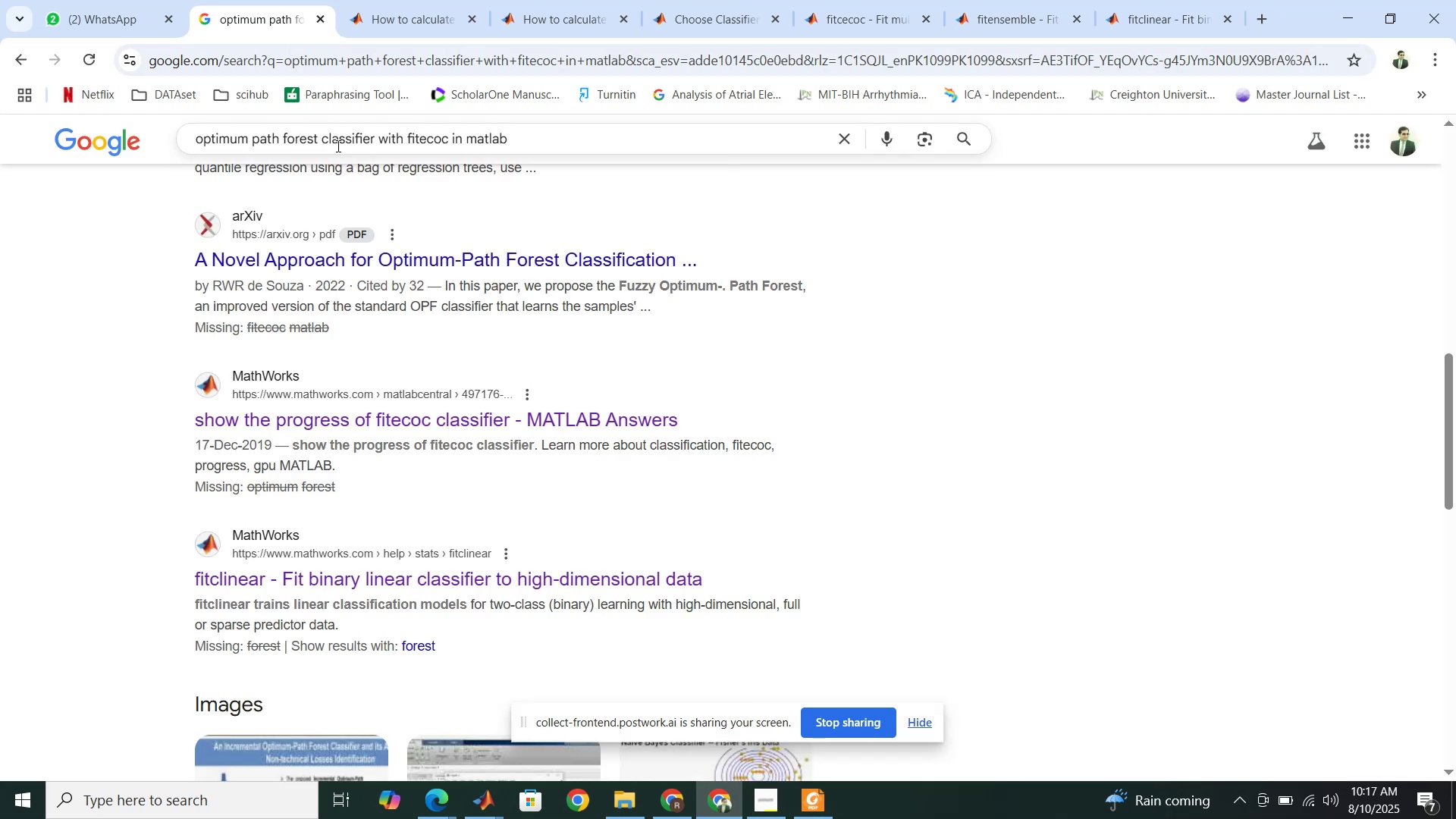 
left_click([320, 132])
 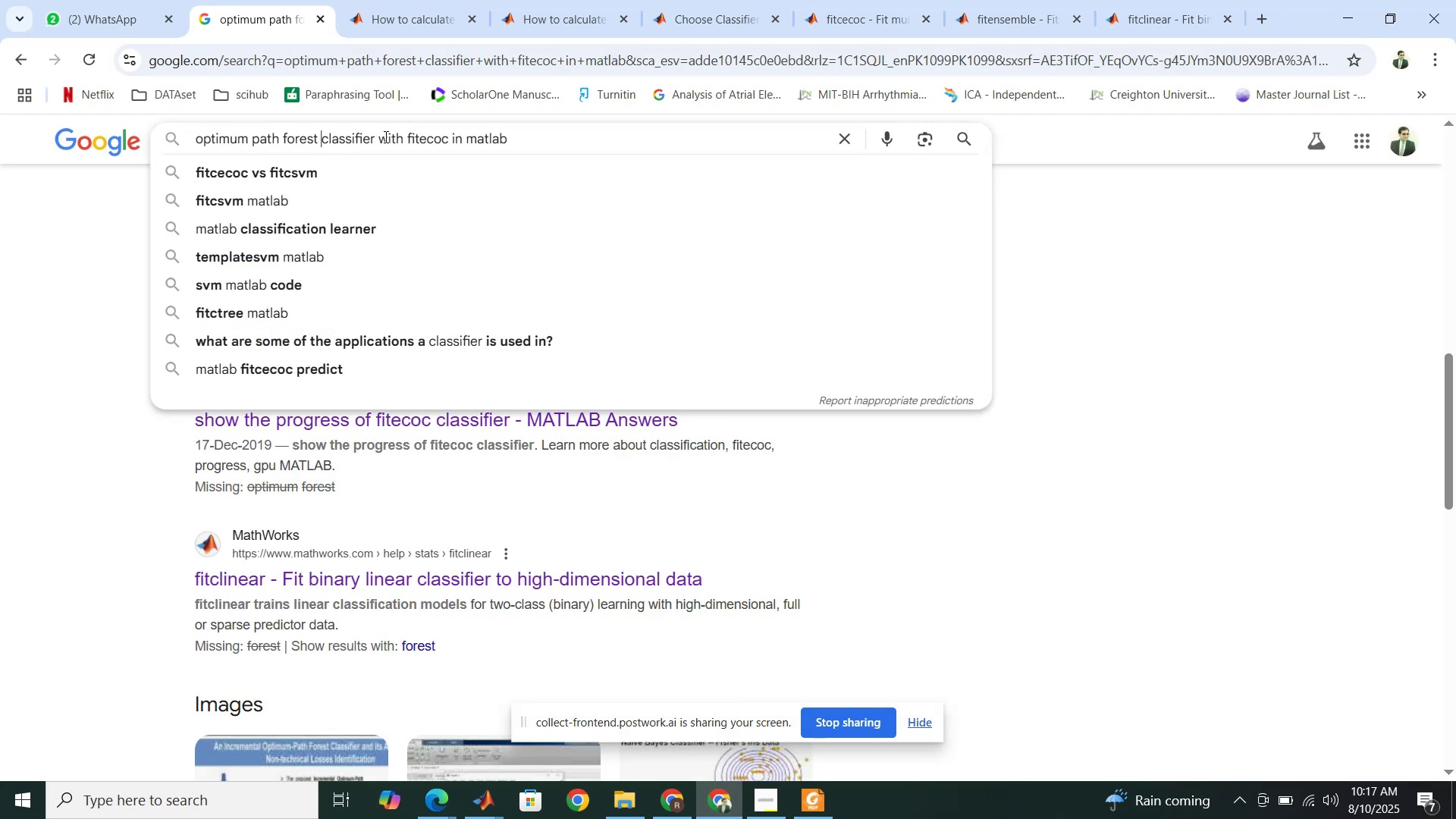 
left_click_drag(start_coordinate=[406, 136], to_coordinate=[453, 143])
 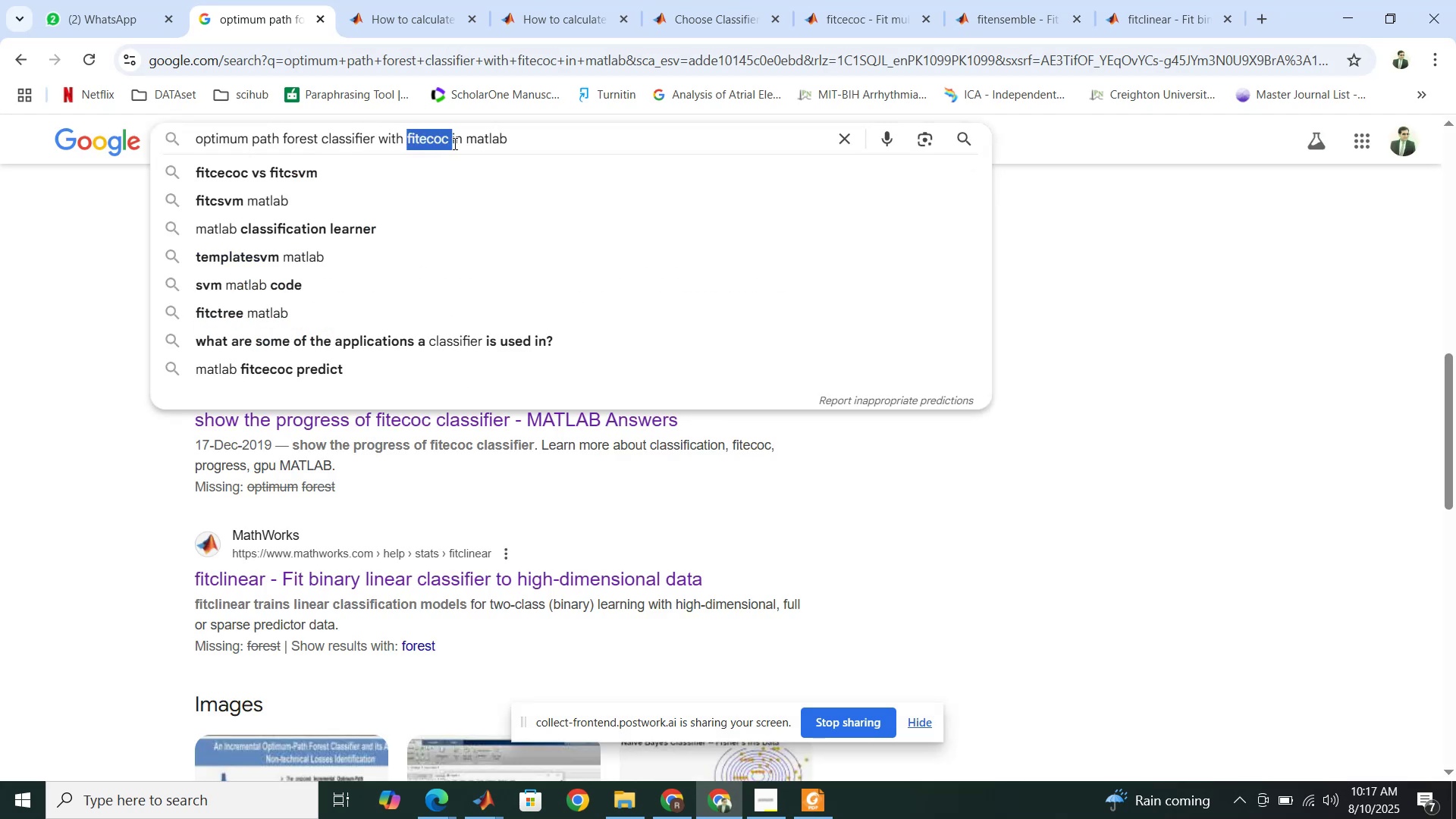 
key(Backspace)
 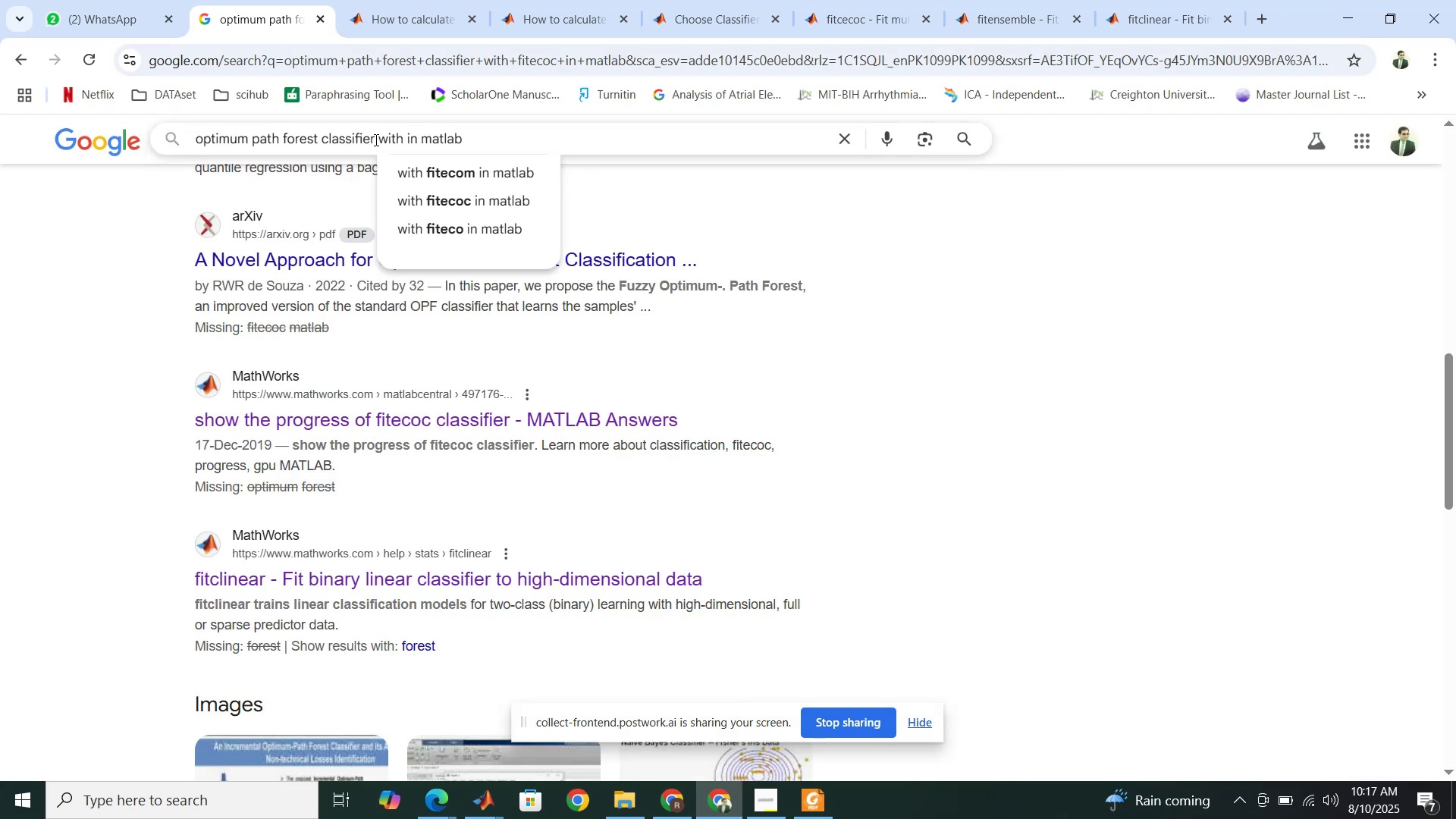 
left_click([369, 138])
 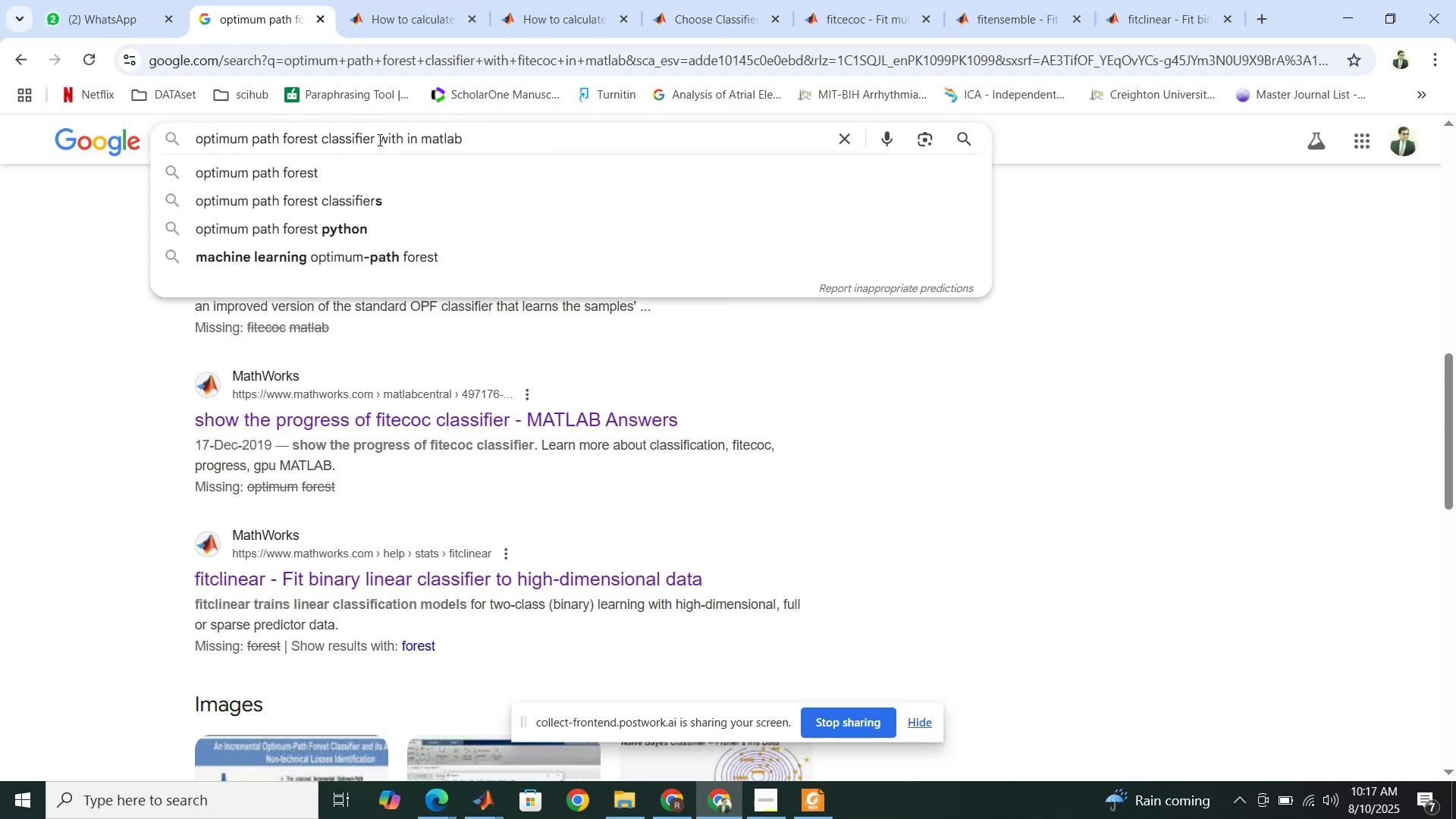 
left_click([378, 140])
 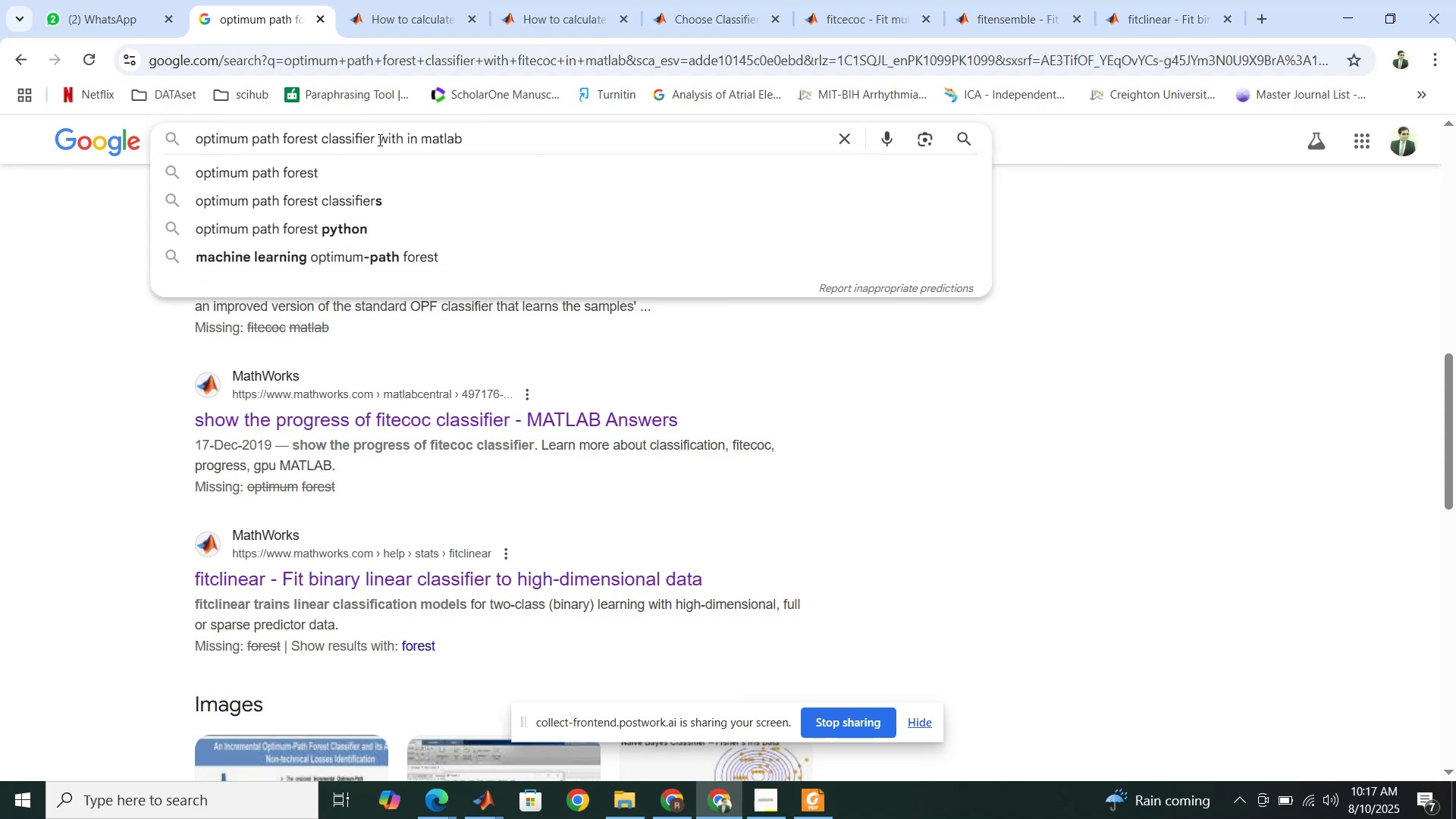 
type( for multiclass problen )
 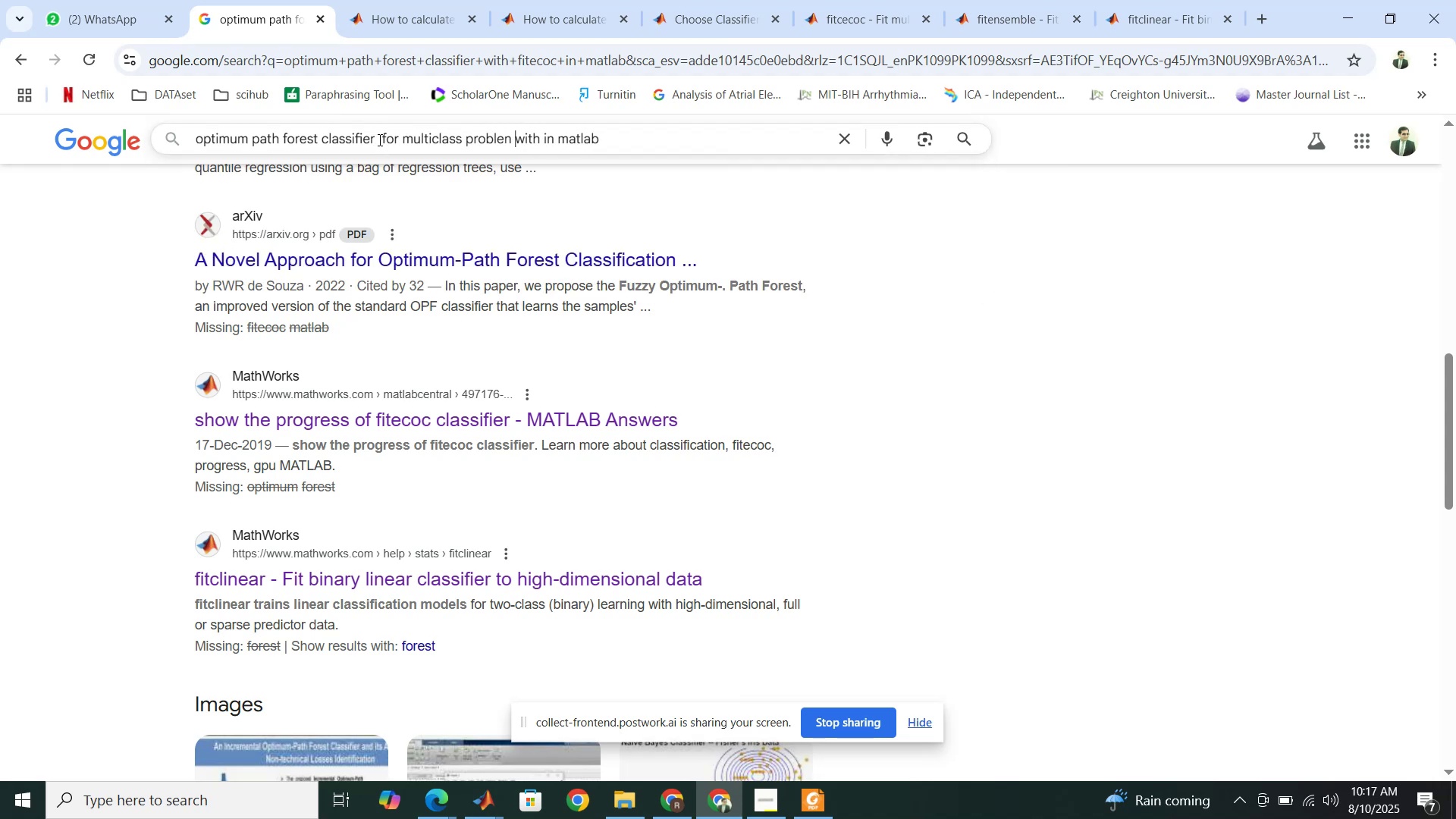 
key(Enter)
 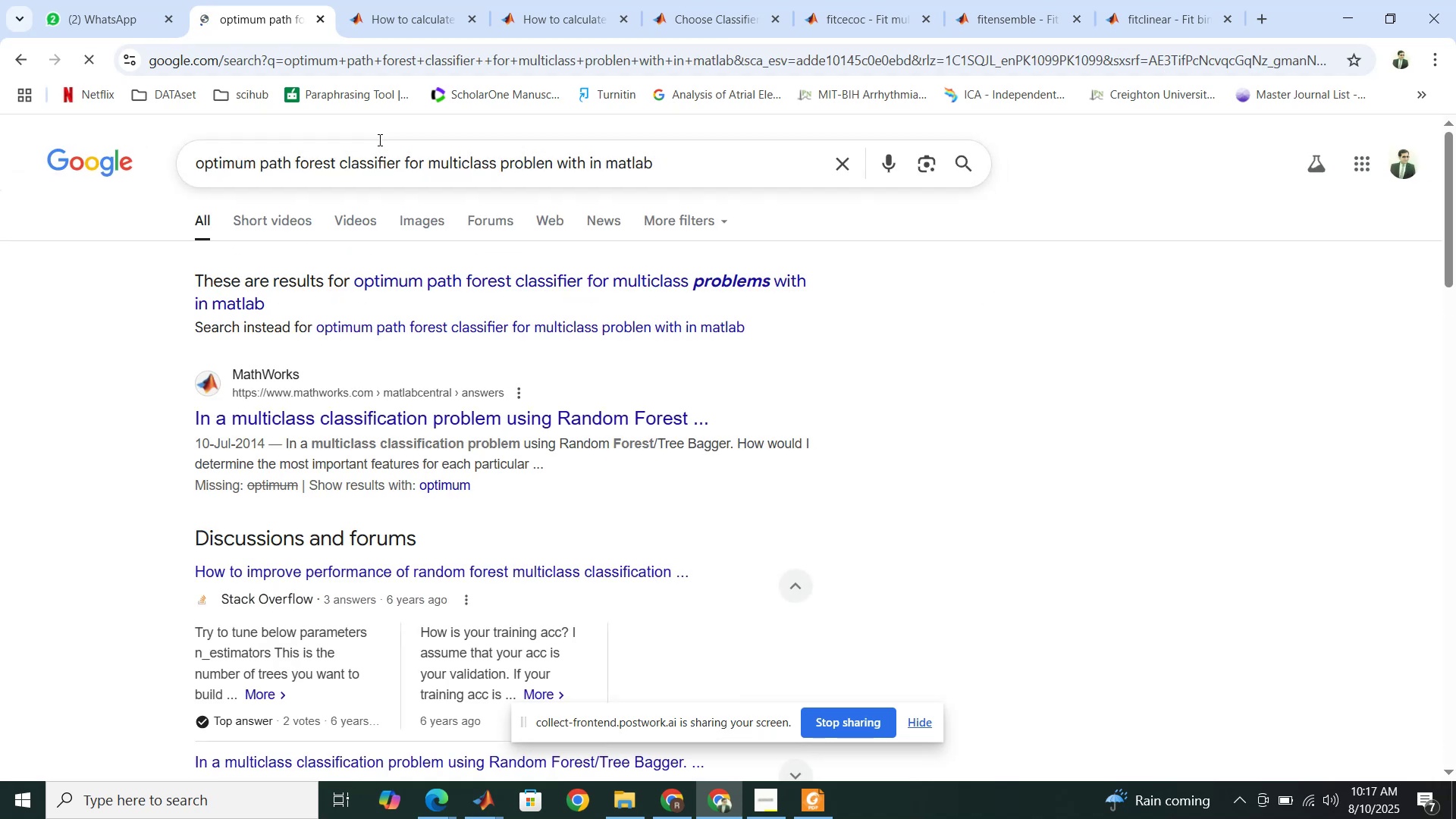 
scroll: coordinate [425, 286], scroll_direction: down, amount: 1.0
 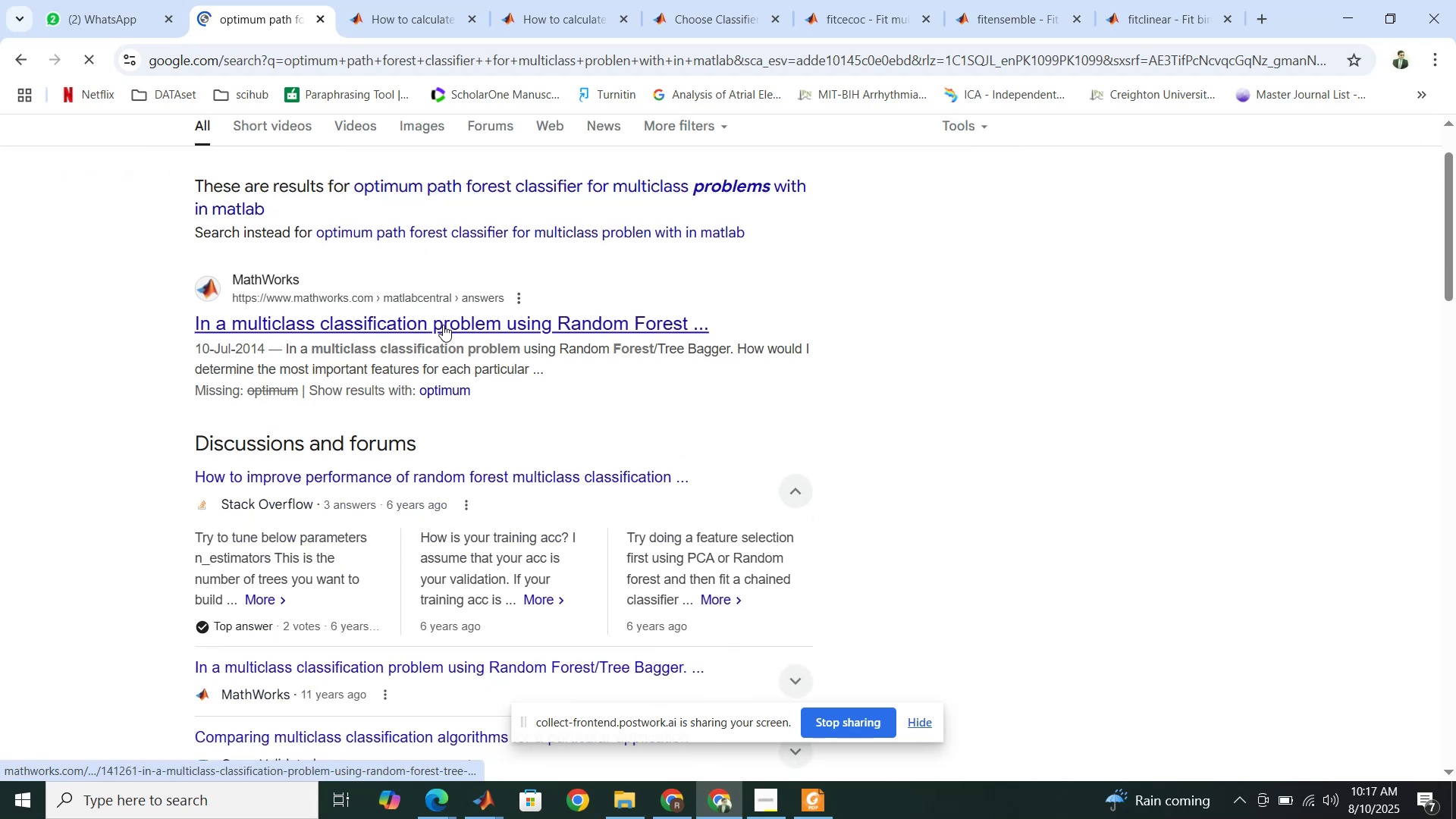 
right_click([444, 323])
 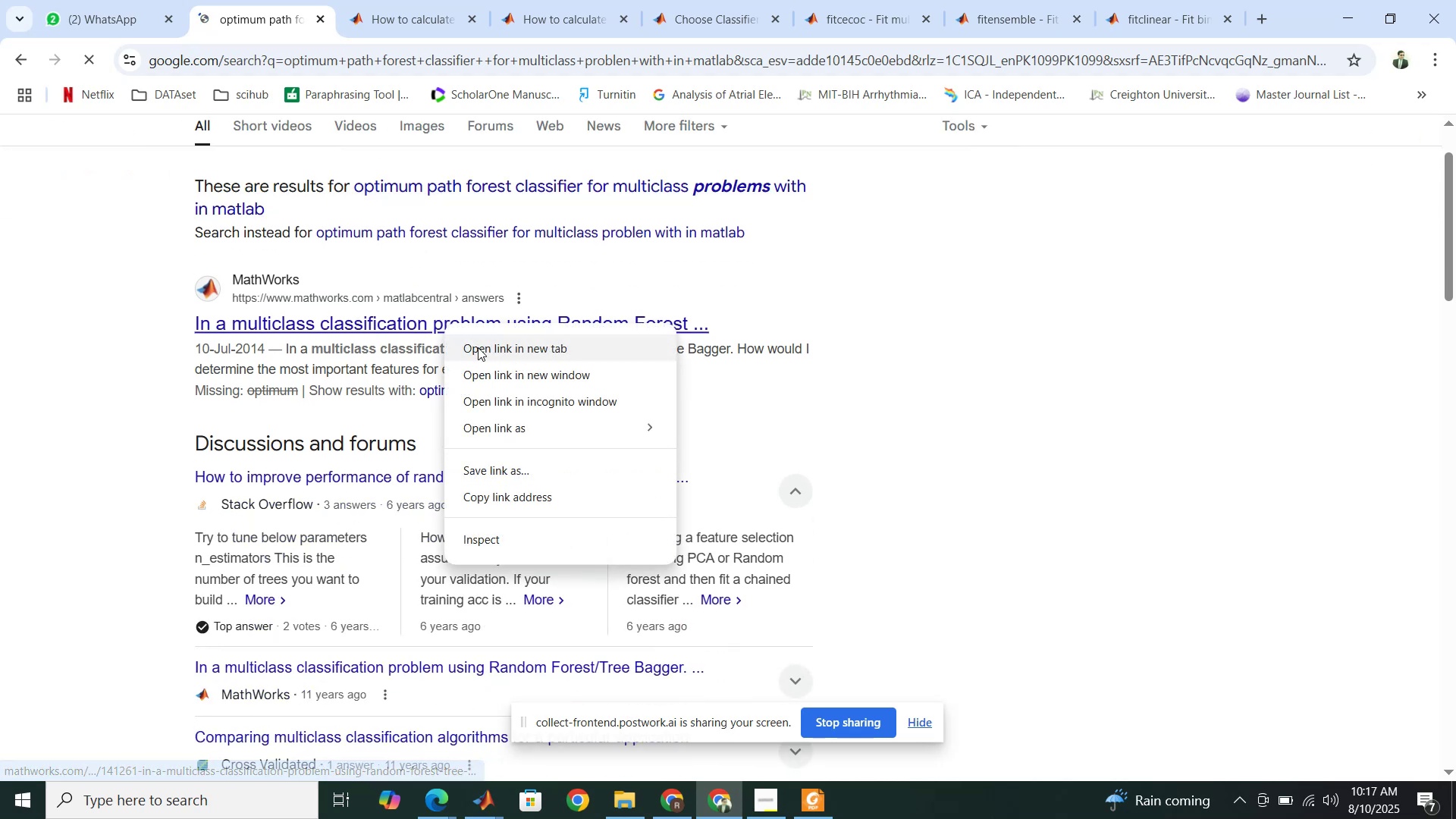 
left_click([478, 347])
 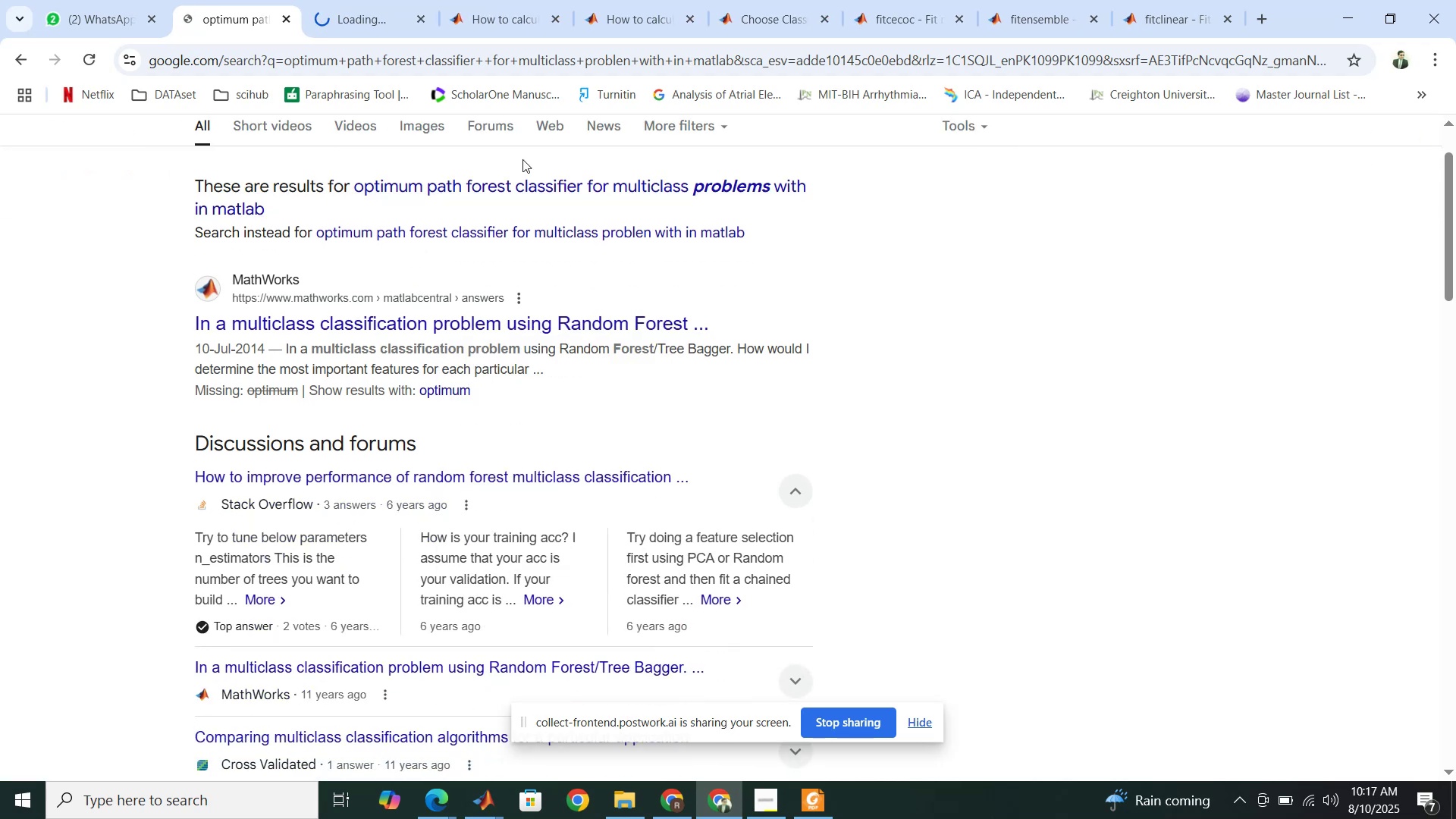 
mouse_move([381, 32])
 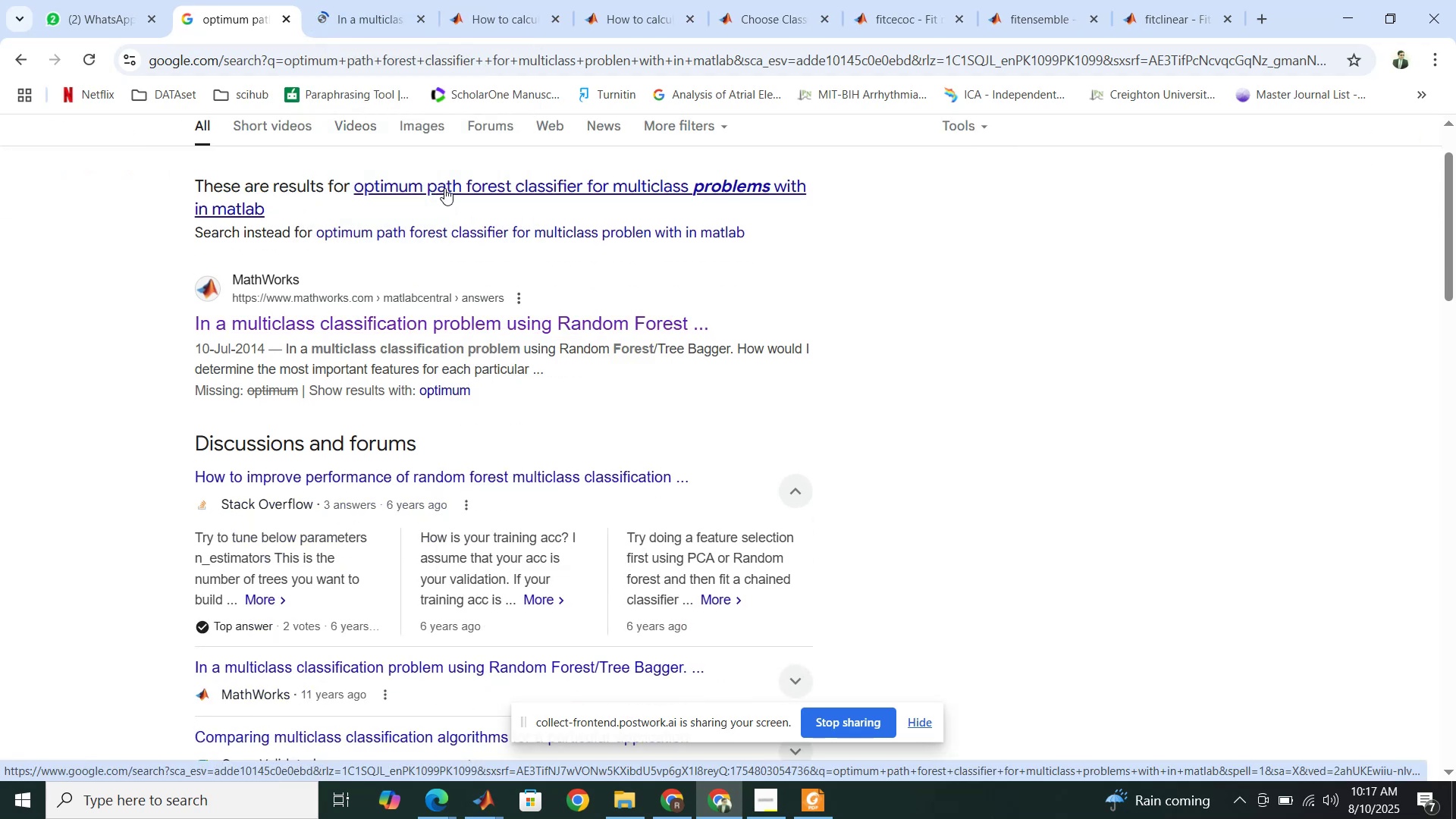 
scroll: coordinate [444, 188], scroll_direction: down, amount: 2.0
 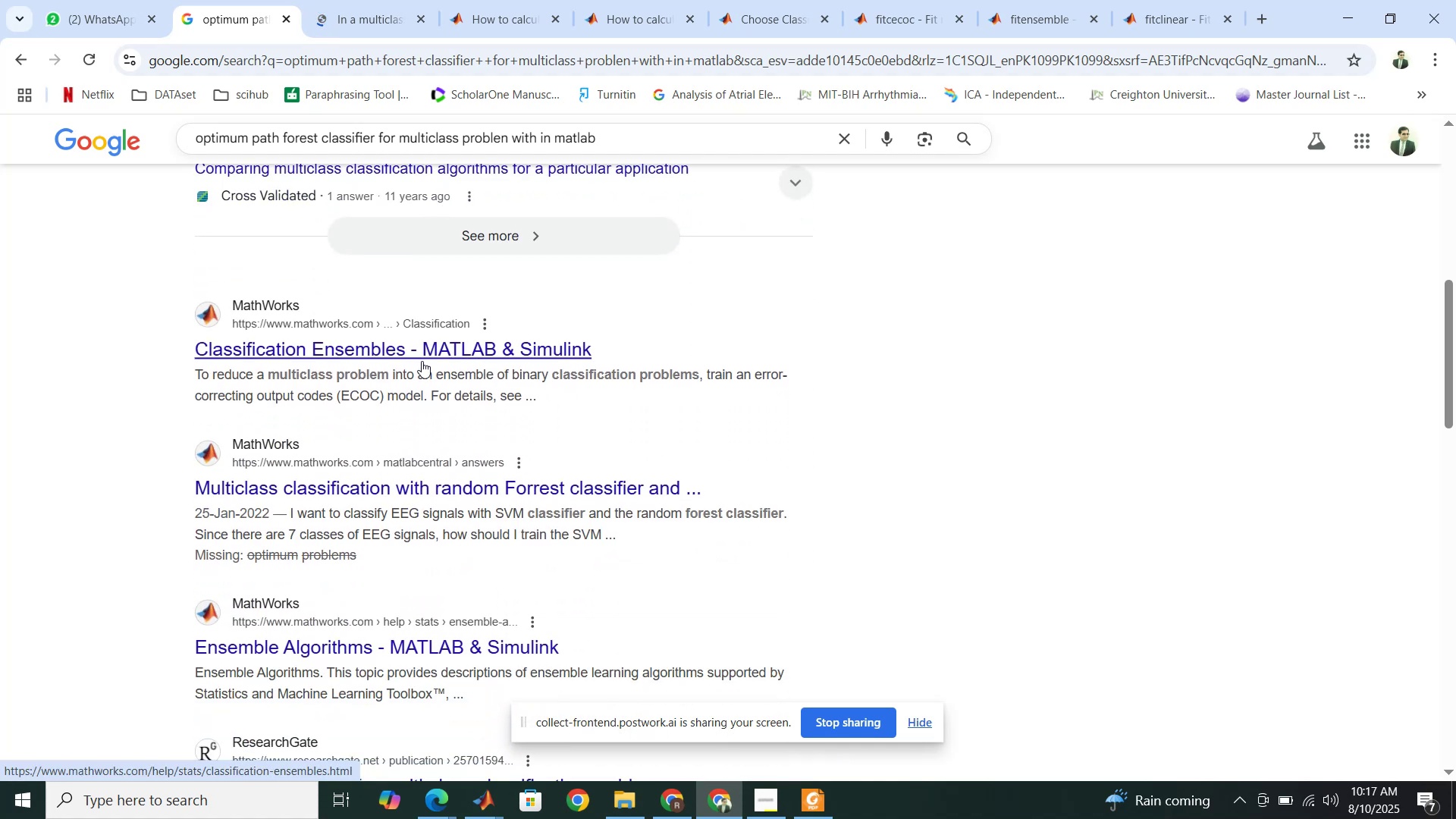 
right_click([428, 354])
 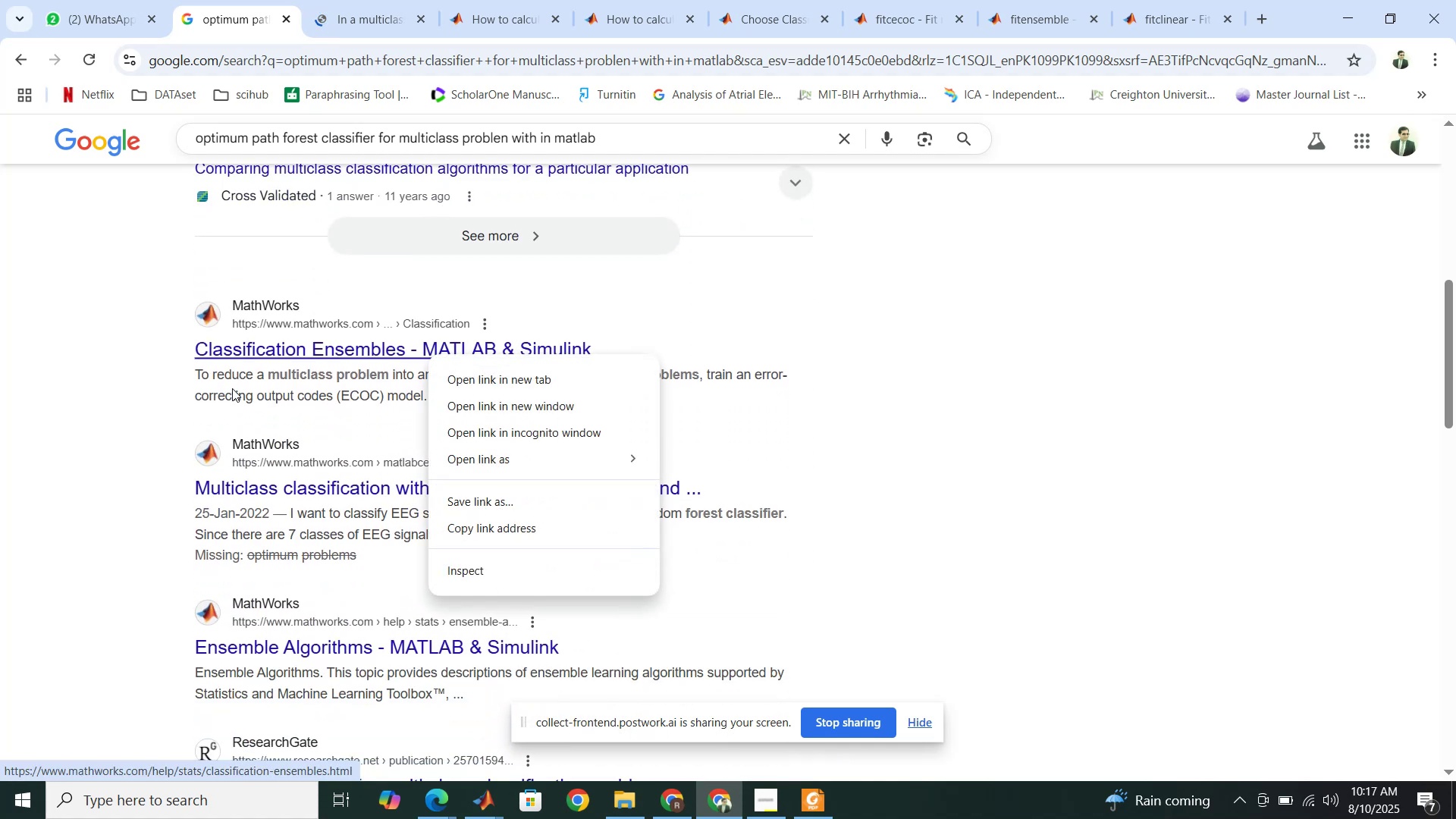 
left_click([105, 388])
 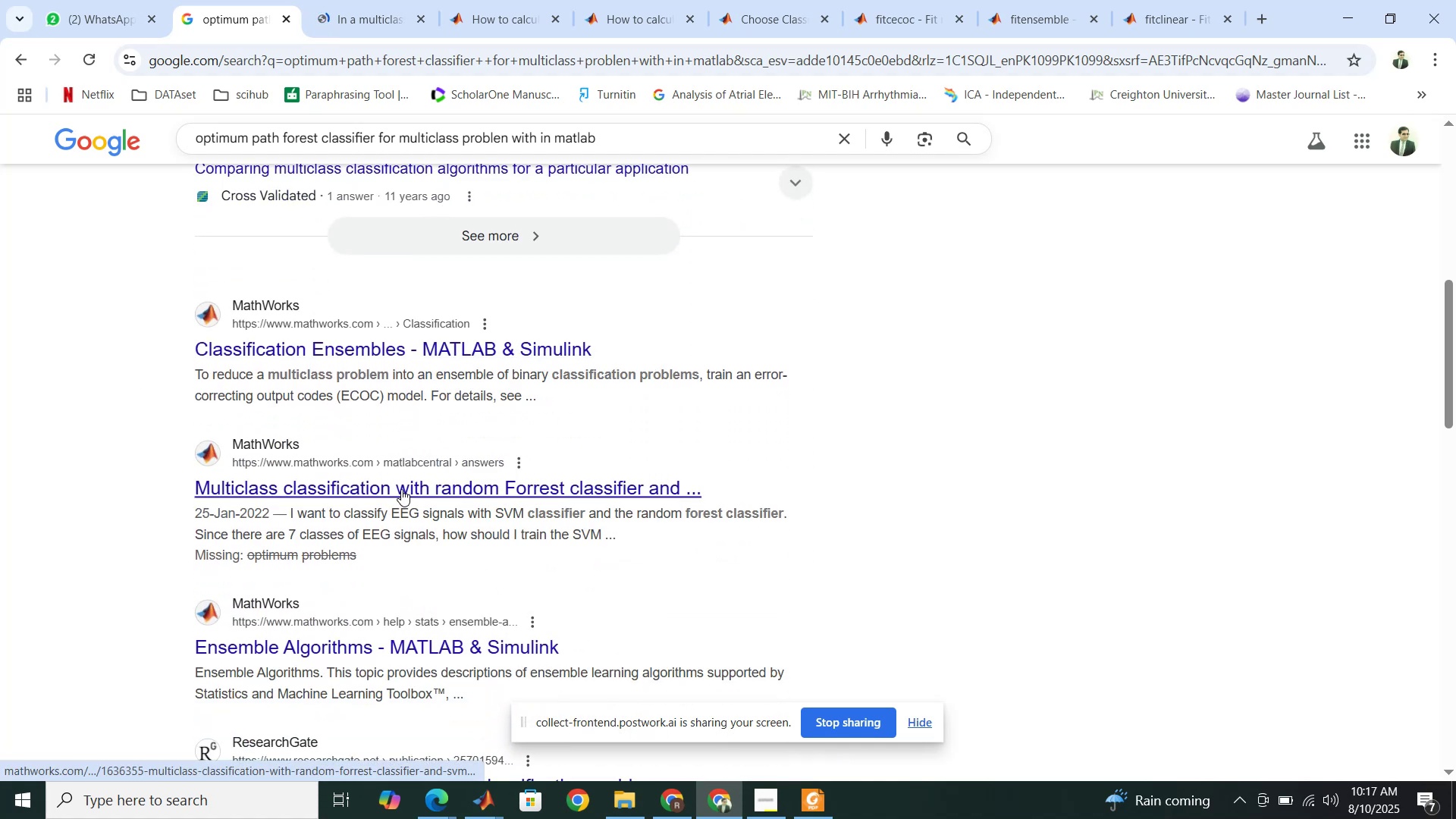 
right_click([401, 489])
 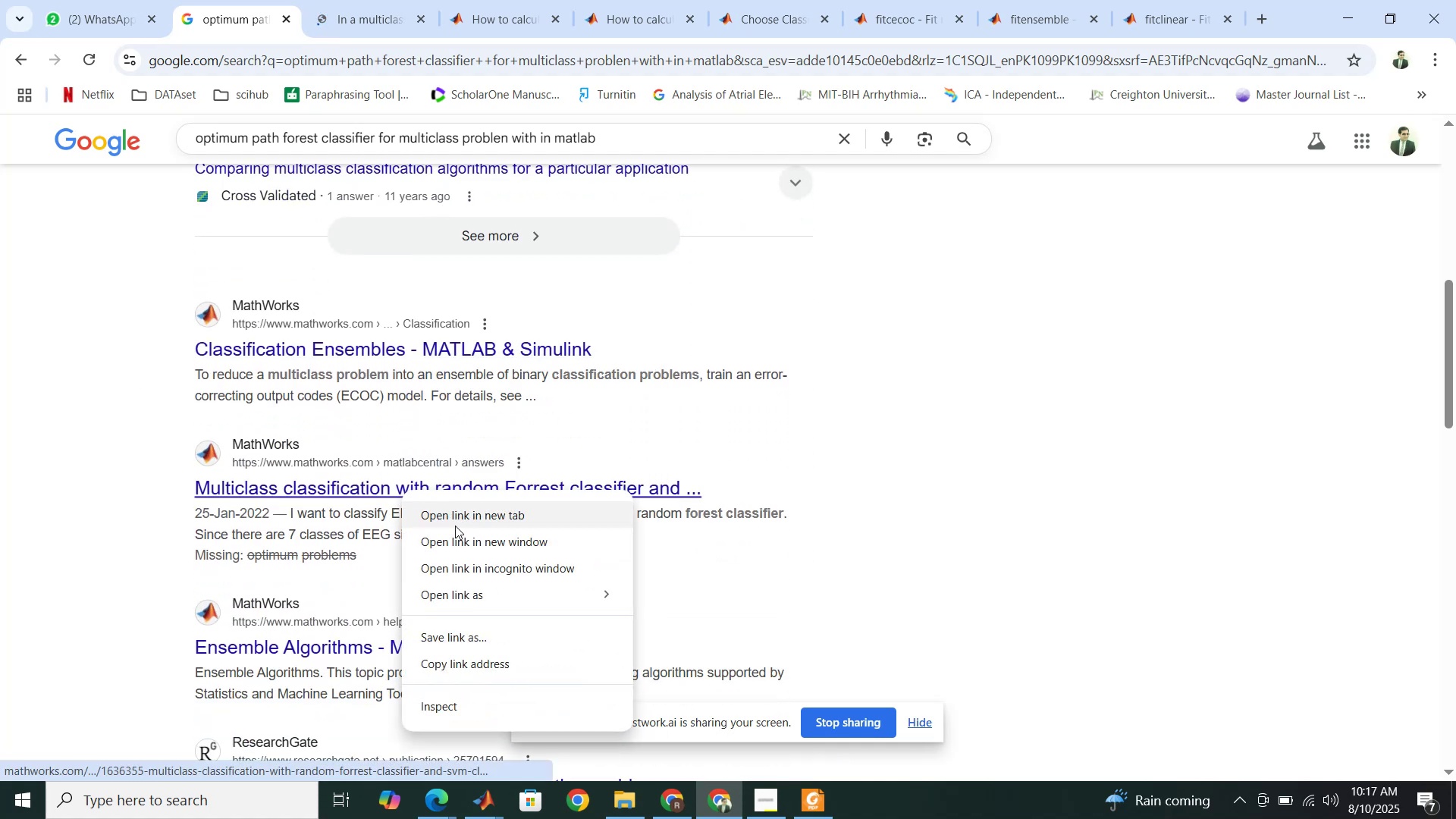 
left_click([454, 519])
 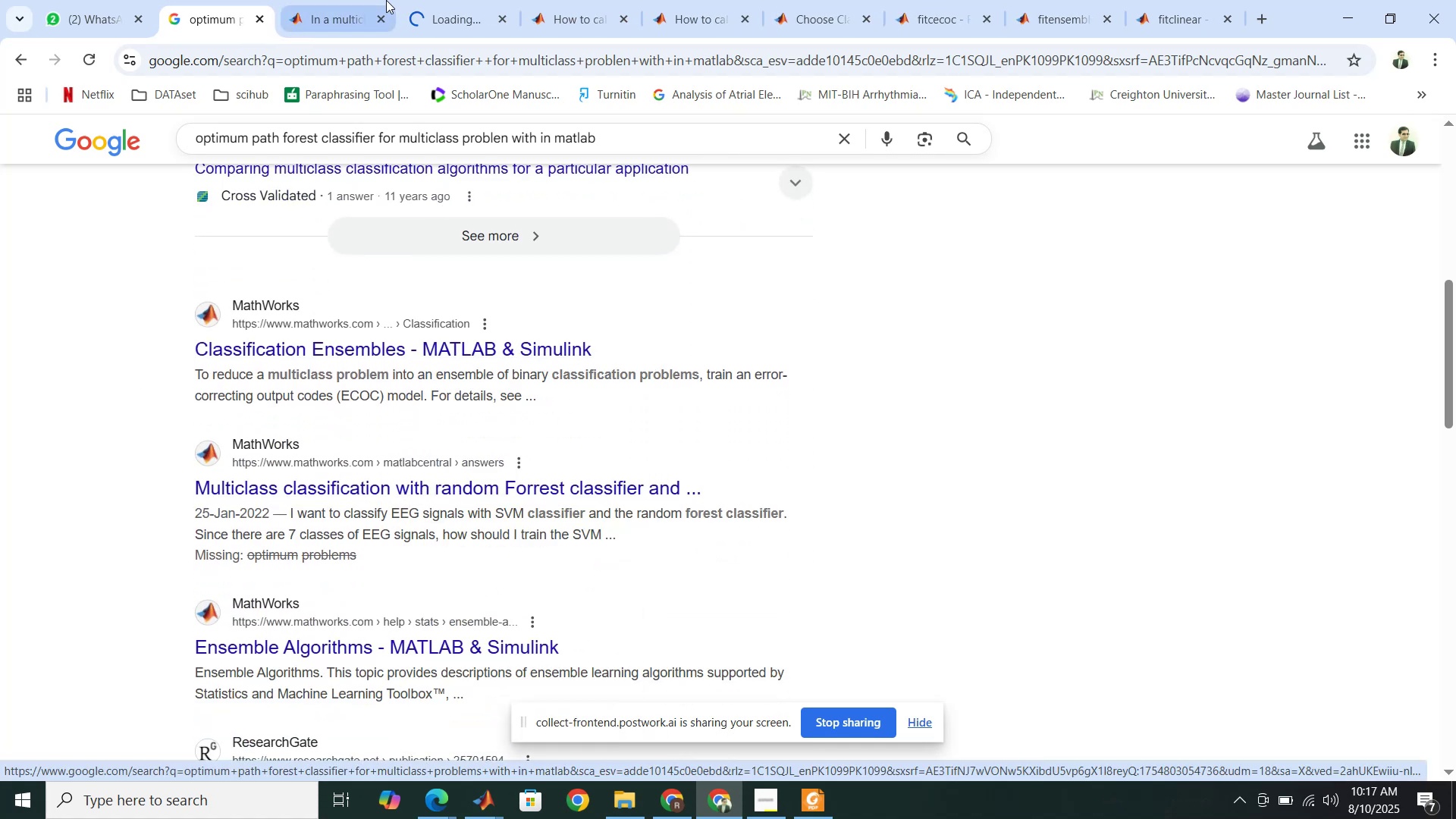 
left_click([363, 3])
 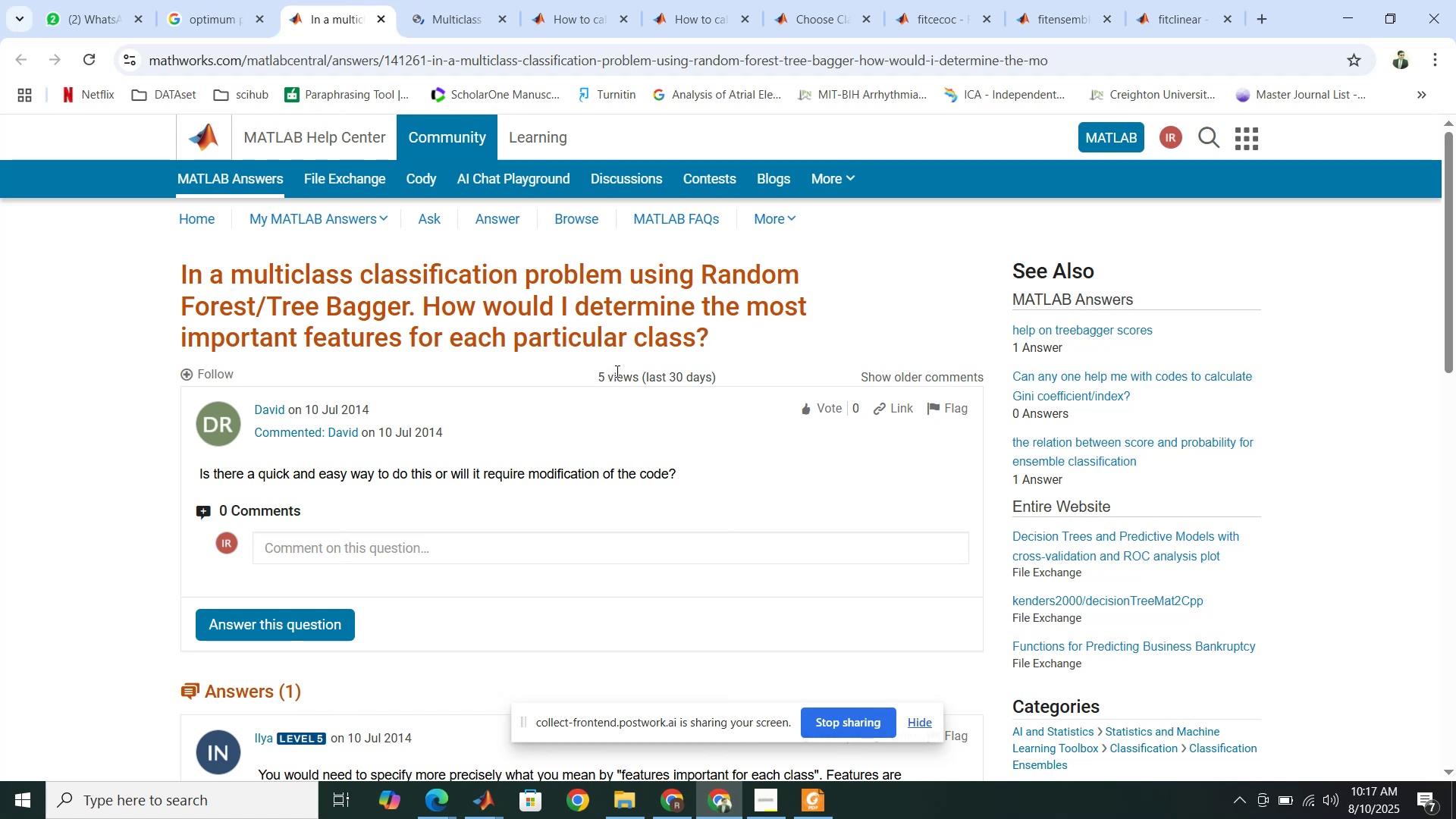 
scroll: coordinate [625, 375], scroll_direction: down, amount: 1.0
 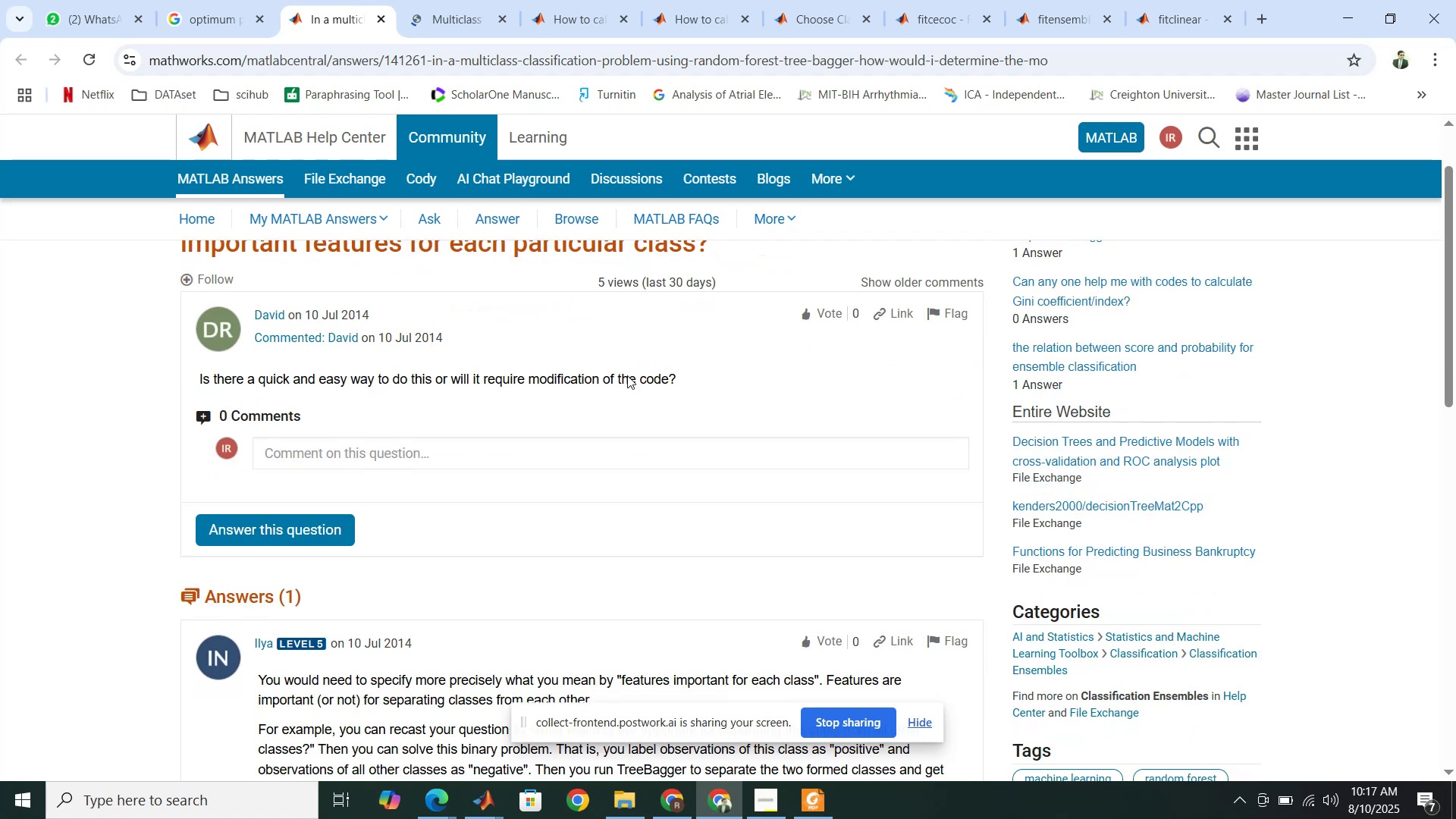 
scroll: coordinate [627, 375], scroll_direction: up, amount: 1.0
 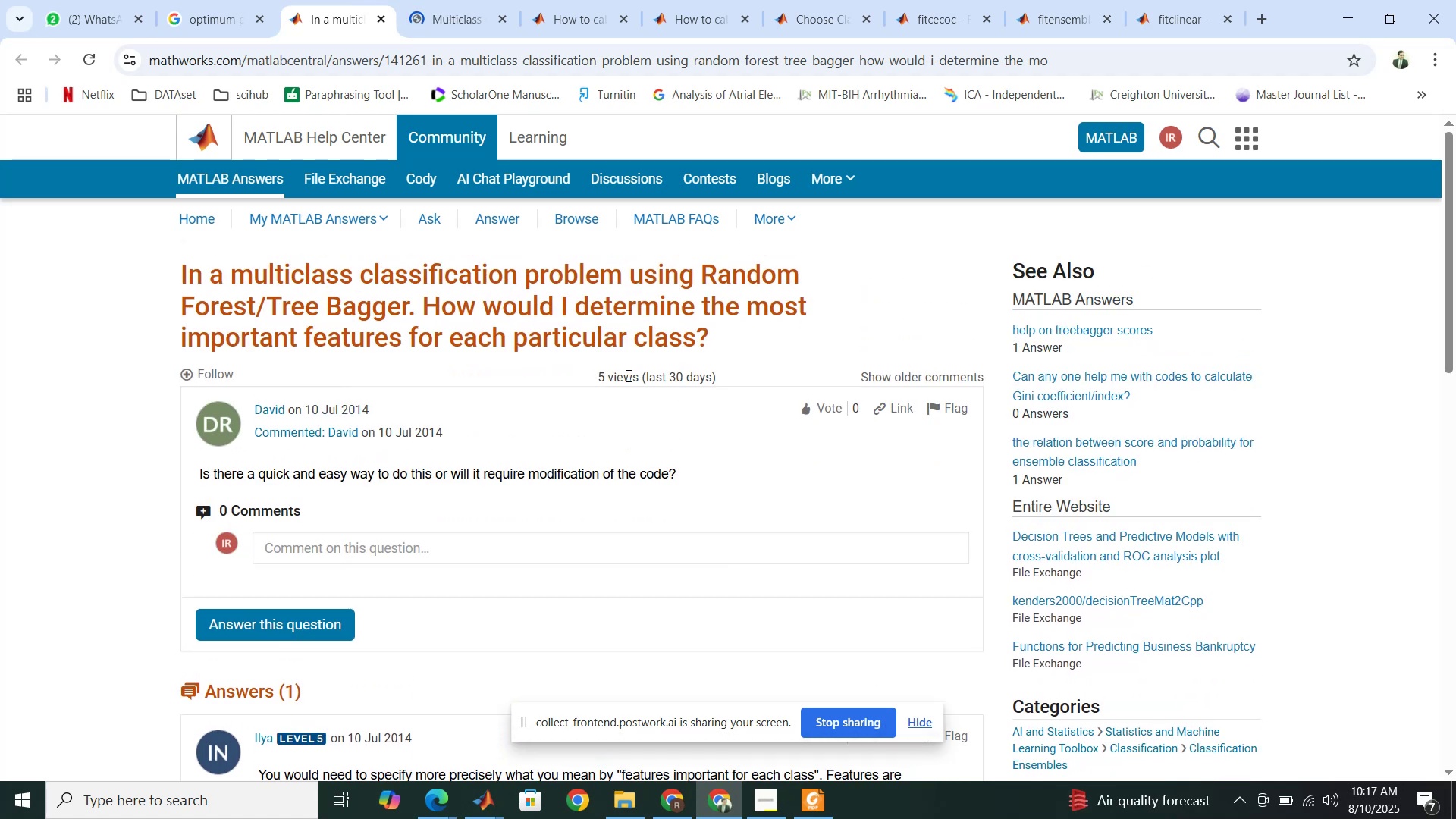 
scroll: coordinate [627, 375], scroll_direction: down, amount: 2.0
 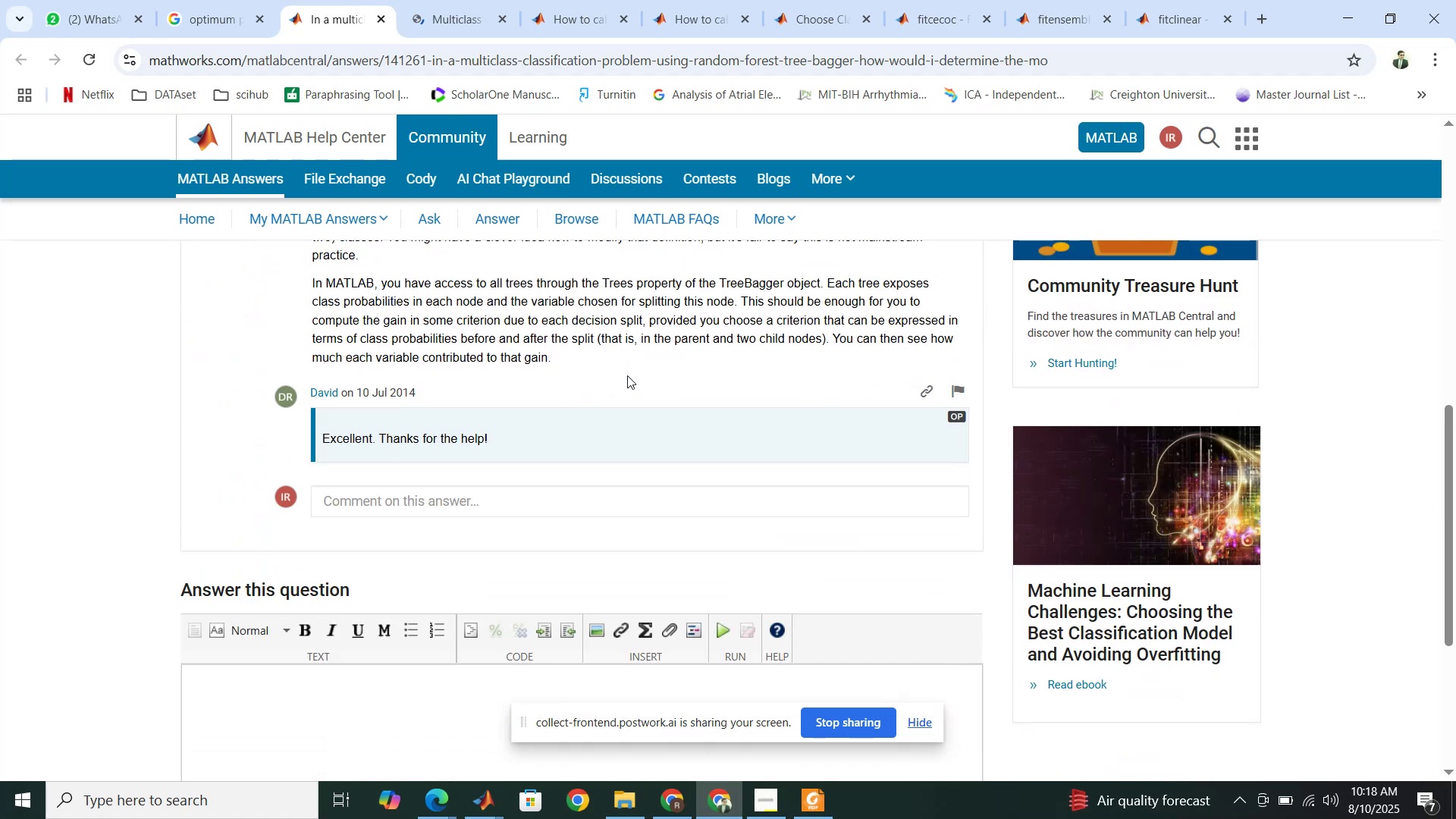 
scroll: coordinate [627, 375], scroll_direction: up, amount: 3.0
 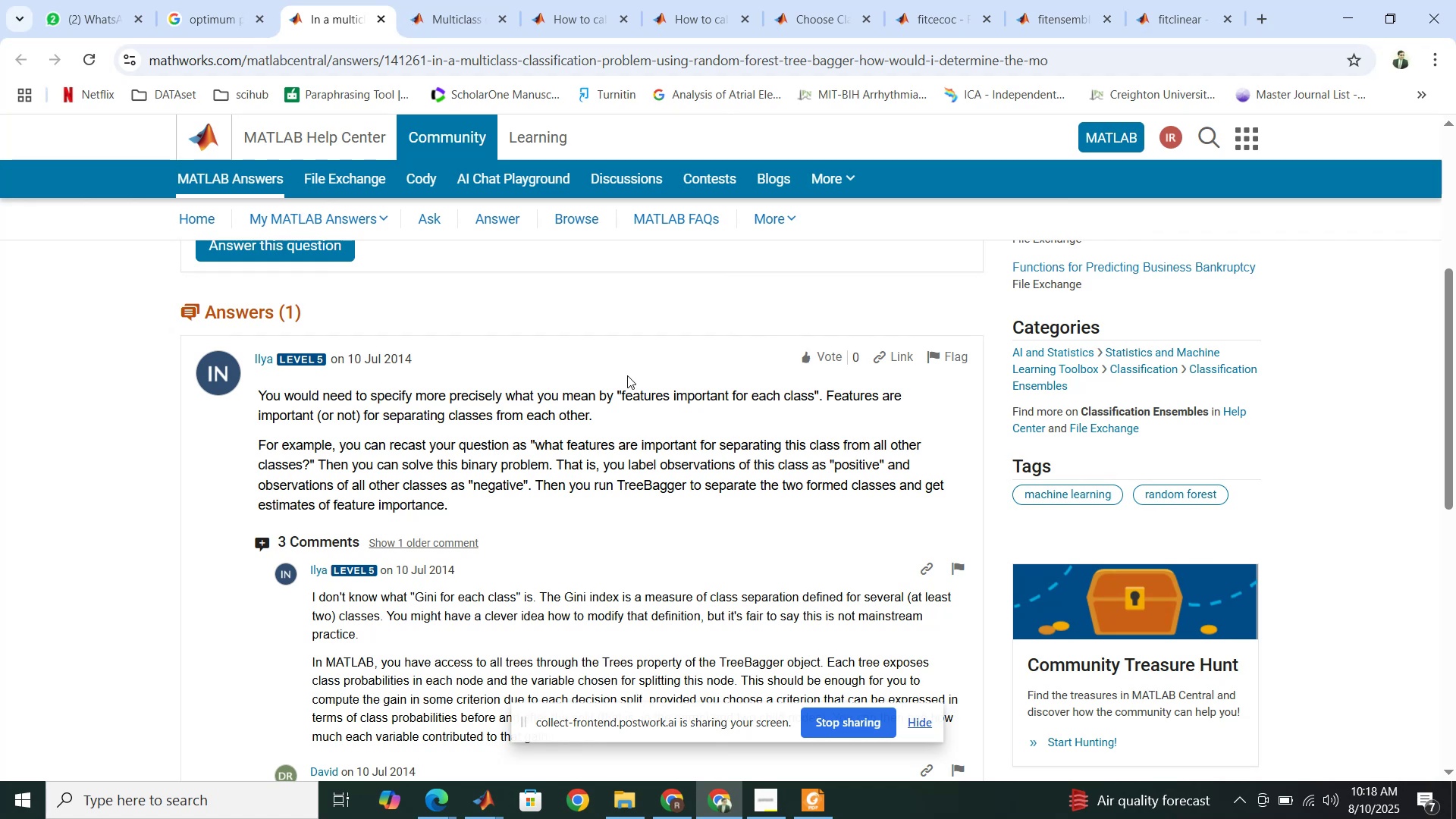 
wait(10.61)
 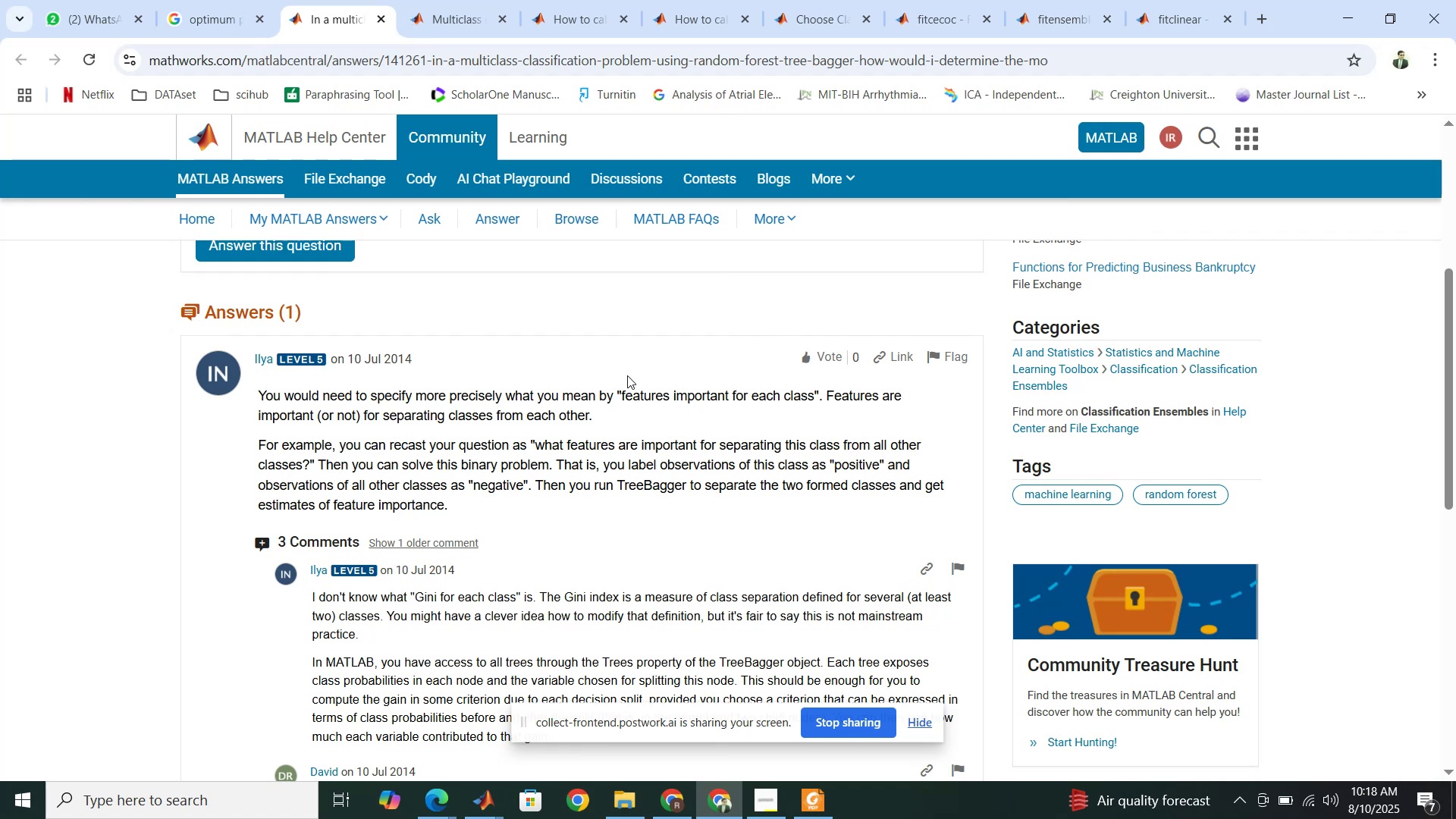 
left_click([423, 0])
 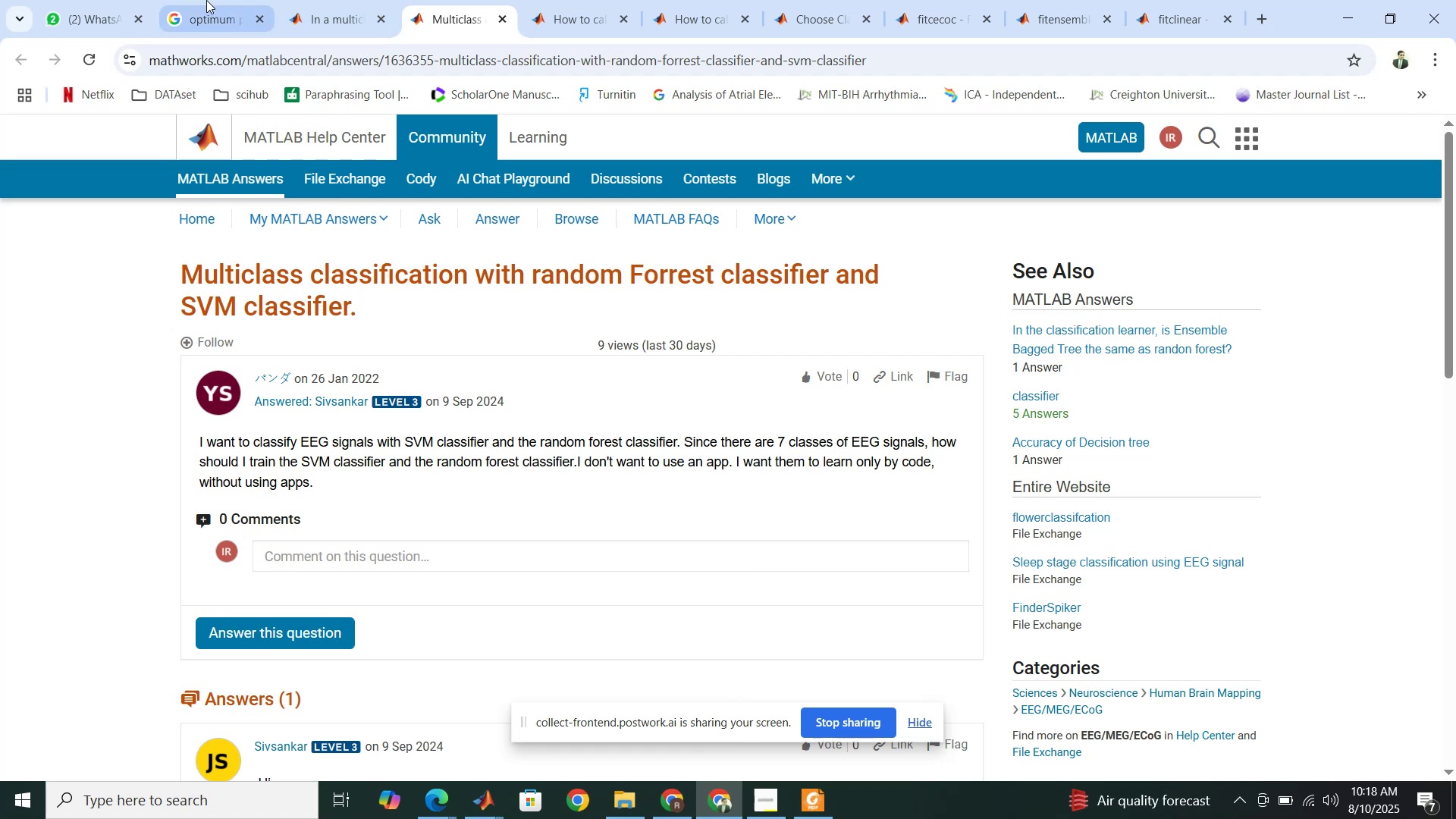 
left_click([206, 0])
 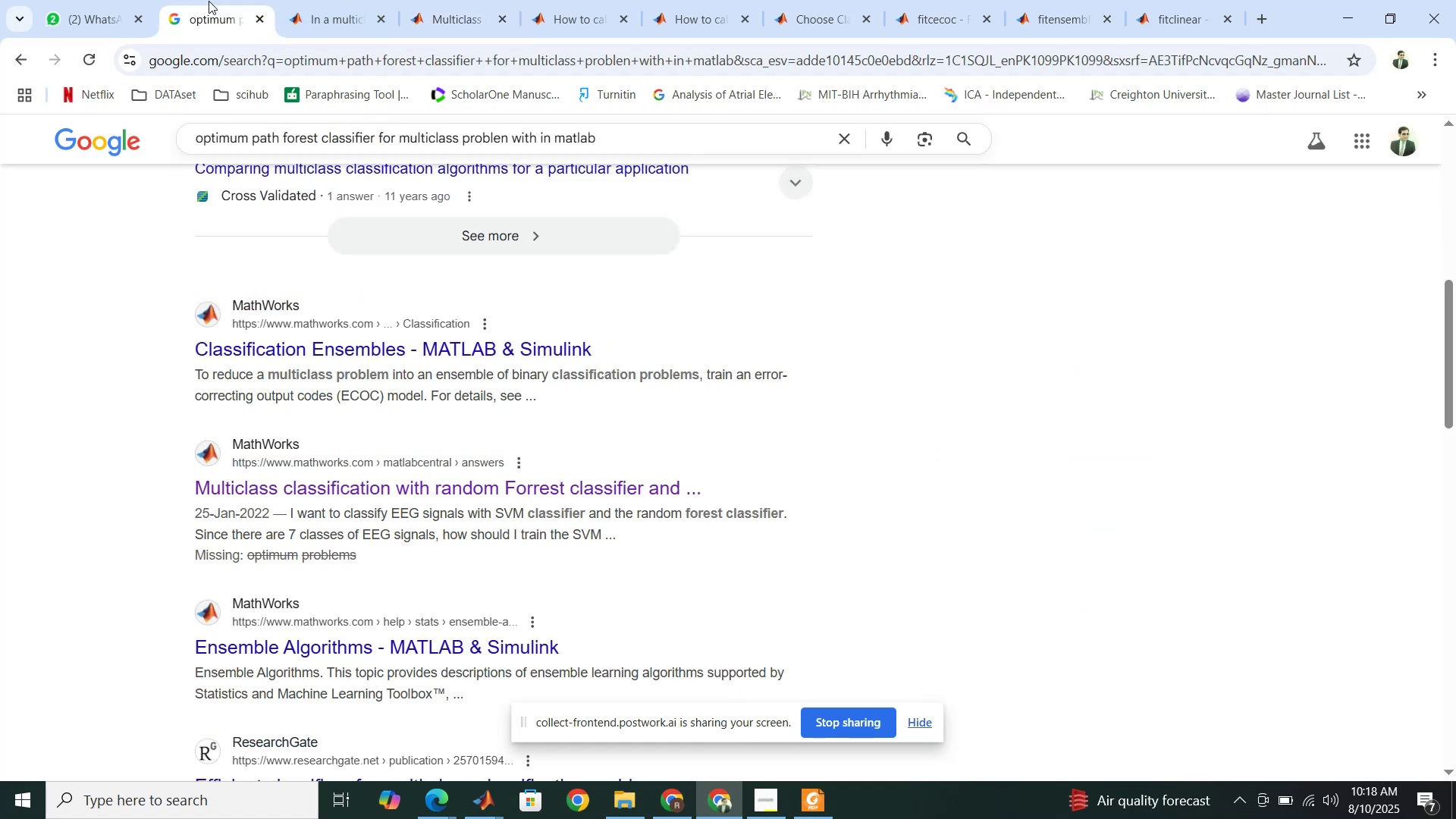 
scroll: coordinate [403, 293], scroll_direction: up, amount: 7.0
 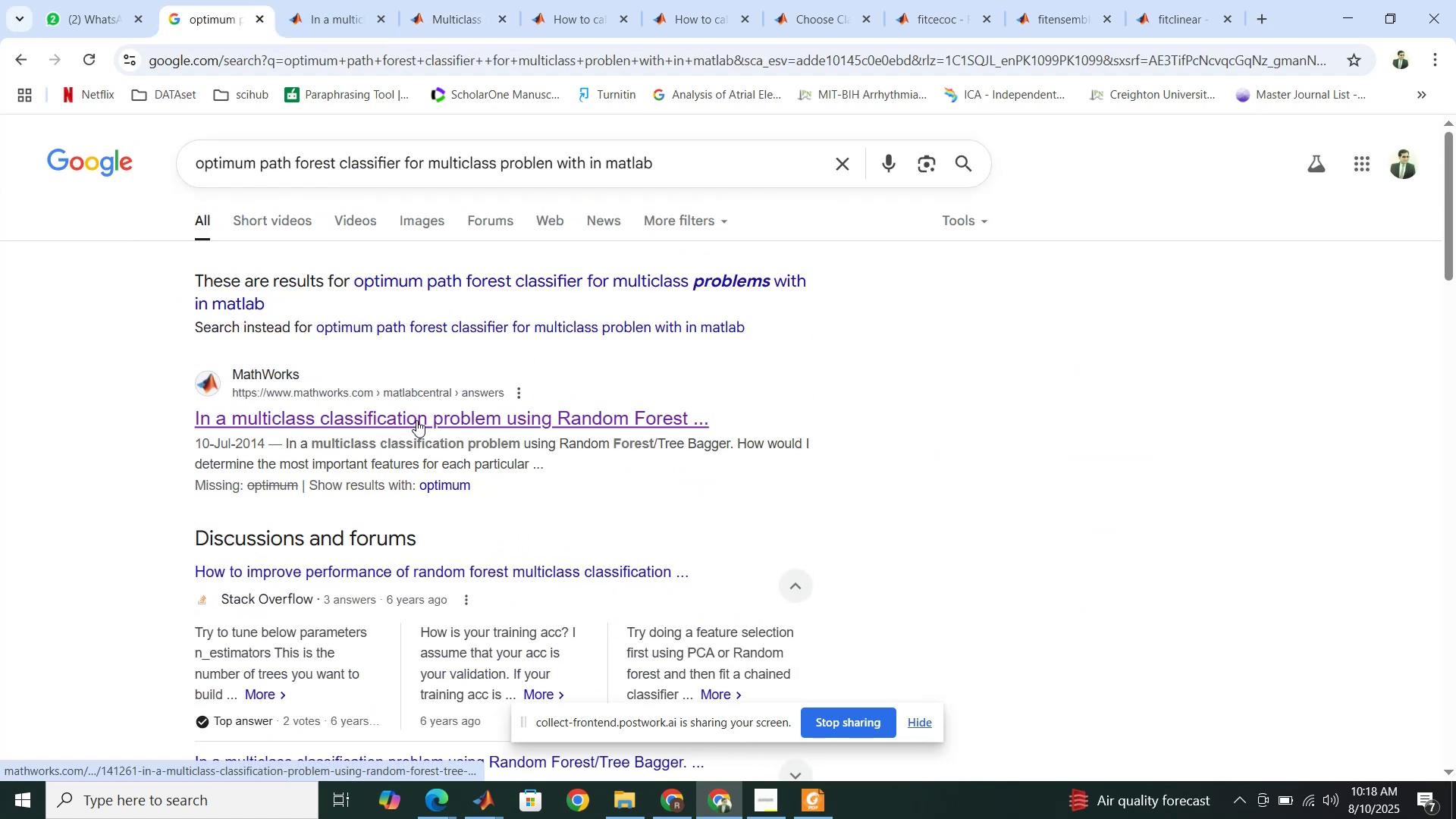 
left_click([481, 0])
 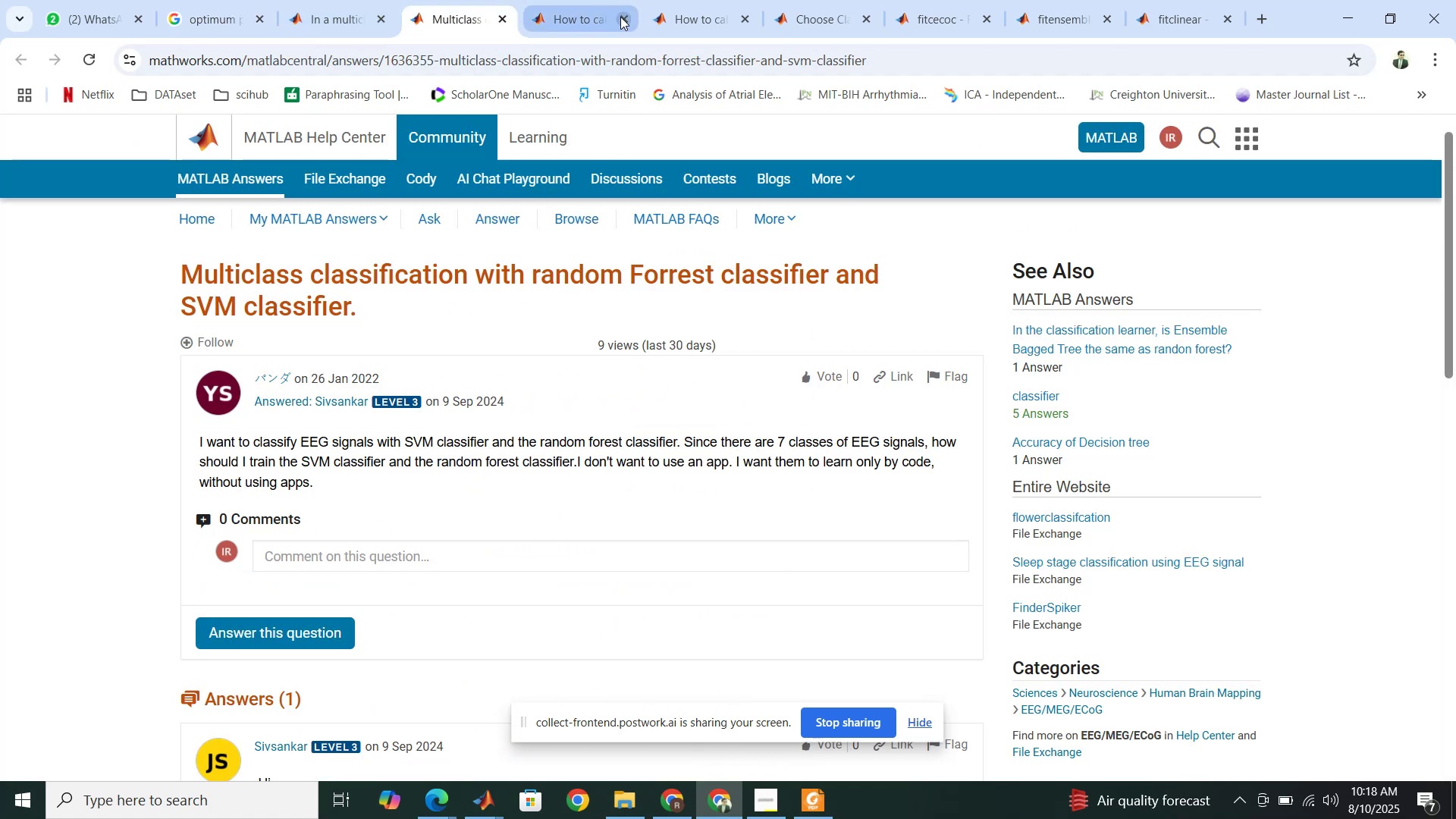 
left_click([623, 18])
 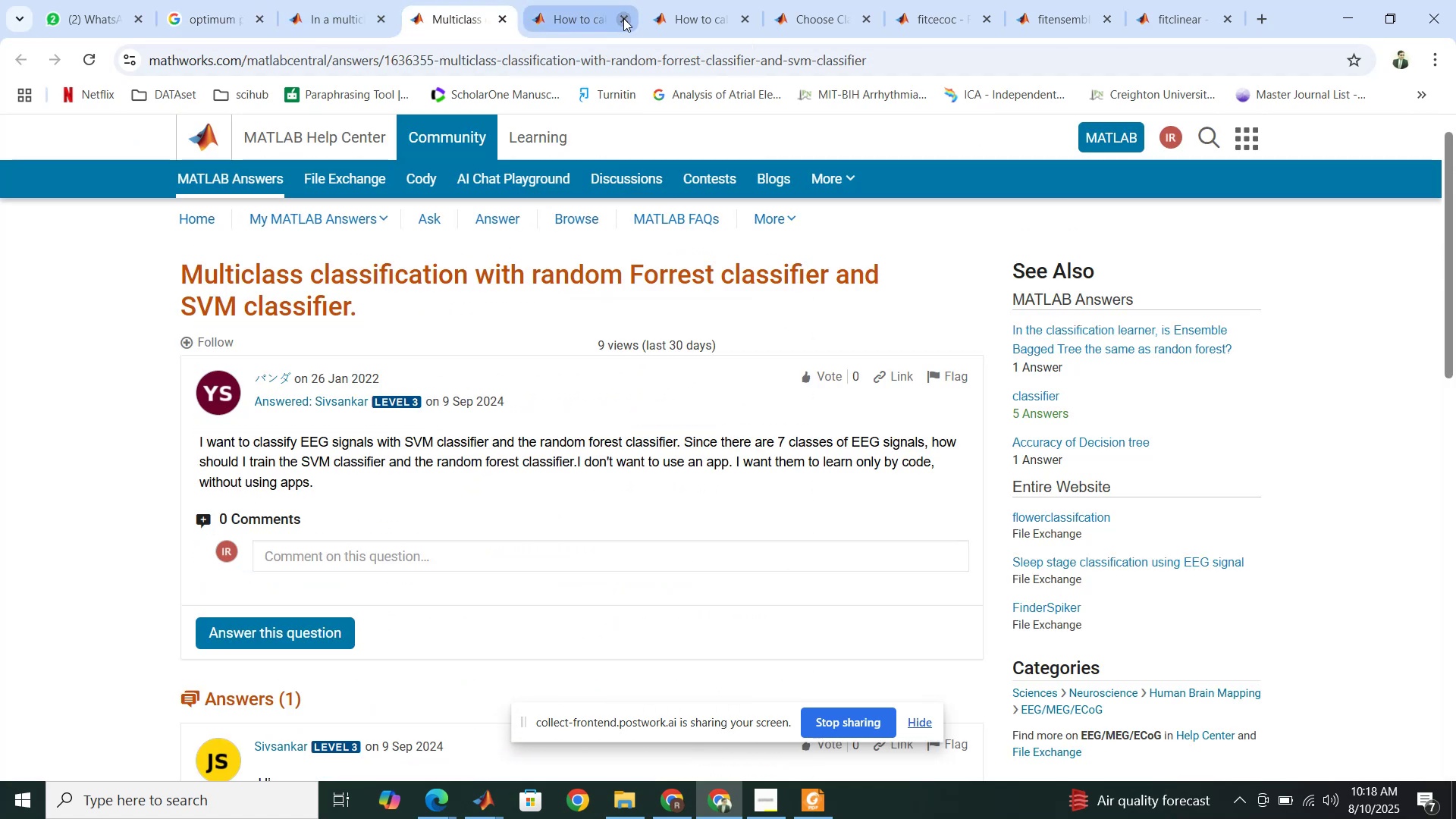 
left_click([623, 18])
 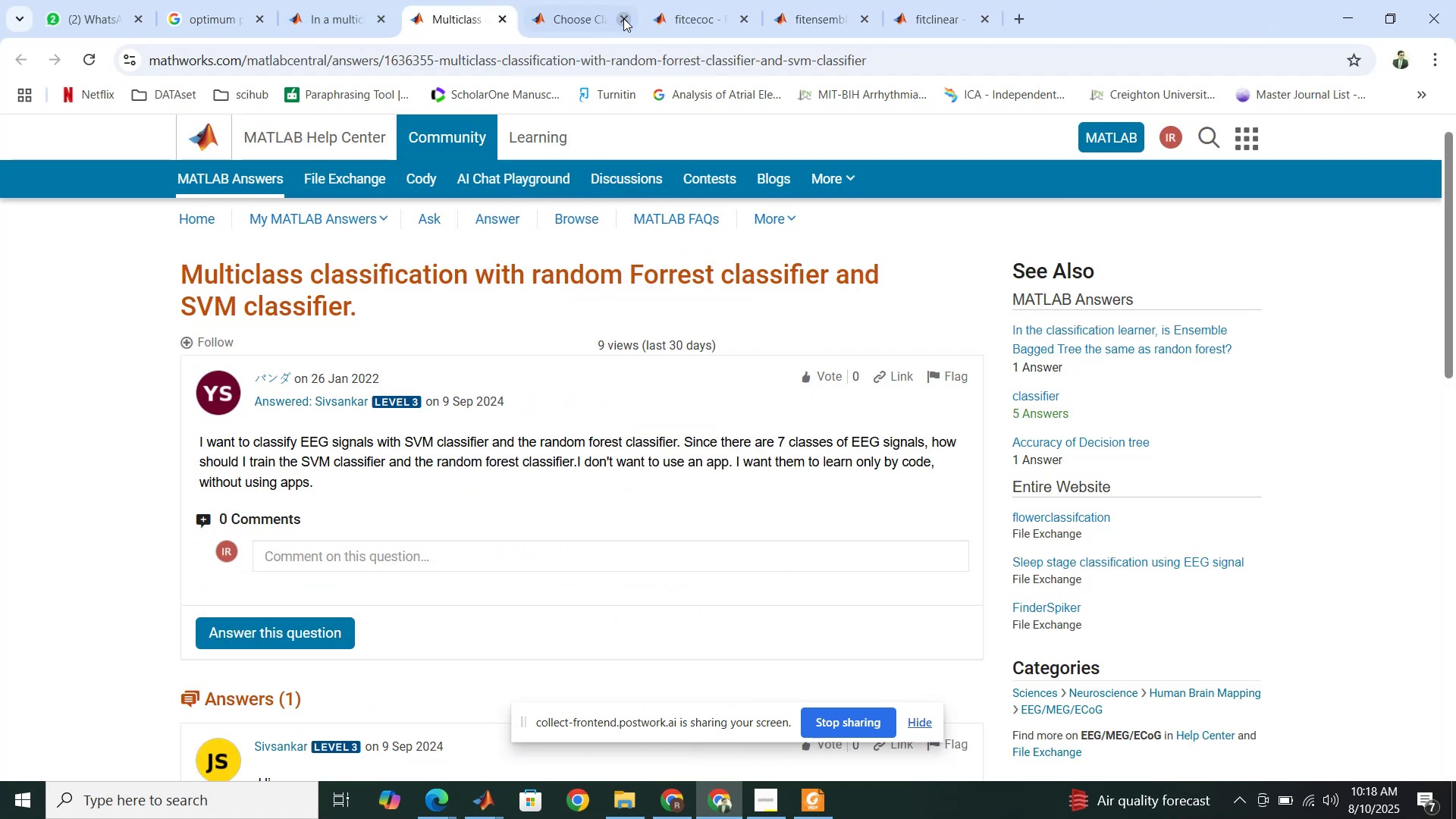 
left_click([623, 18])
 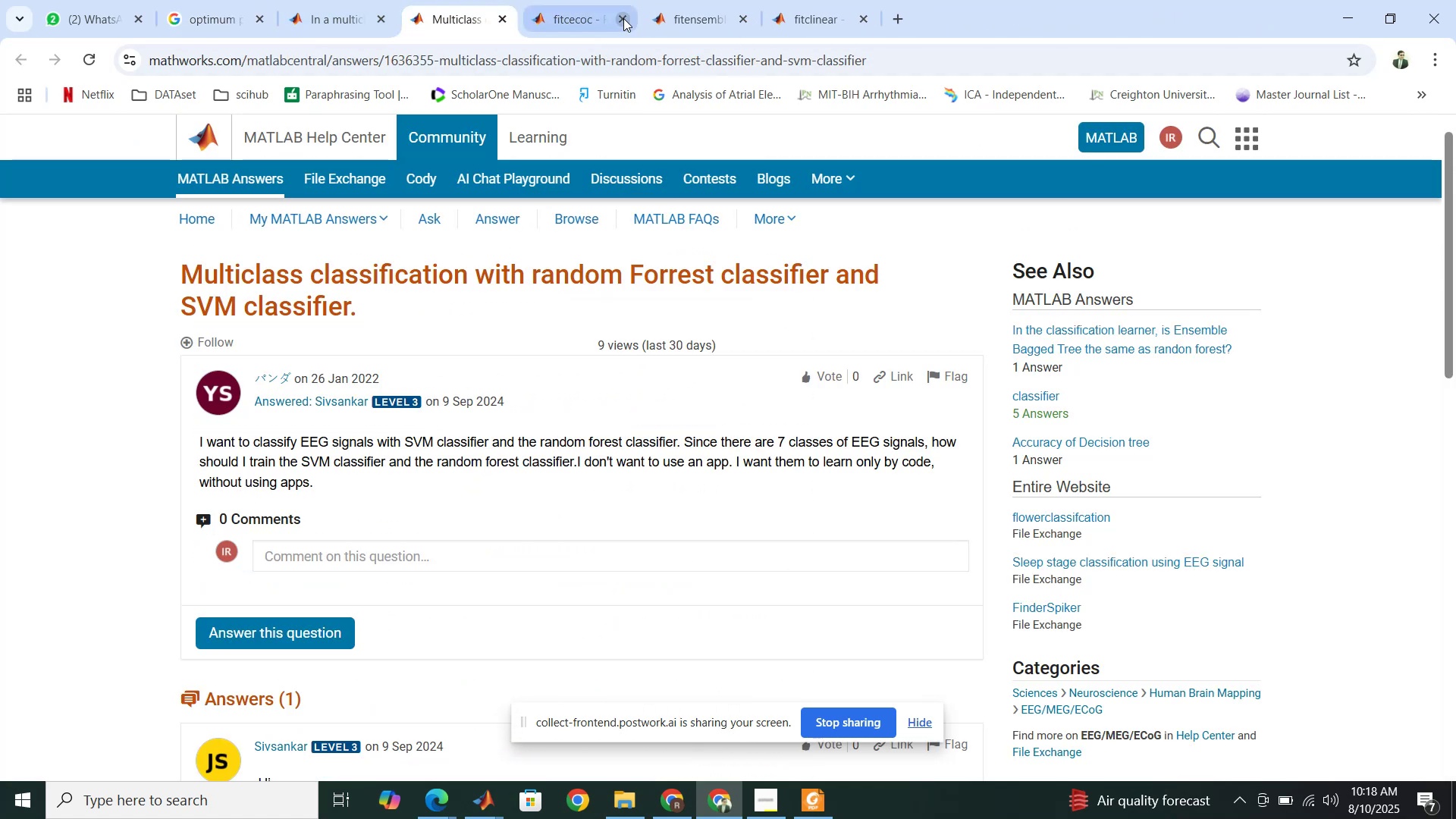 
left_click([623, 18])
 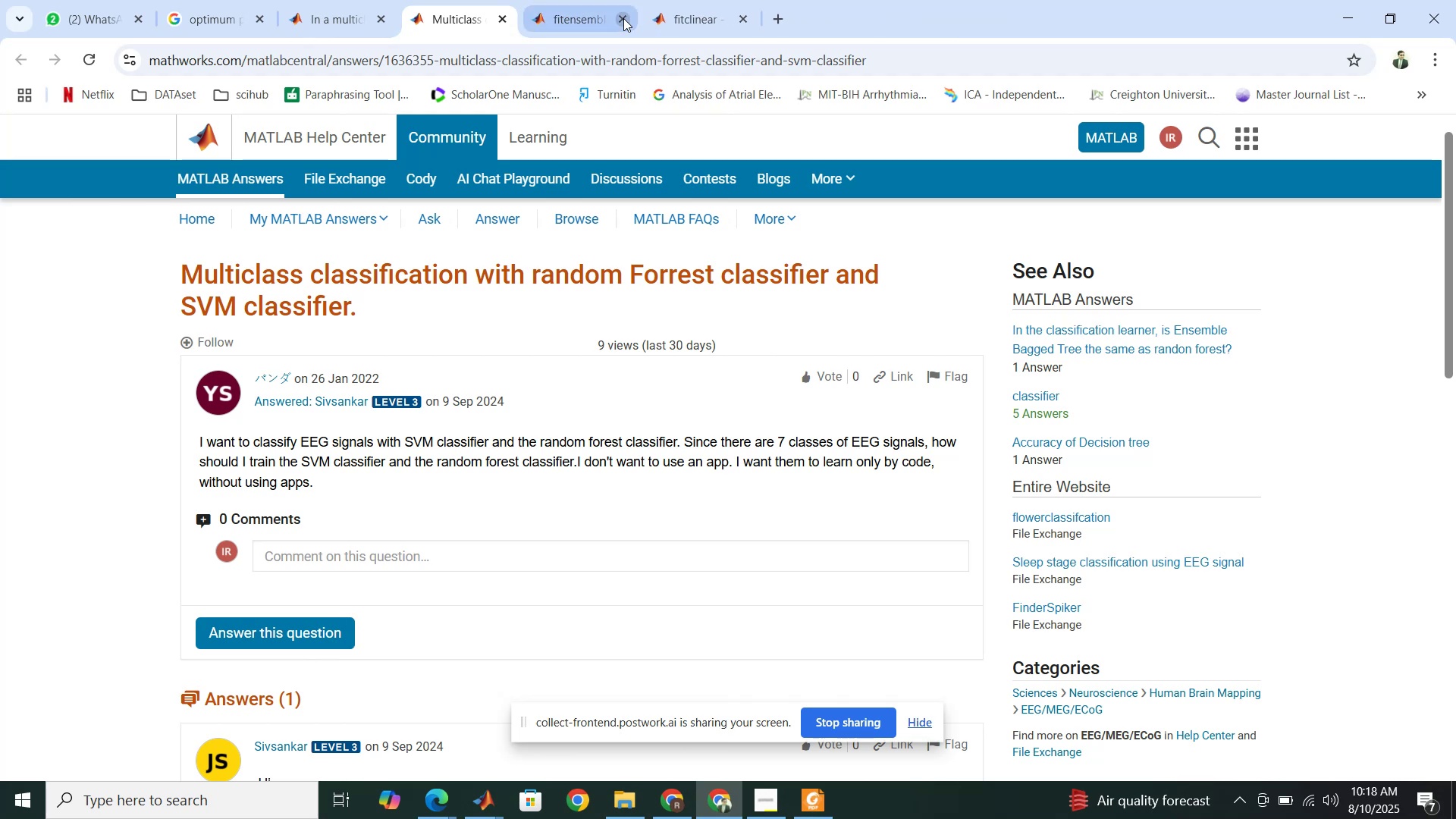 
left_click([623, 18])
 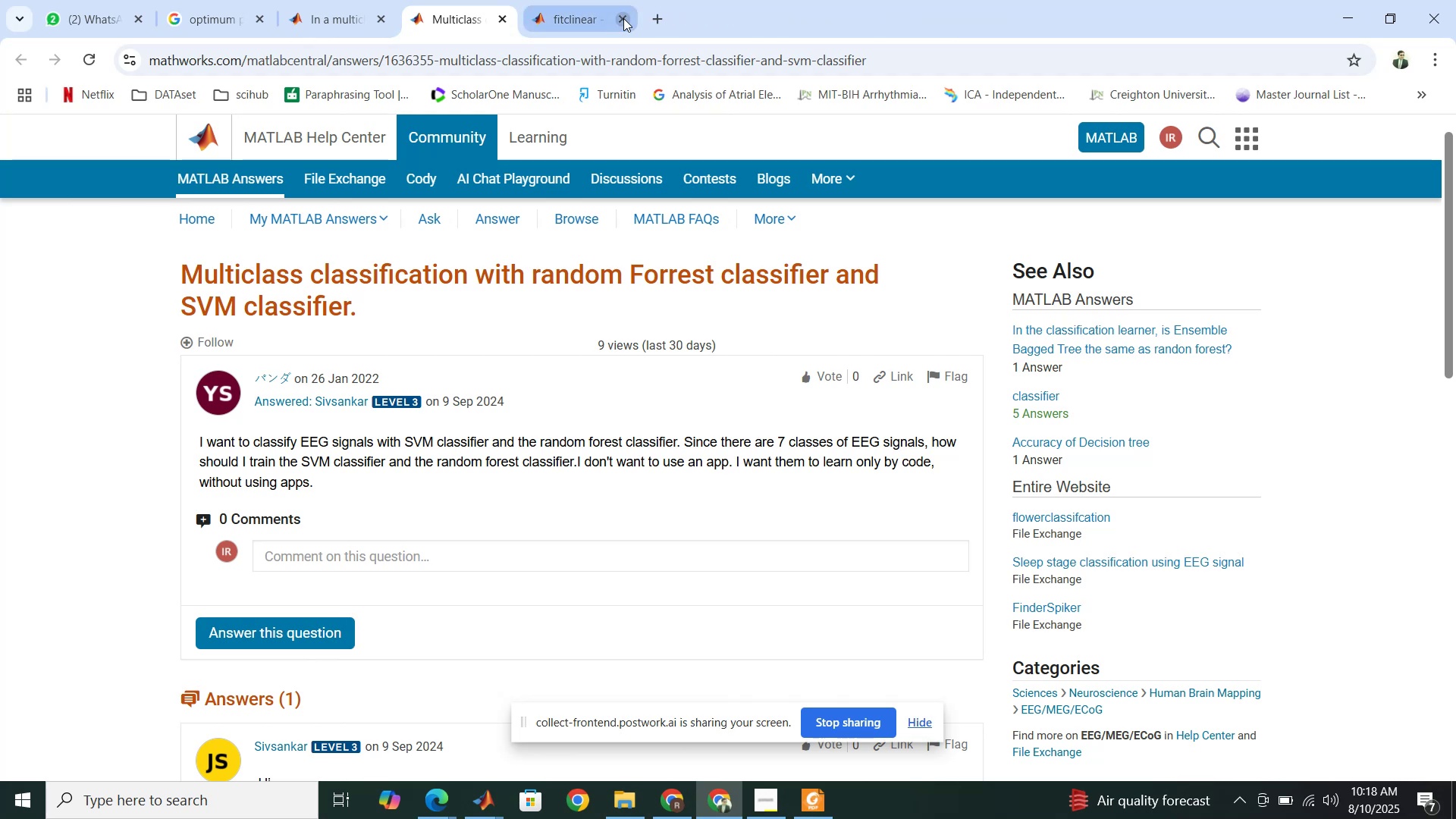 
left_click([623, 18])
 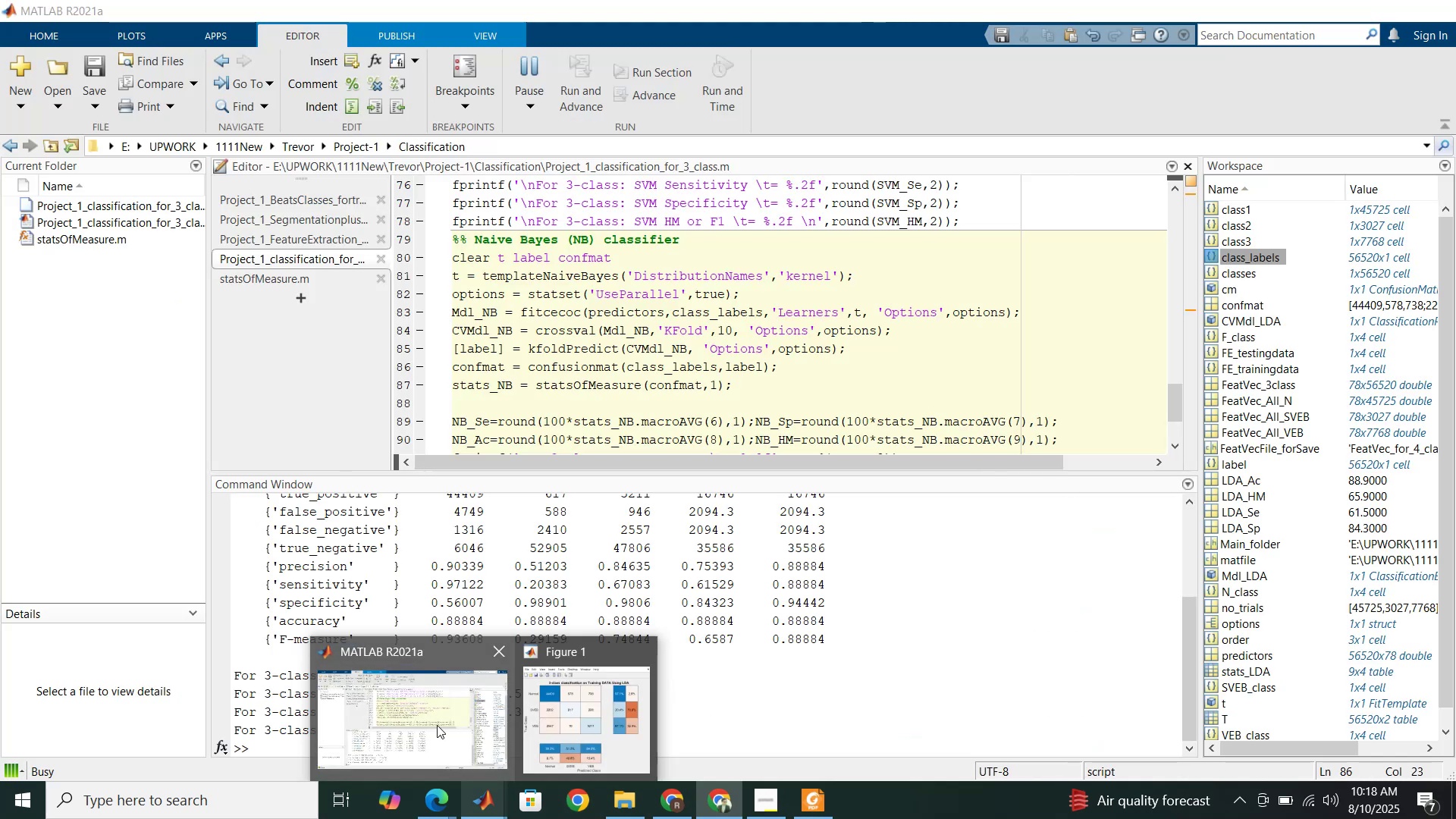 
left_click([437, 725])
 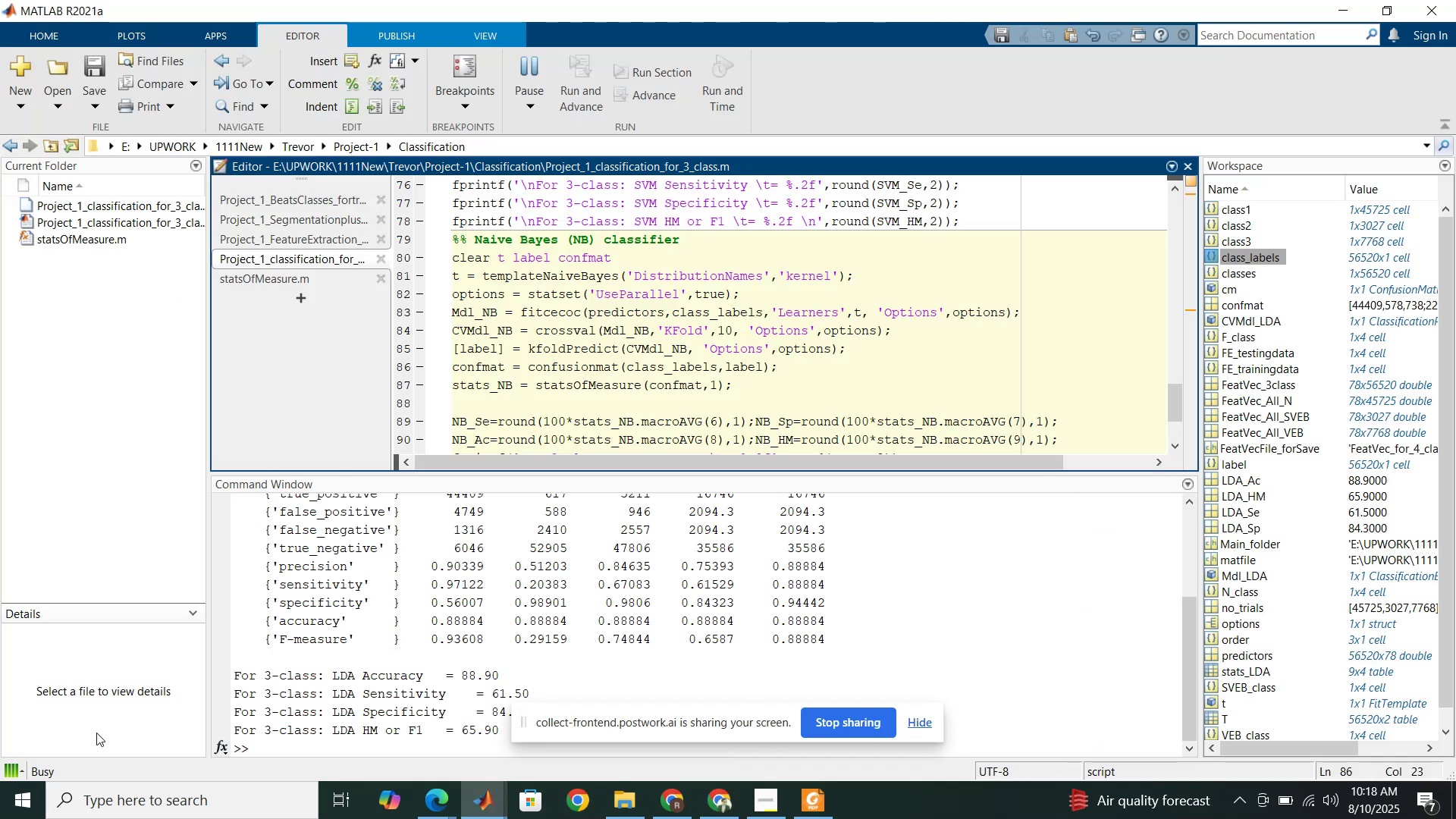 
mouse_move([43, 762])
 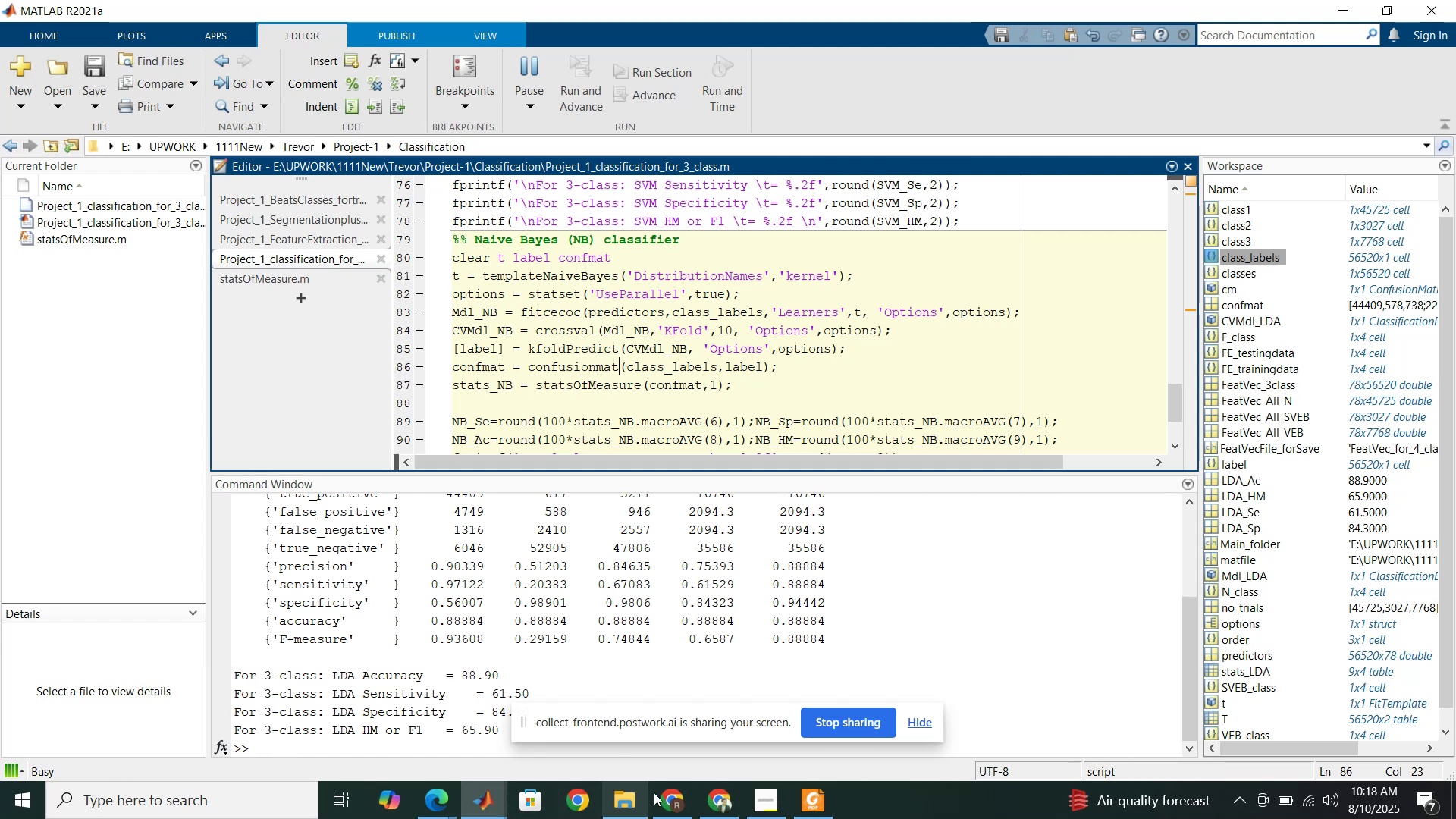 
left_click([711, 792])
 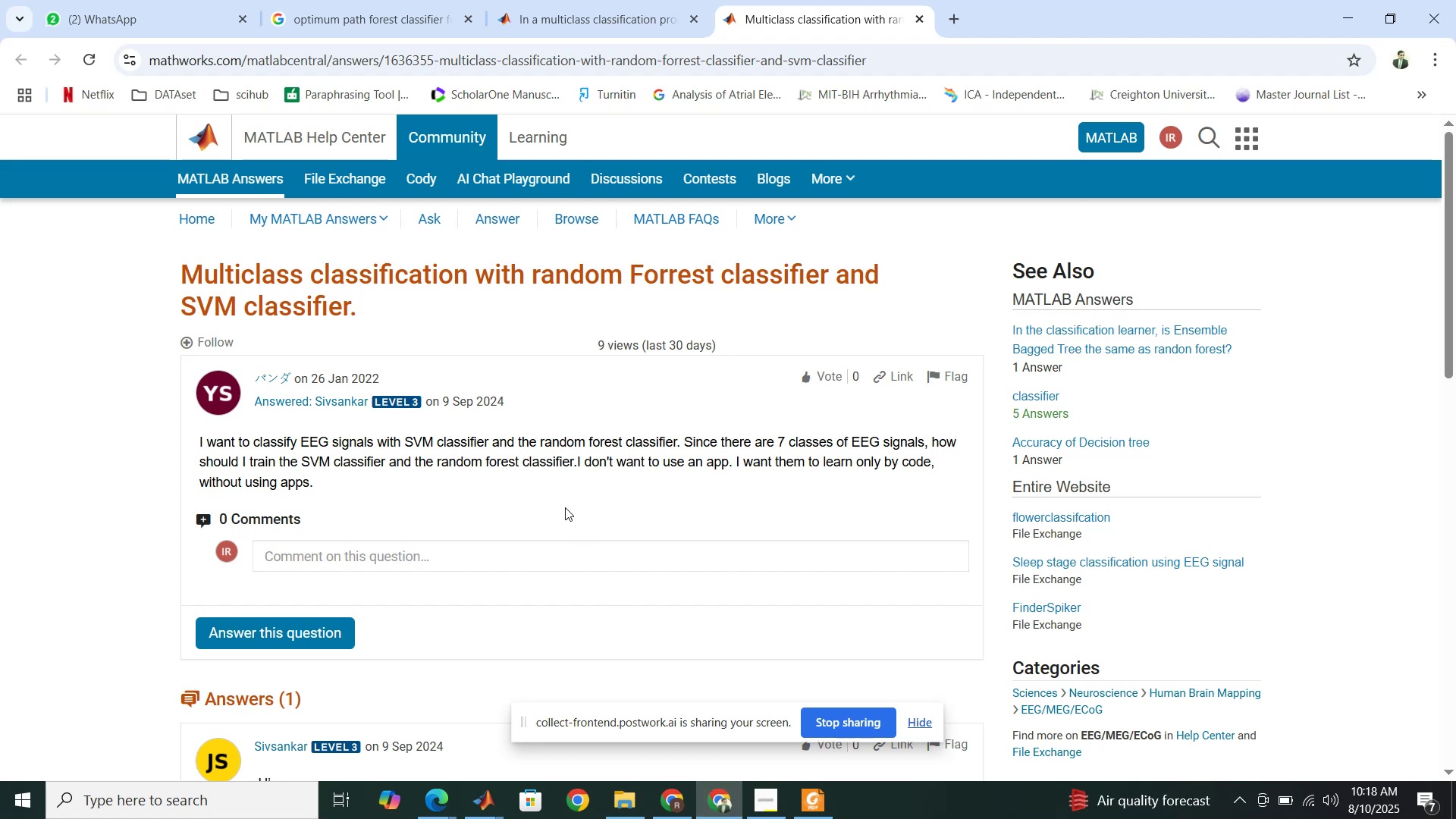 
scroll: coordinate [565, 507], scroll_direction: down, amount: 4.0
 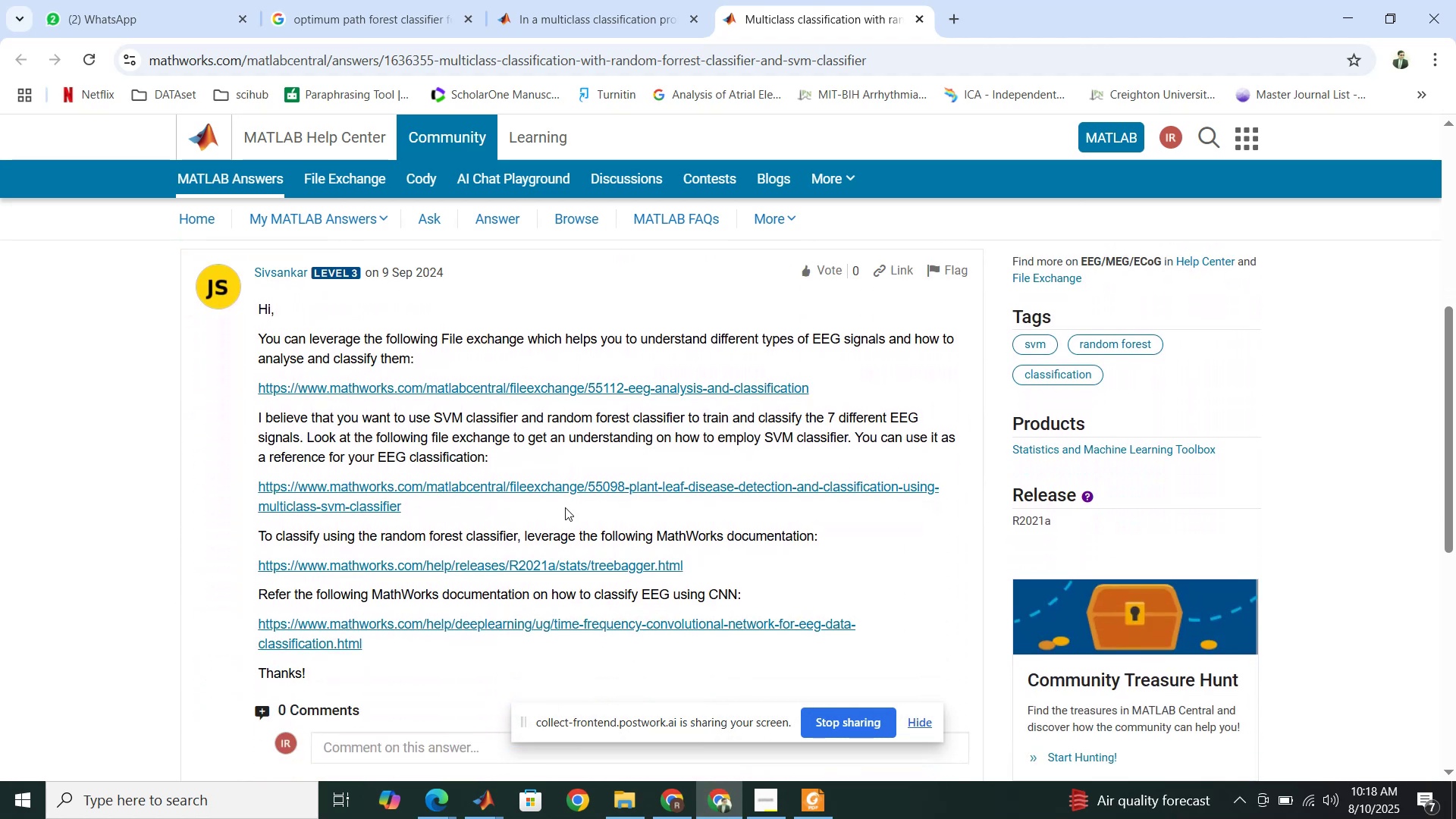 
scroll: coordinate [565, 507], scroll_direction: up, amount: 7.0
 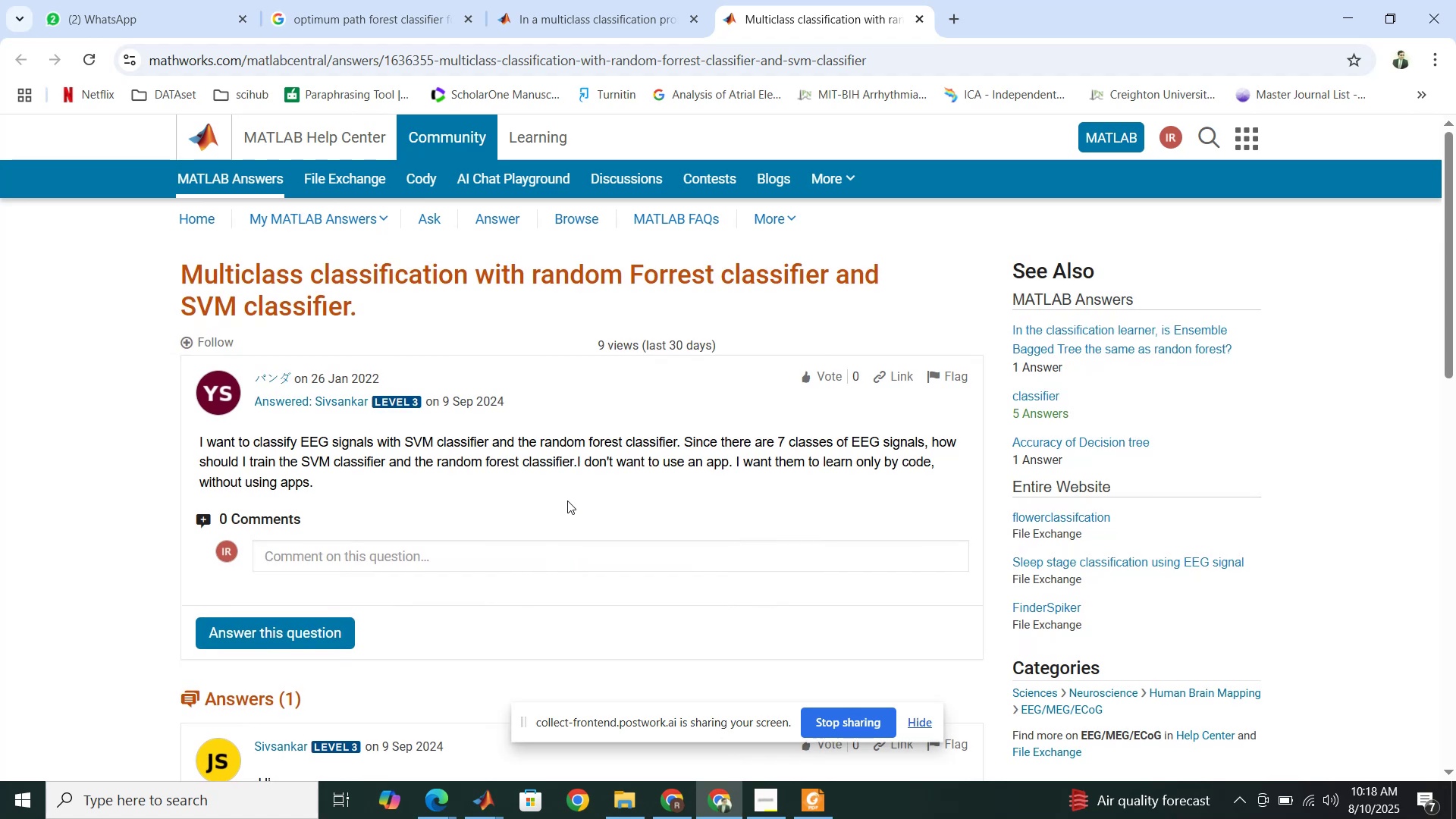 
scroll: coordinate [567, 500], scroll_direction: down, amount: 1.0
 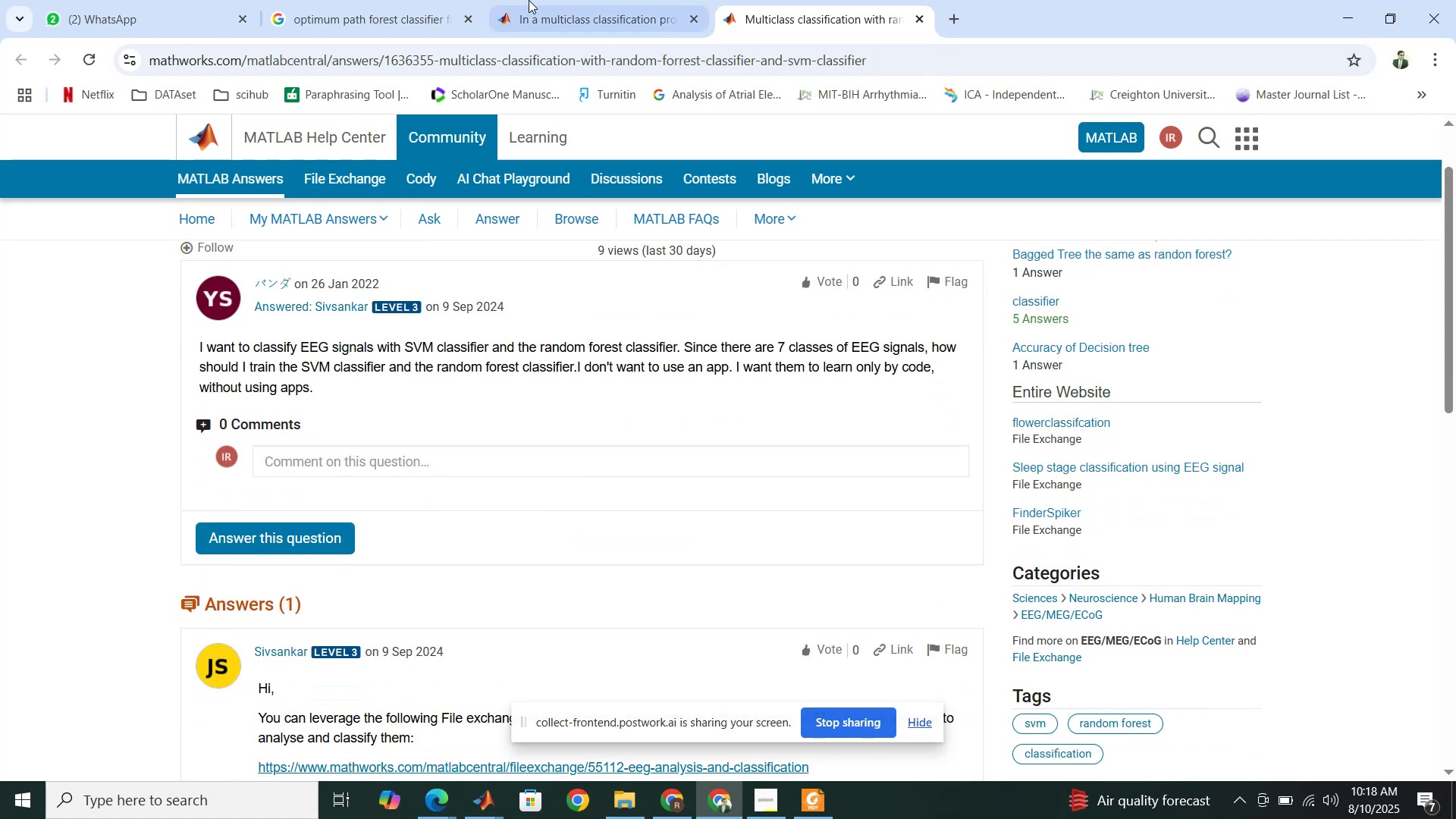 
left_click([424, 1])
 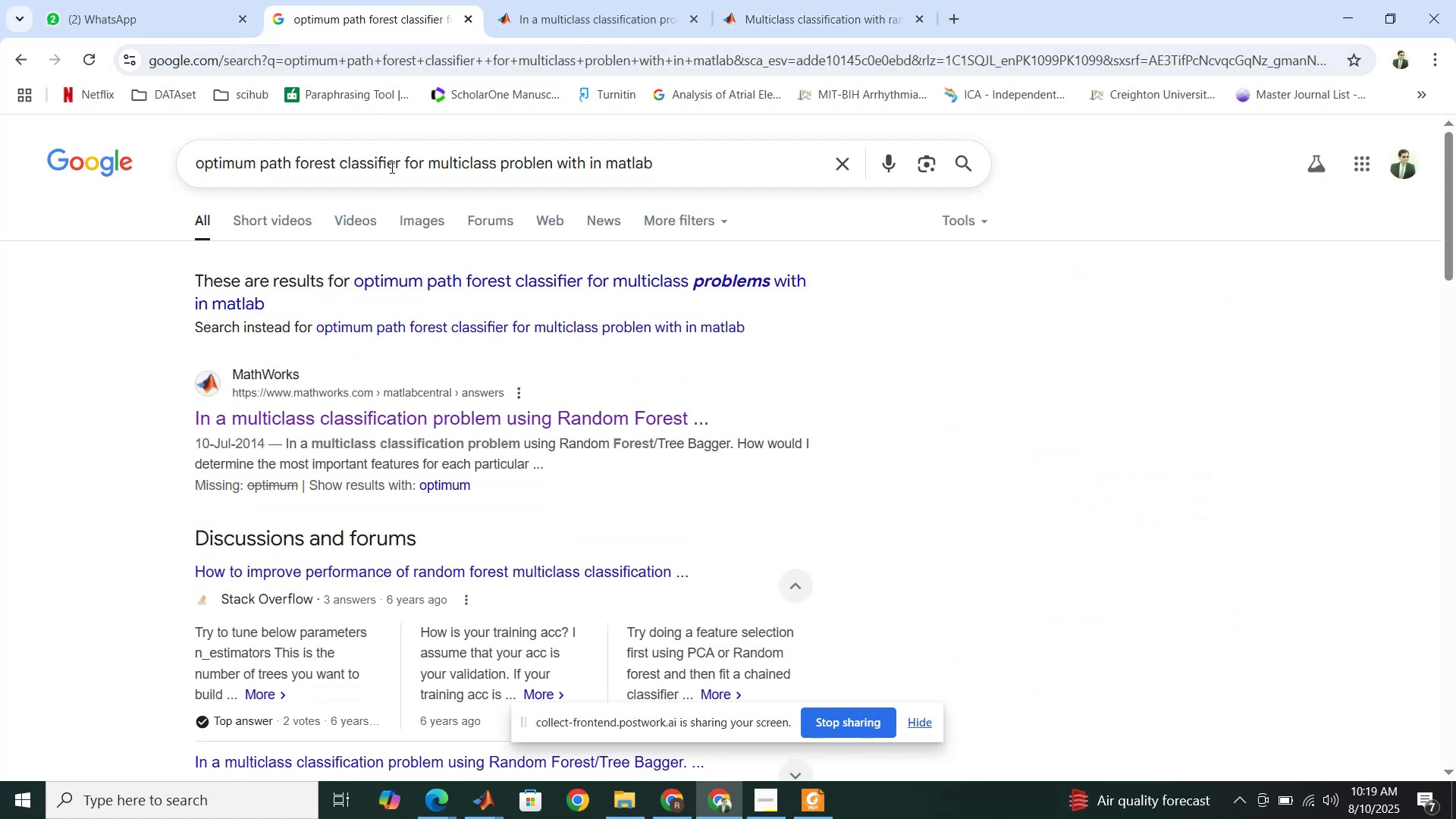 
left_click_drag(start_coordinate=[335, 163], to_coordinate=[192, 155])
 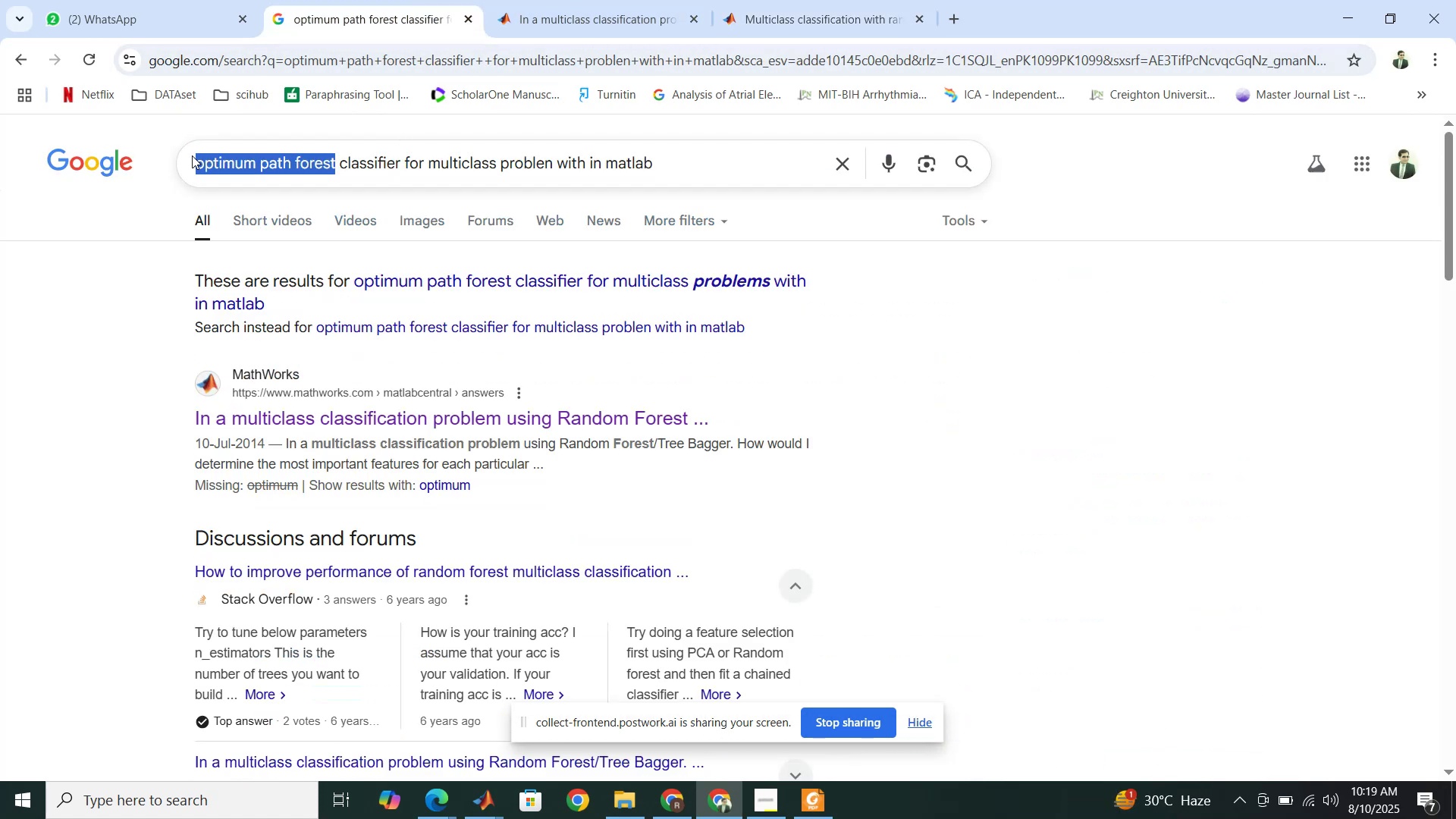 
type(MLP)
 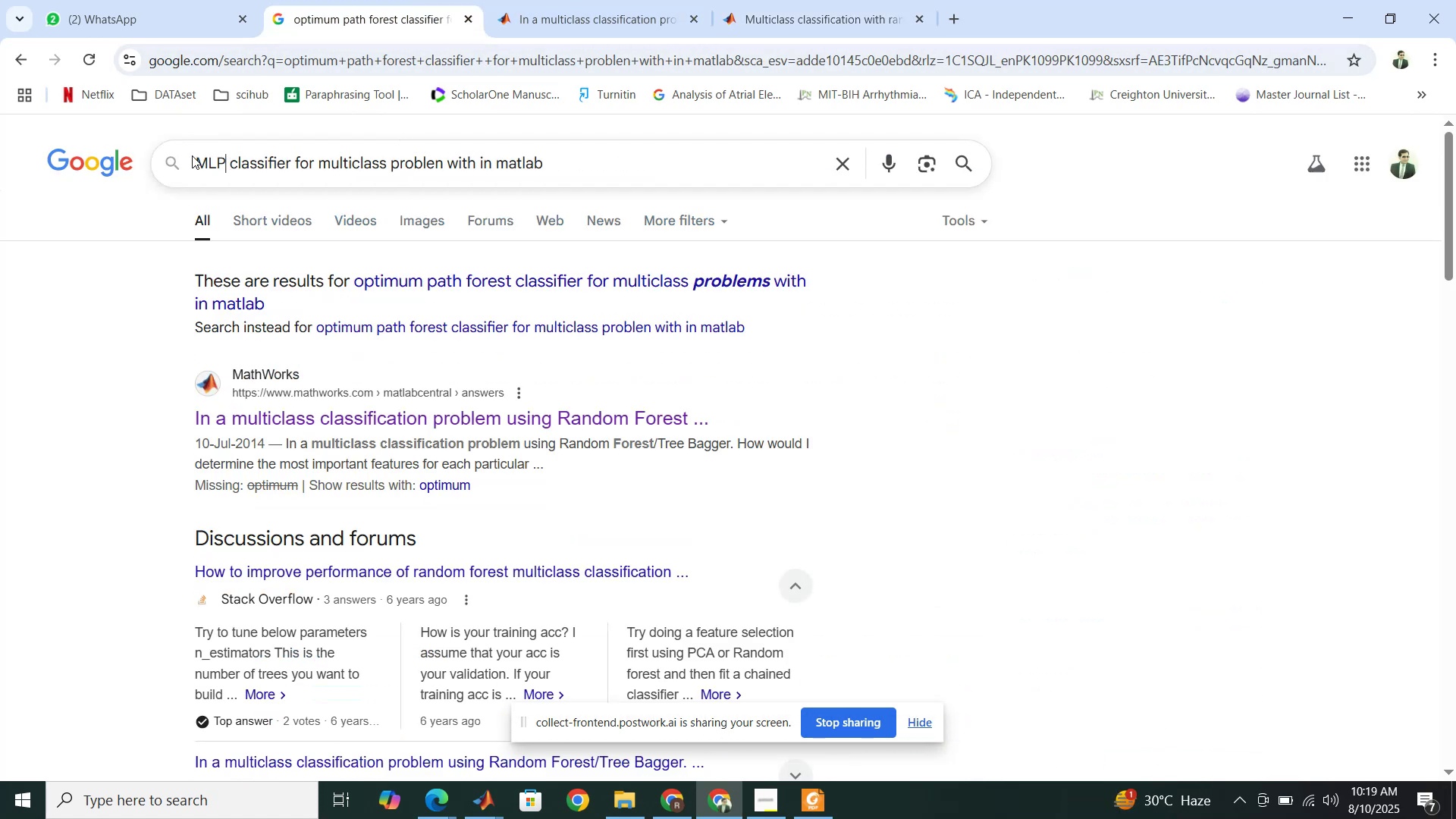 
key(Enter)
 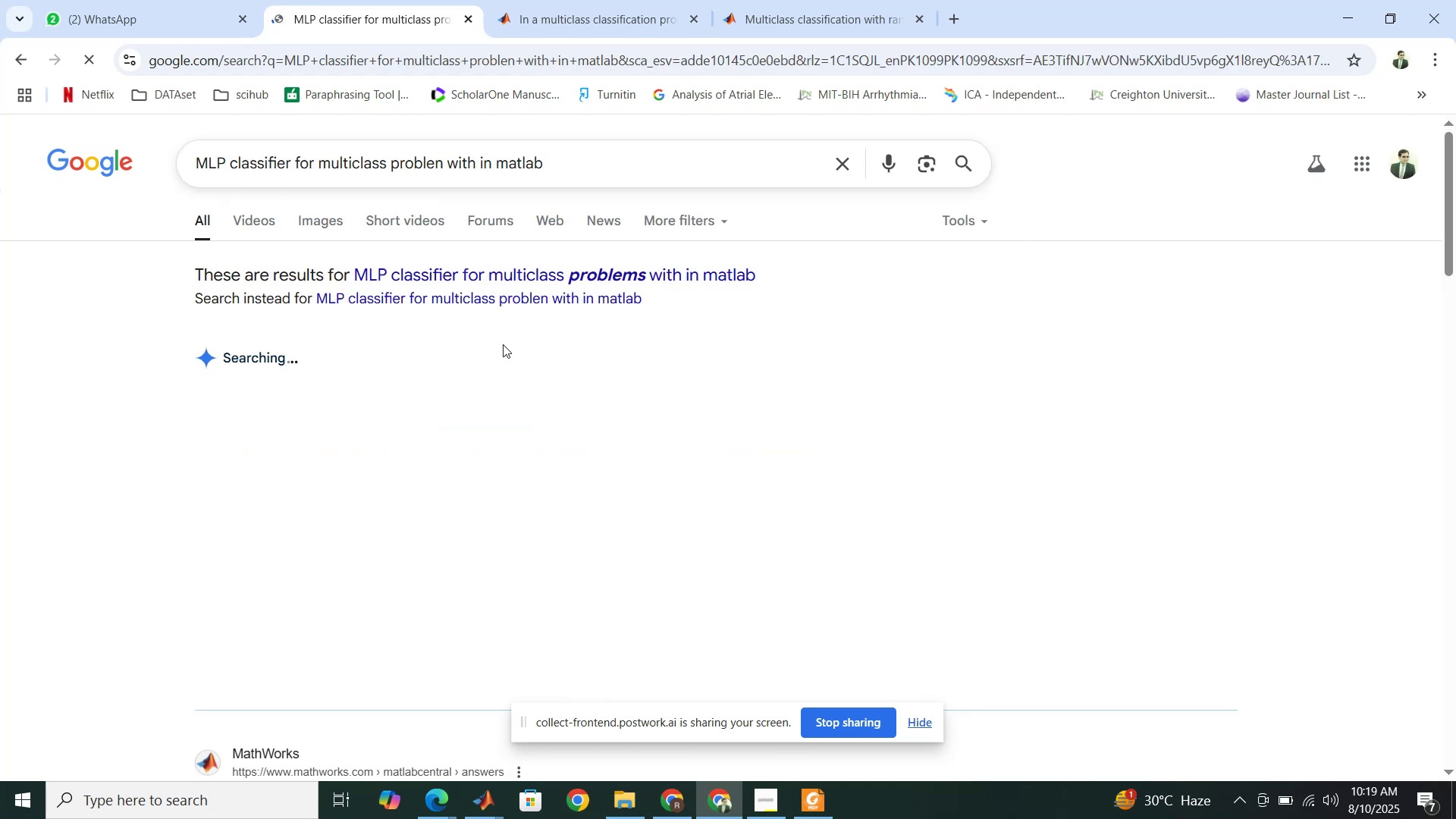 
scroll: coordinate [503, 345], scroll_direction: down, amount: 4.0
 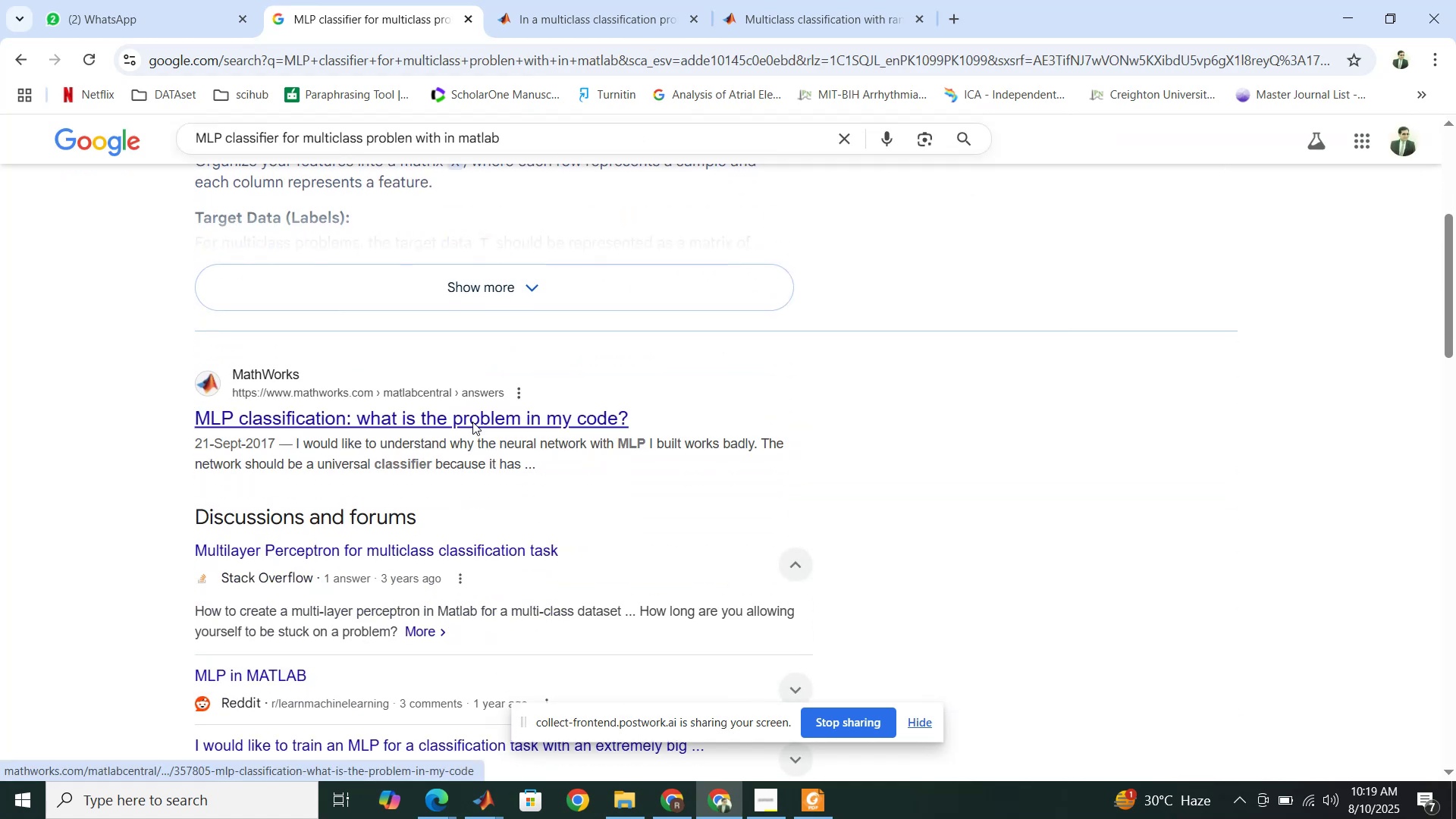 
right_click([472, 422])
 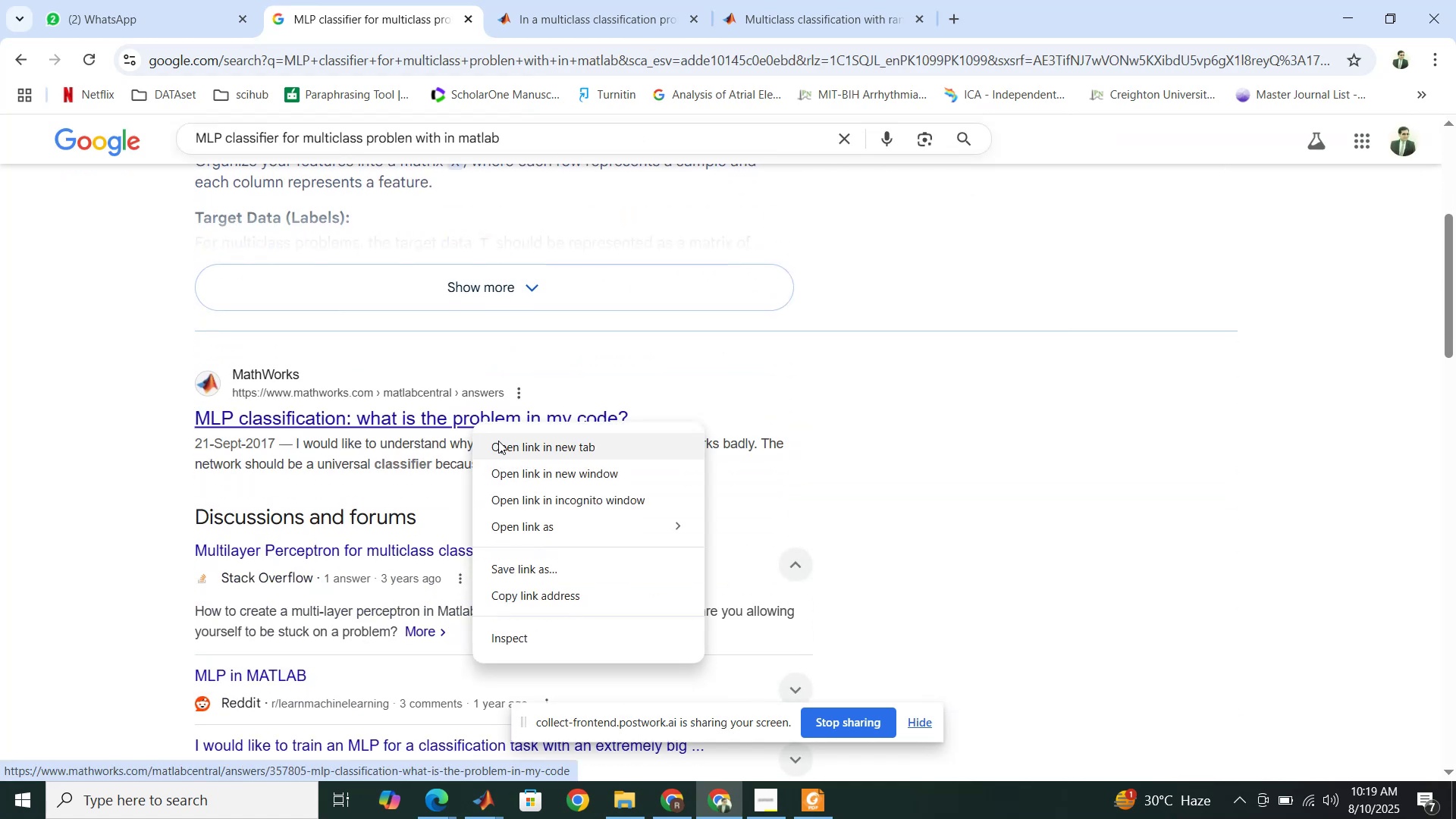 
left_click([504, 444])
 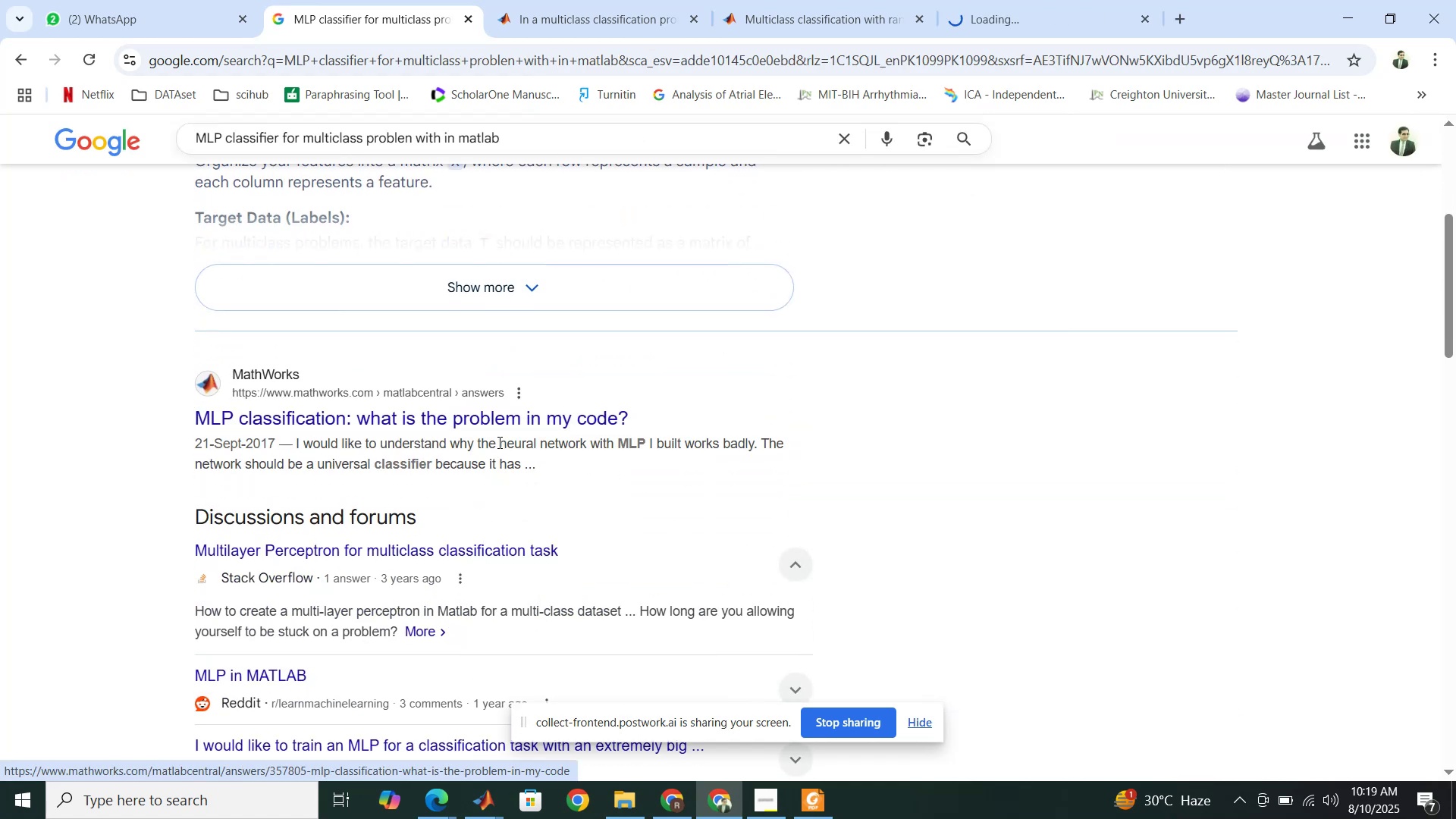 
scroll: coordinate [495, 441], scroll_direction: down, amount: 4.0
 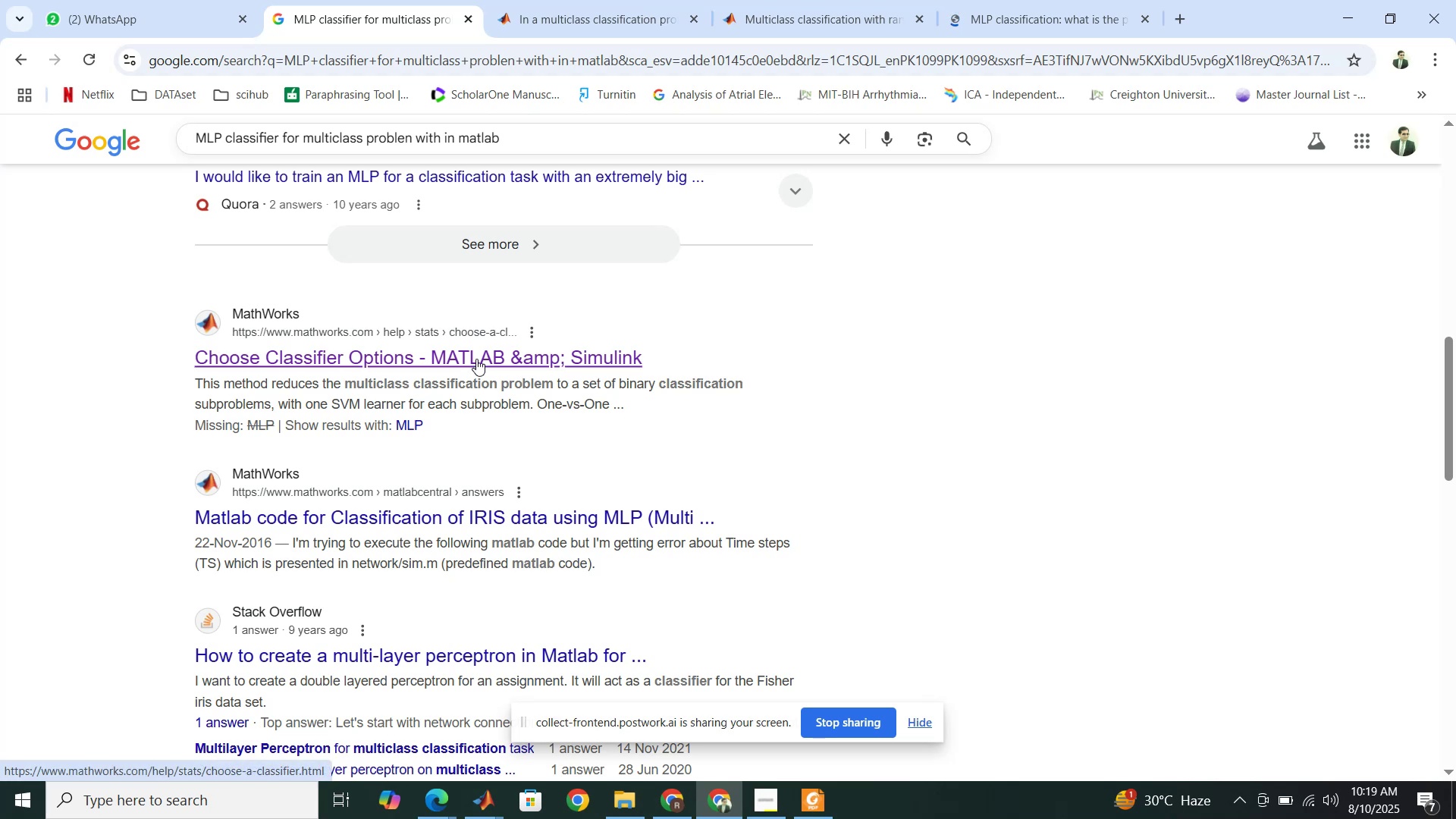 
right_click([476, 359])
 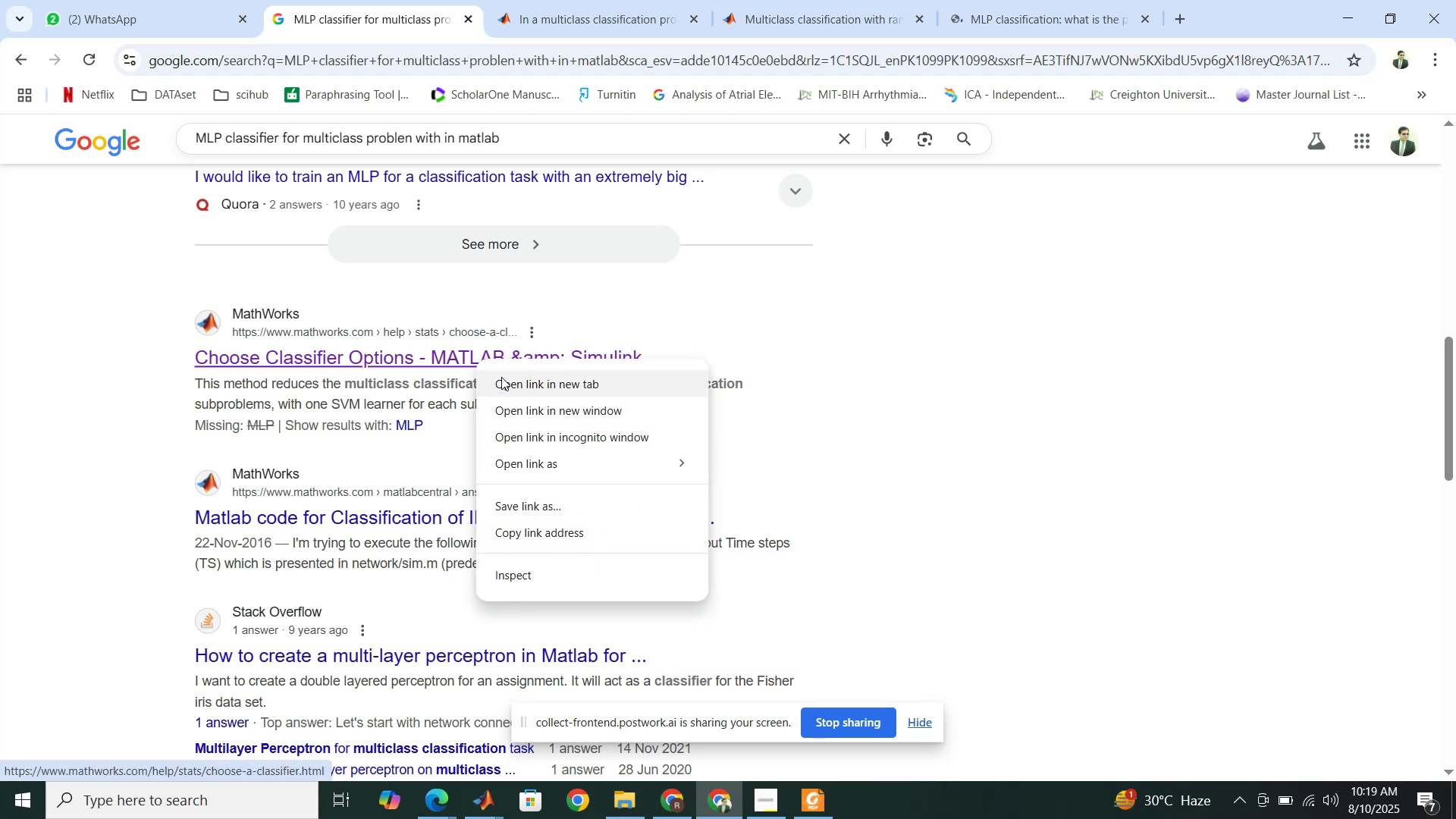 
left_click([501, 377])
 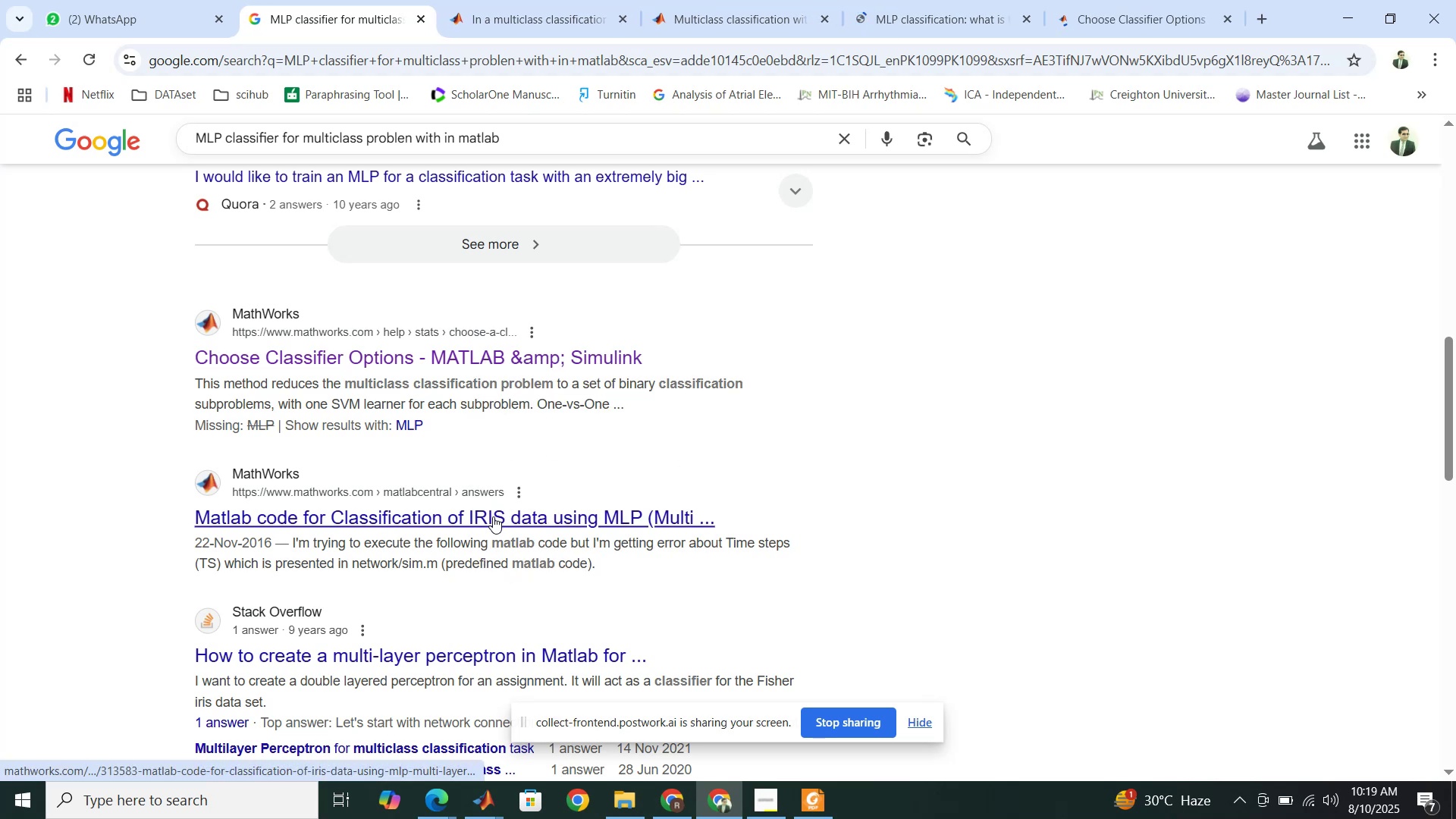 
right_click([493, 516])
 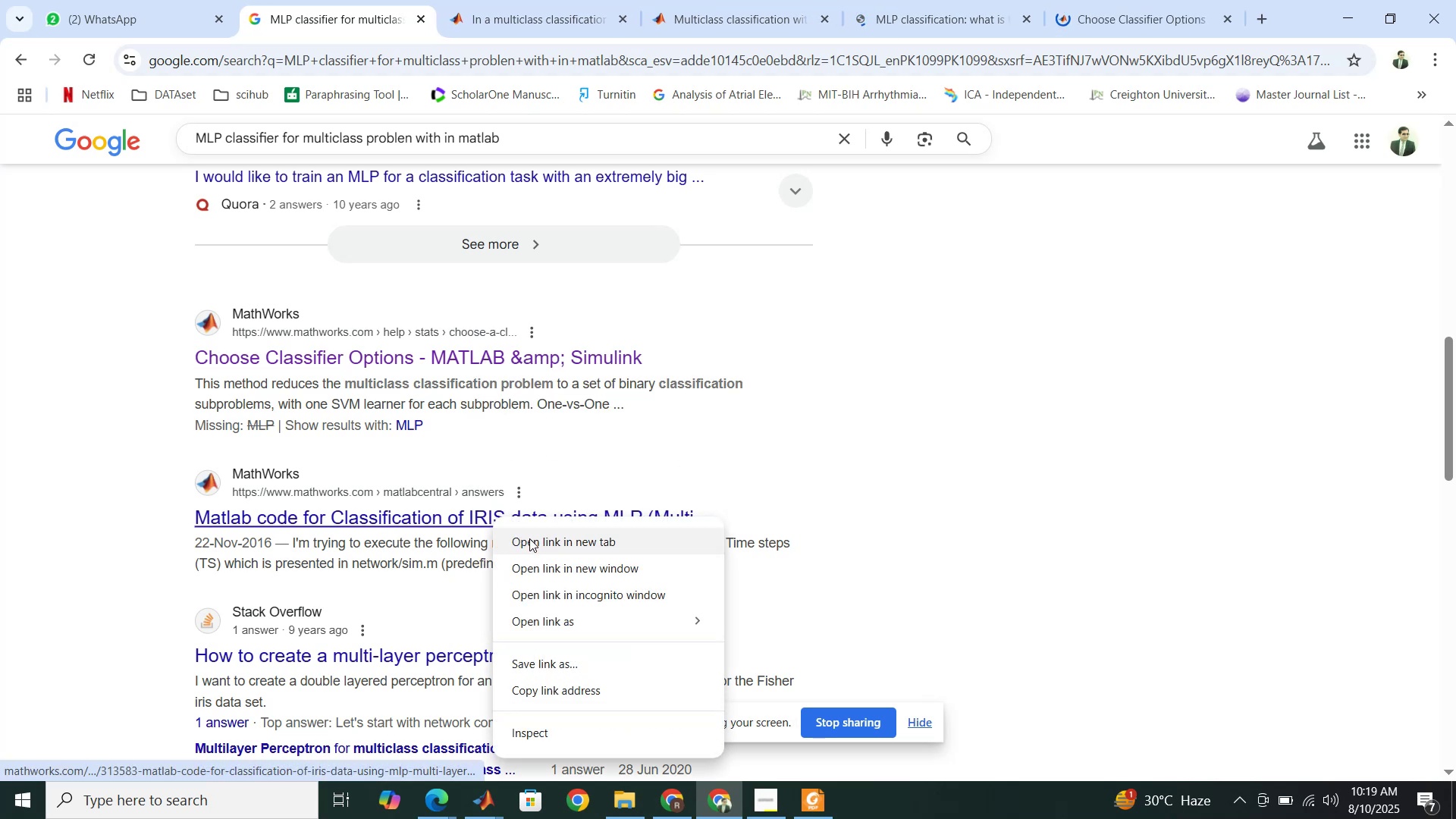 
left_click([529, 538])
 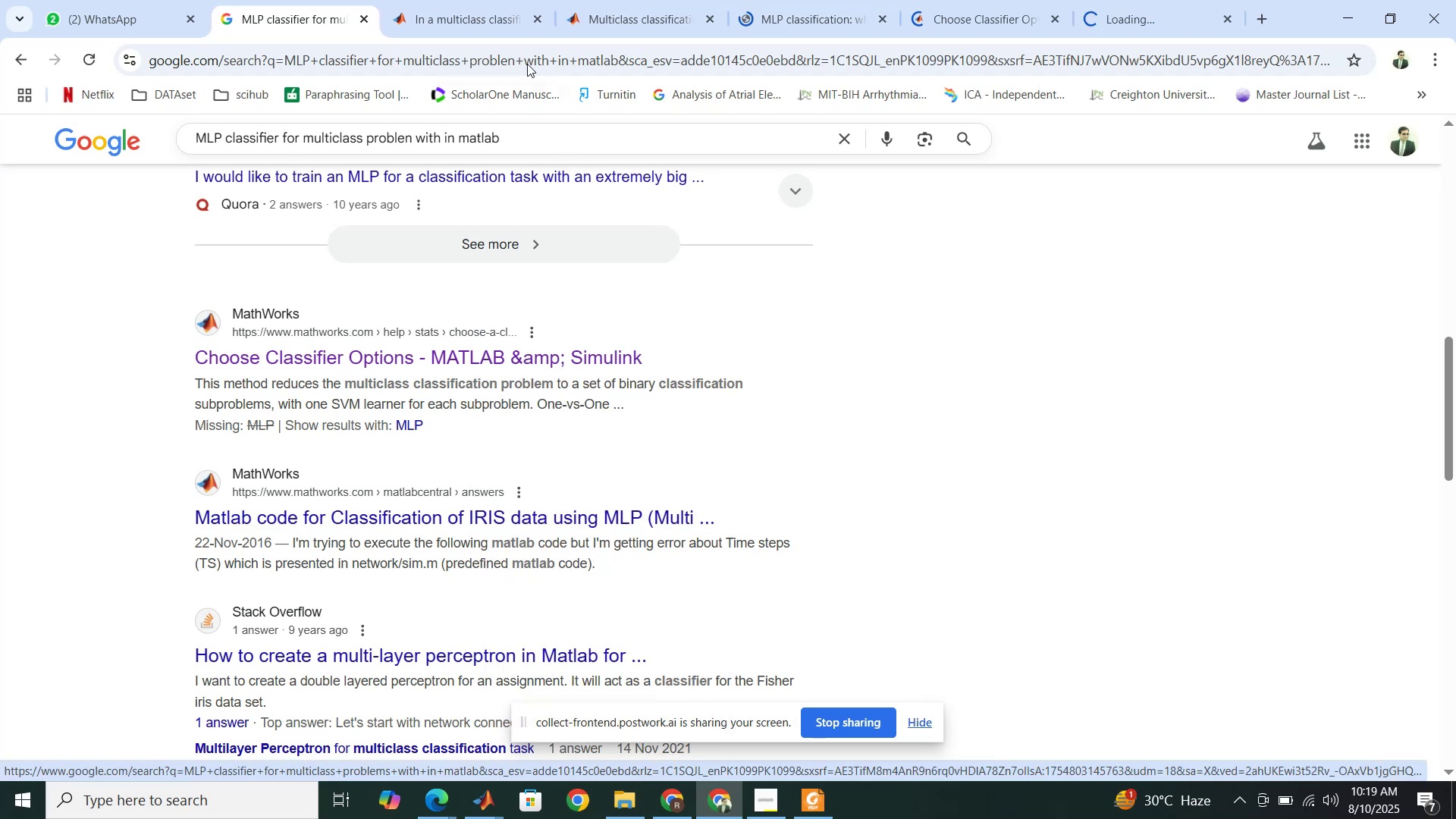 
left_click([468, 0])
 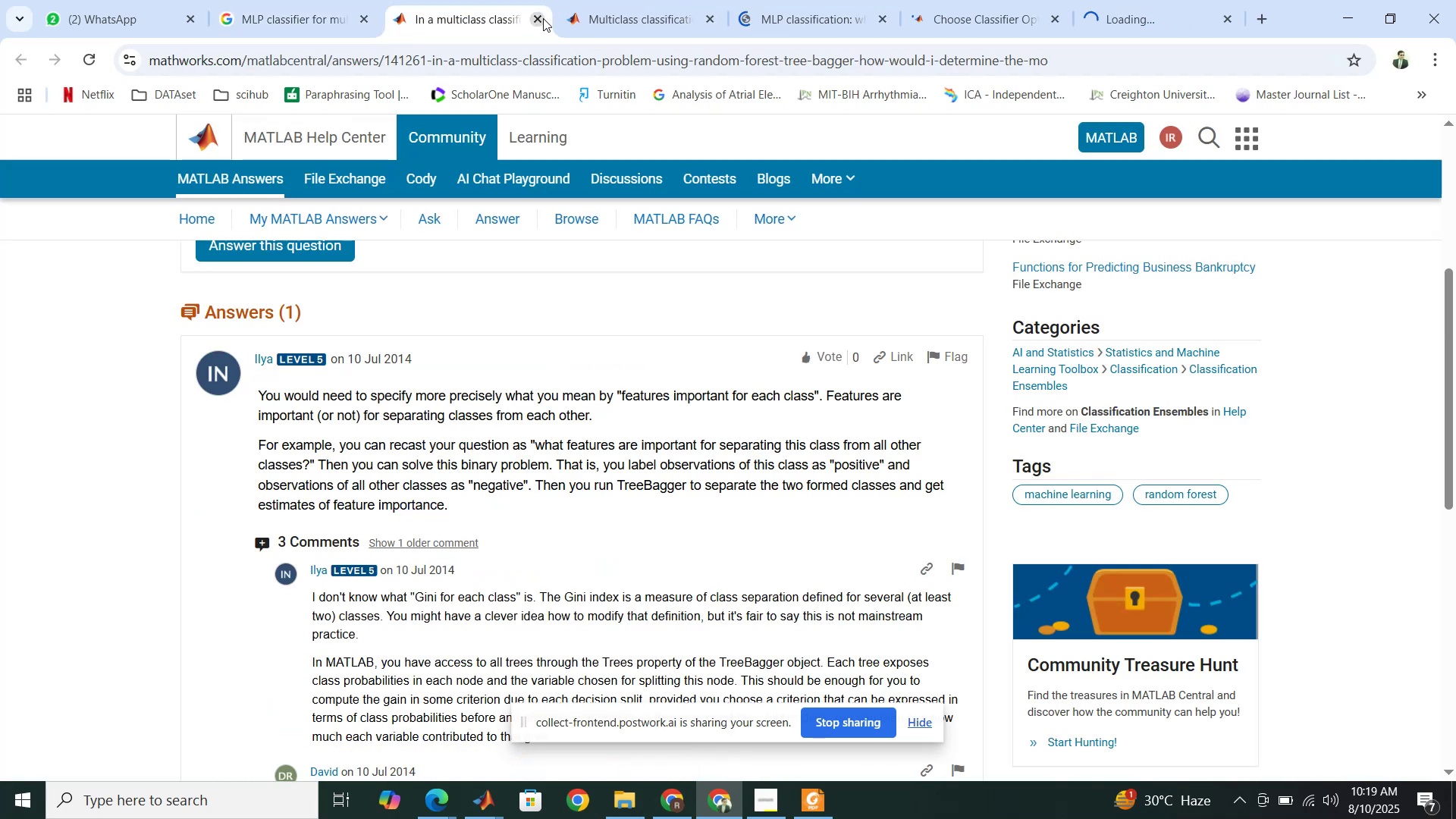 
left_click([543, 18])
 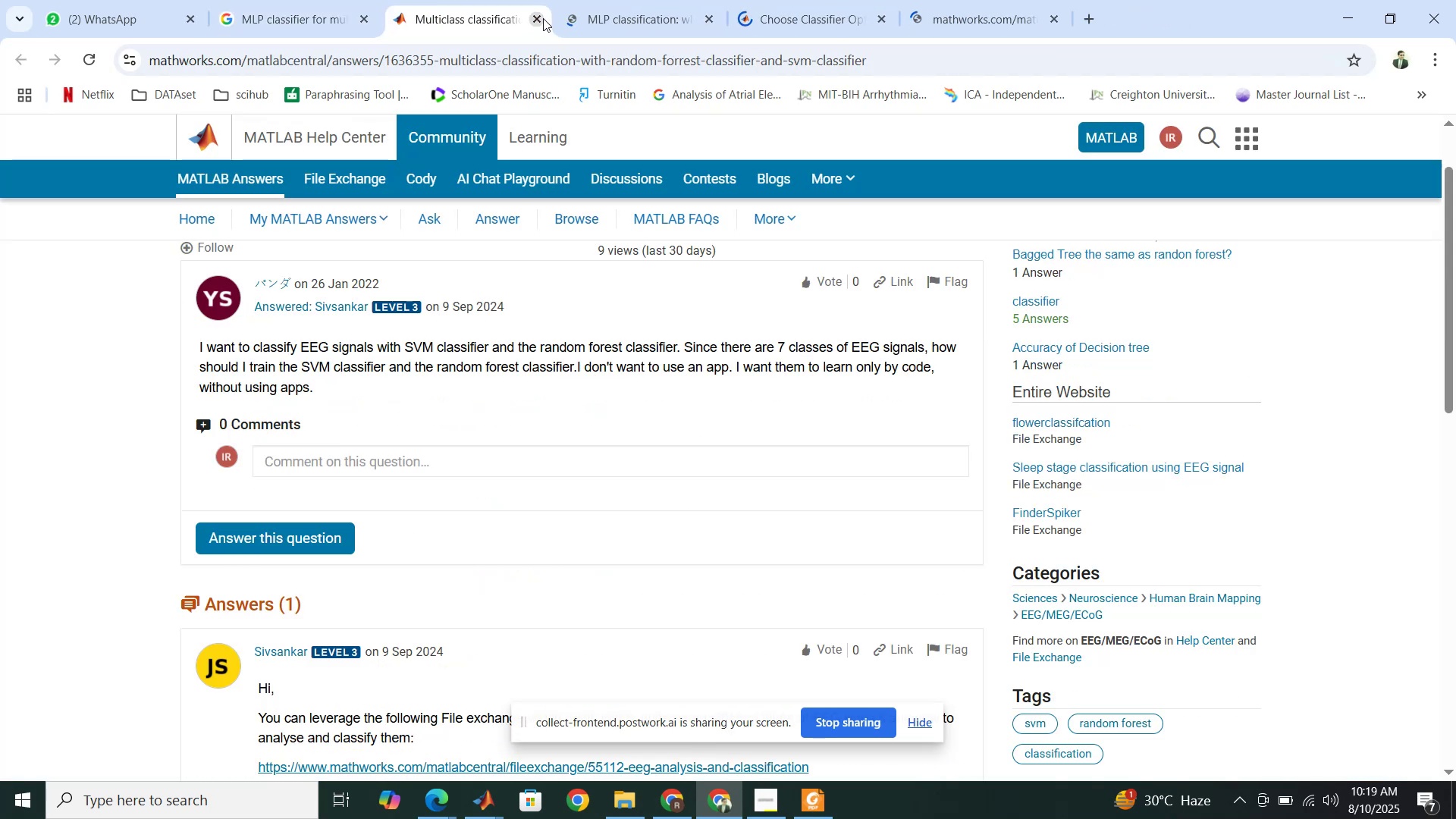 
left_click([543, 18])
 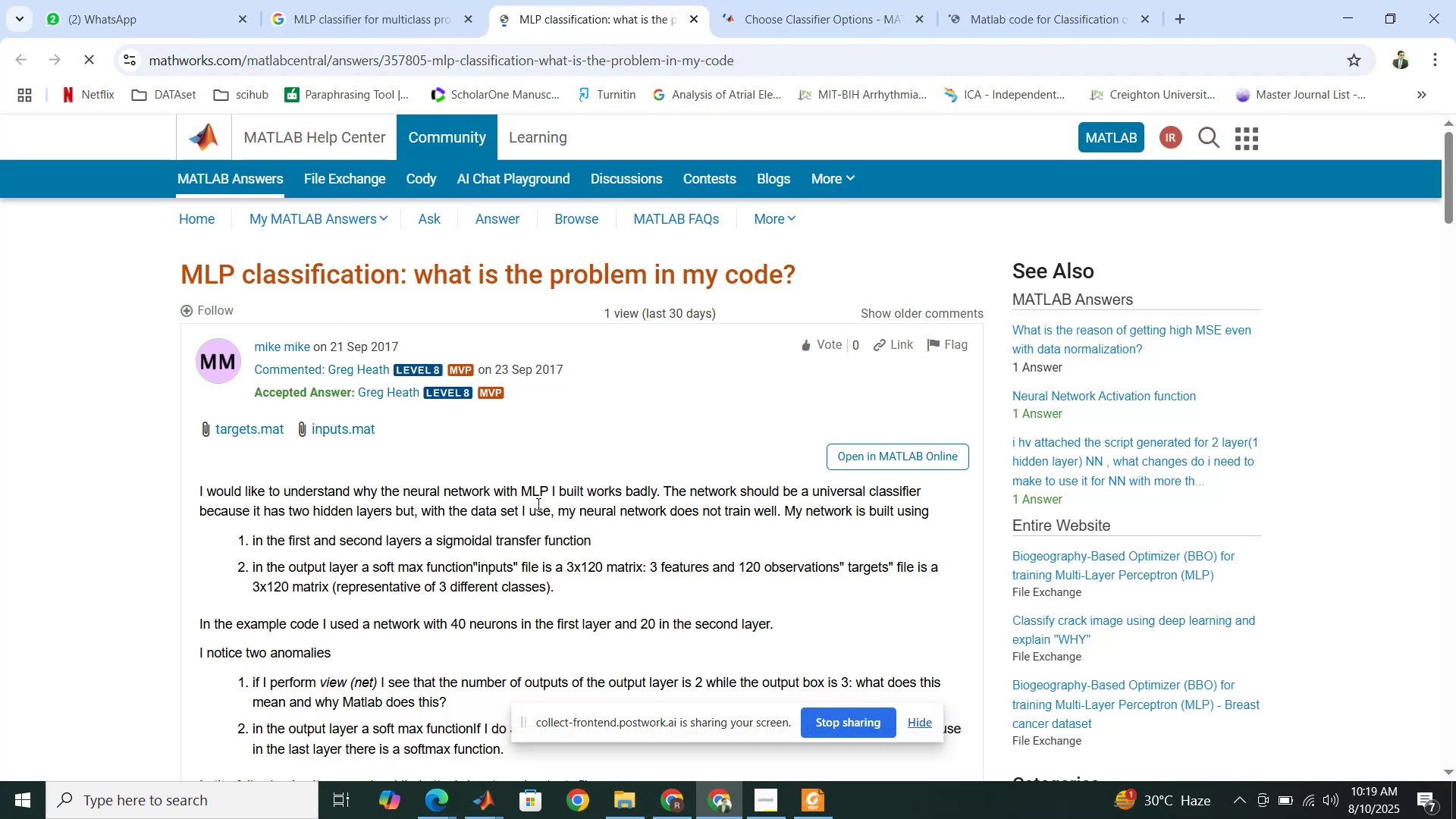 
scroll: coordinate [556, 532], scroll_direction: down, amount: 4.0
 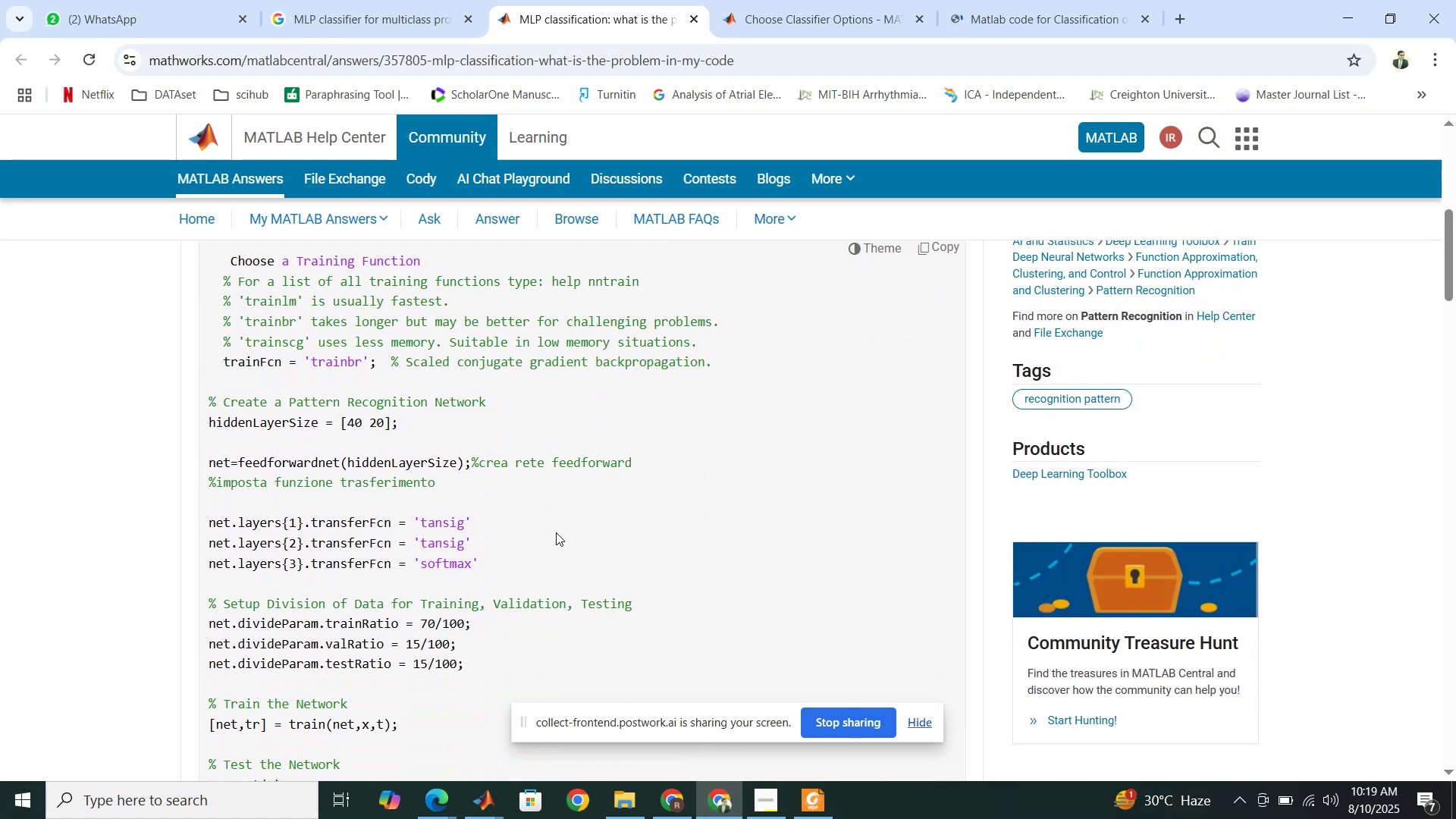 
wait(8.13)
 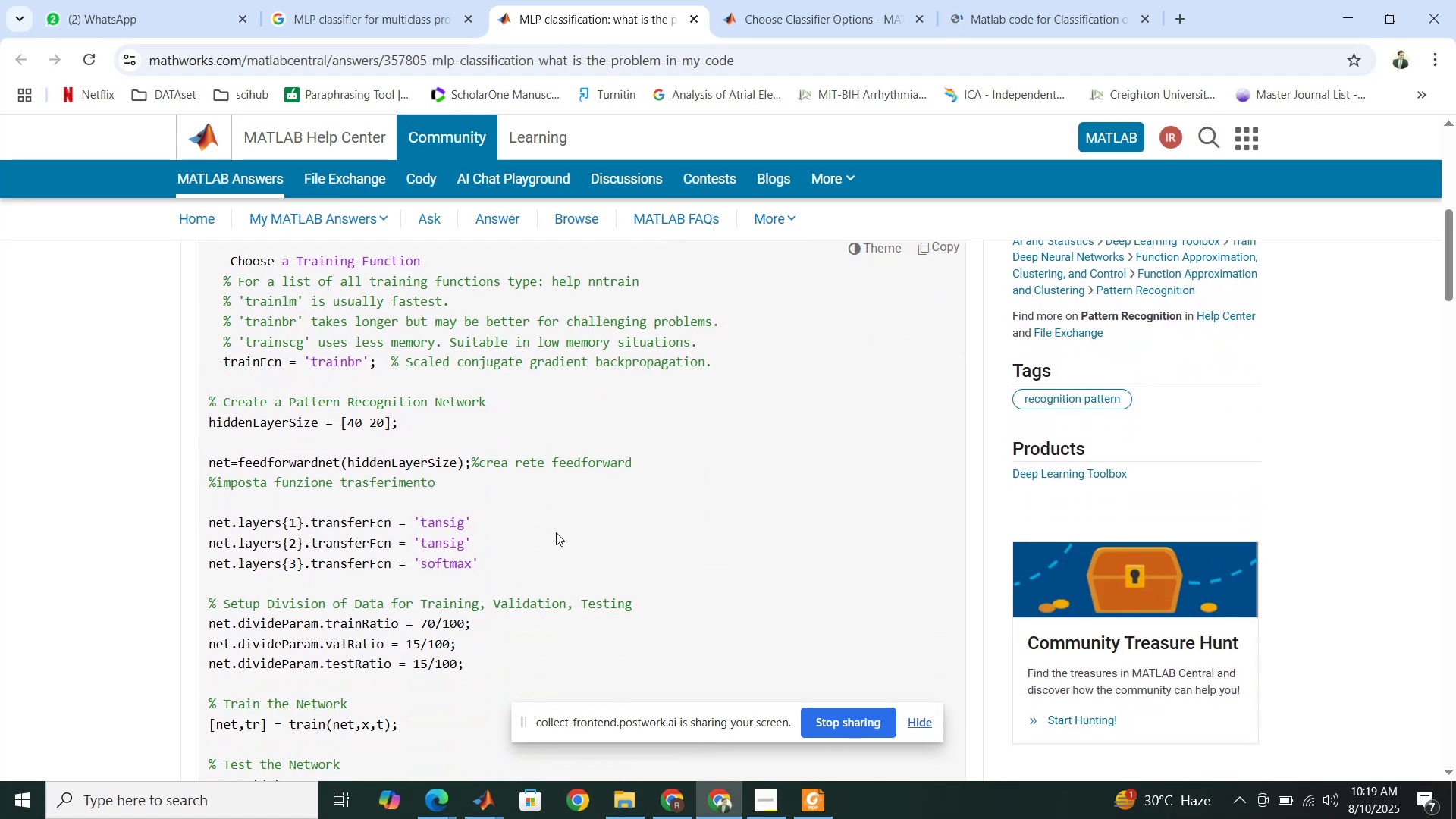 
scroll: coordinate [559, 532], scroll_direction: down, amount: 9.0
 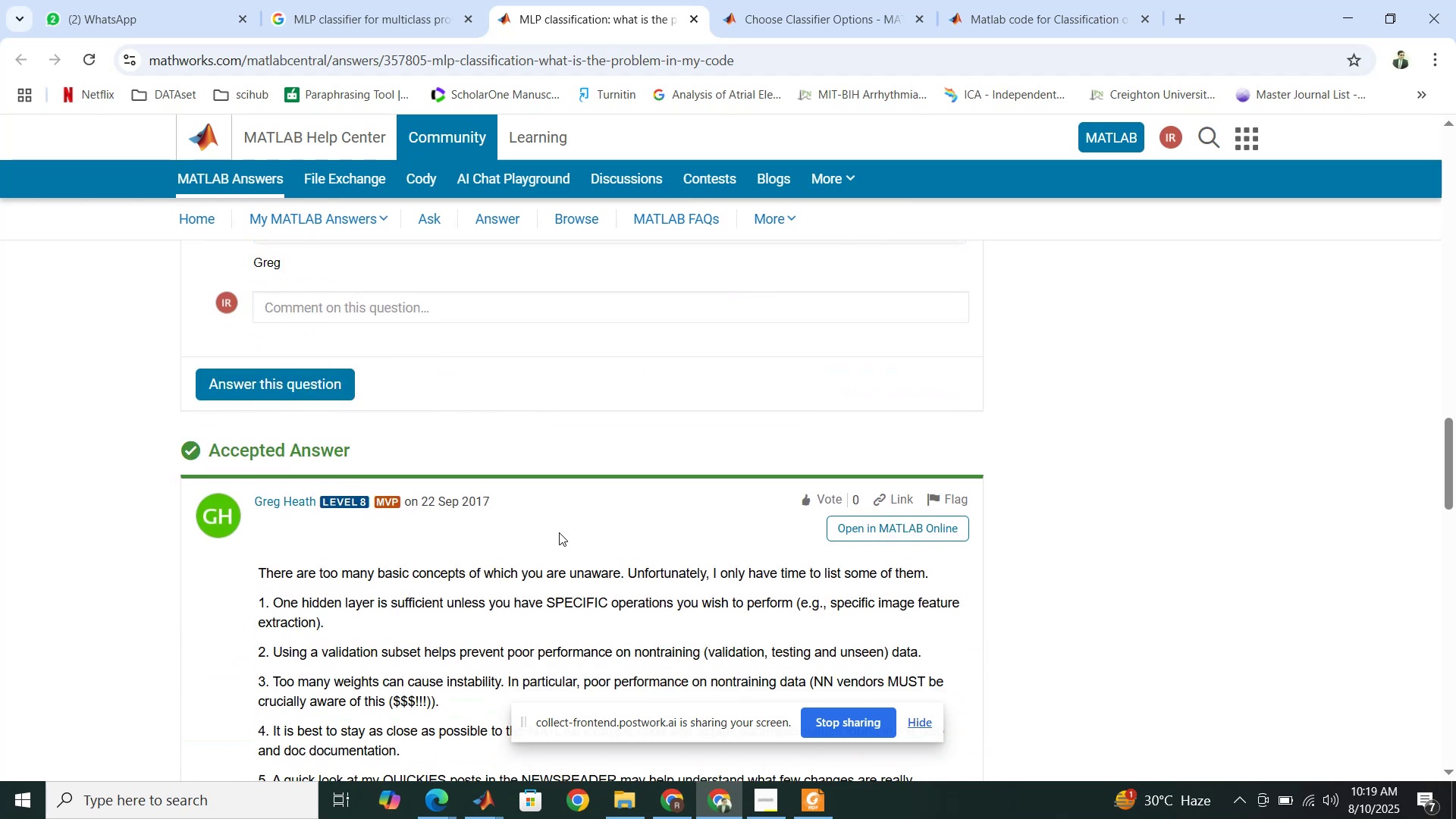 
wait(6.64)
 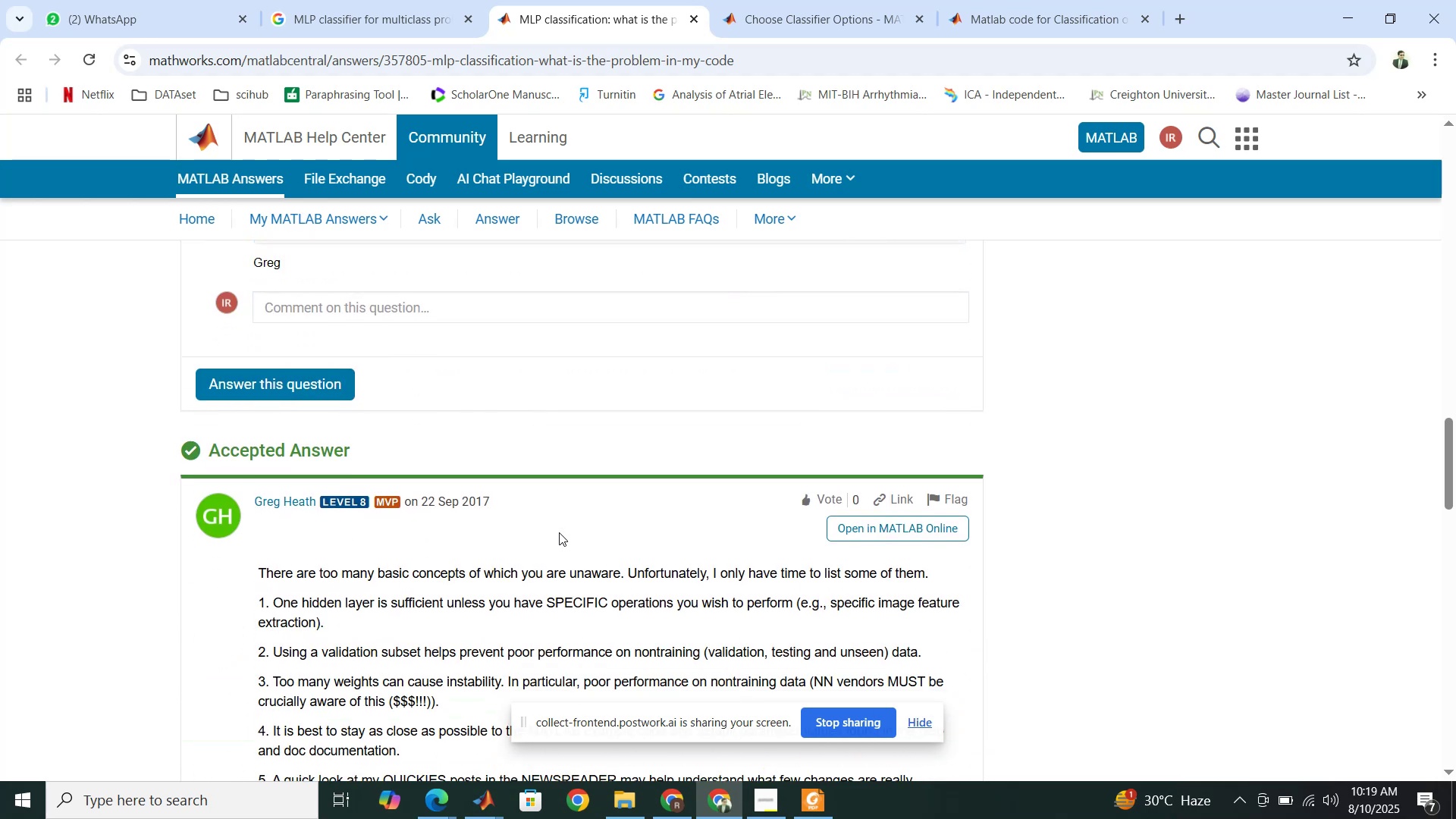 
scroll: coordinate [559, 532], scroll_direction: down, amount: 5.0
 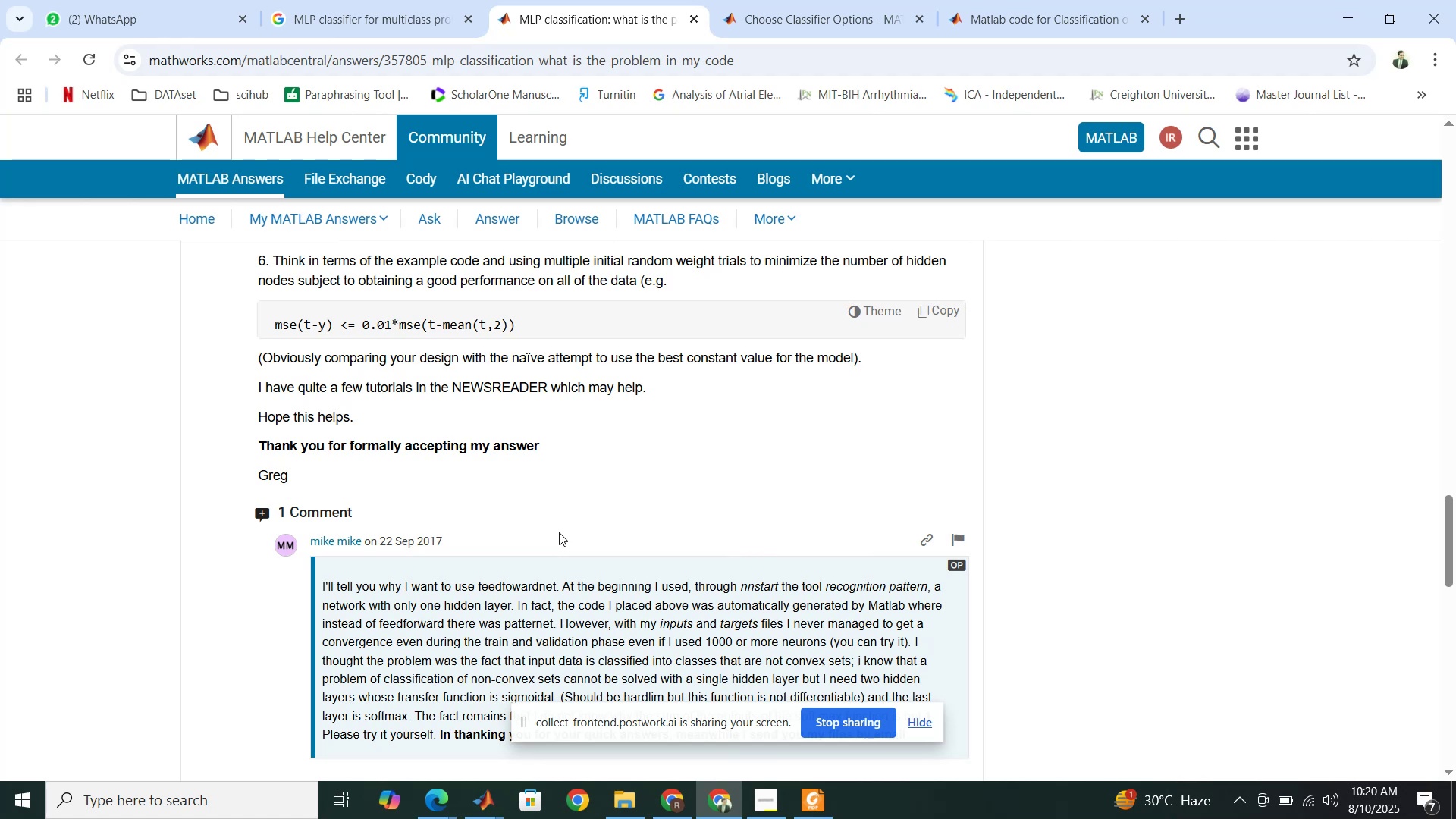 
scroll: coordinate [559, 532], scroll_direction: down, amount: 2.0
 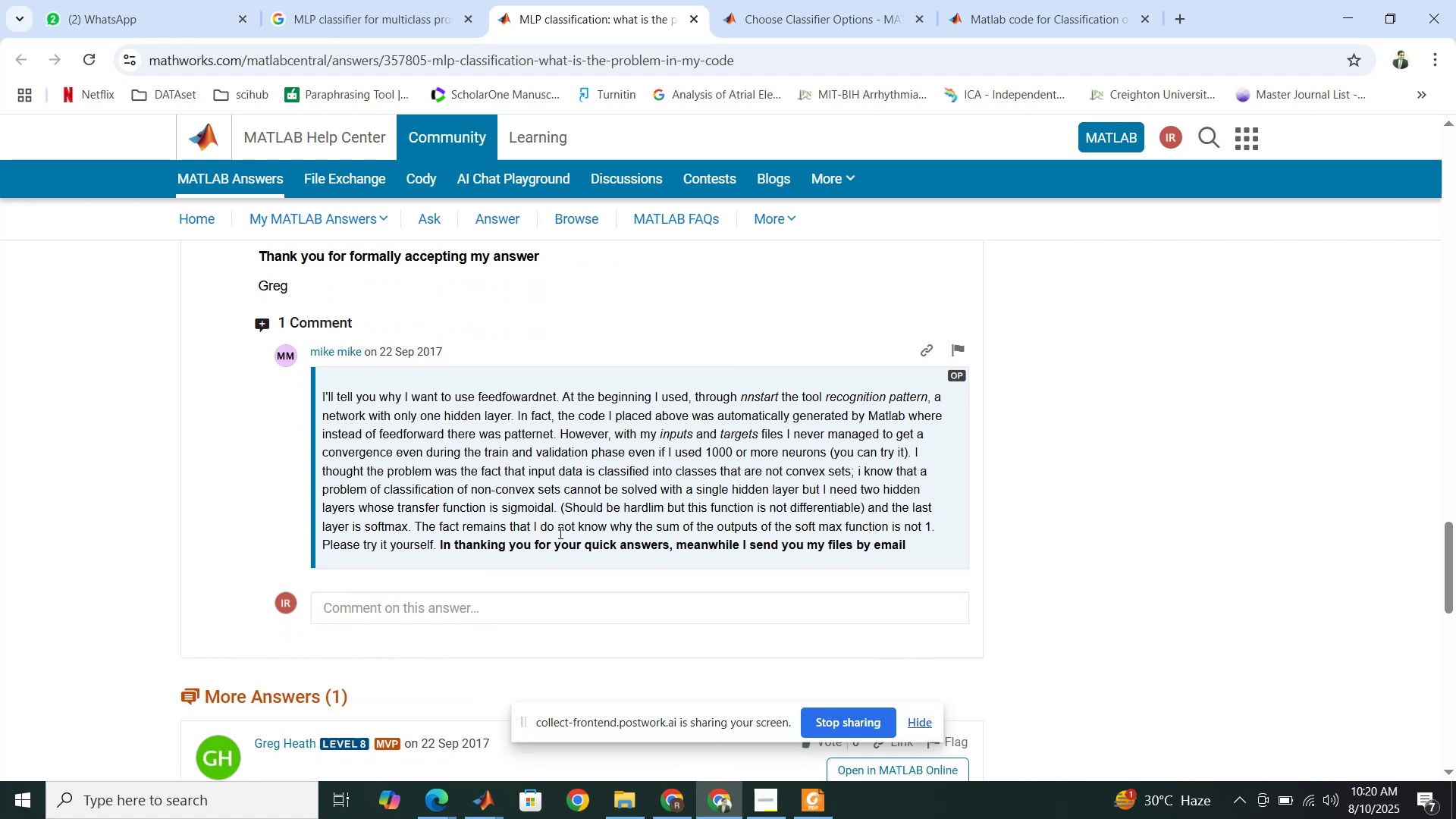 
wait(6.05)
 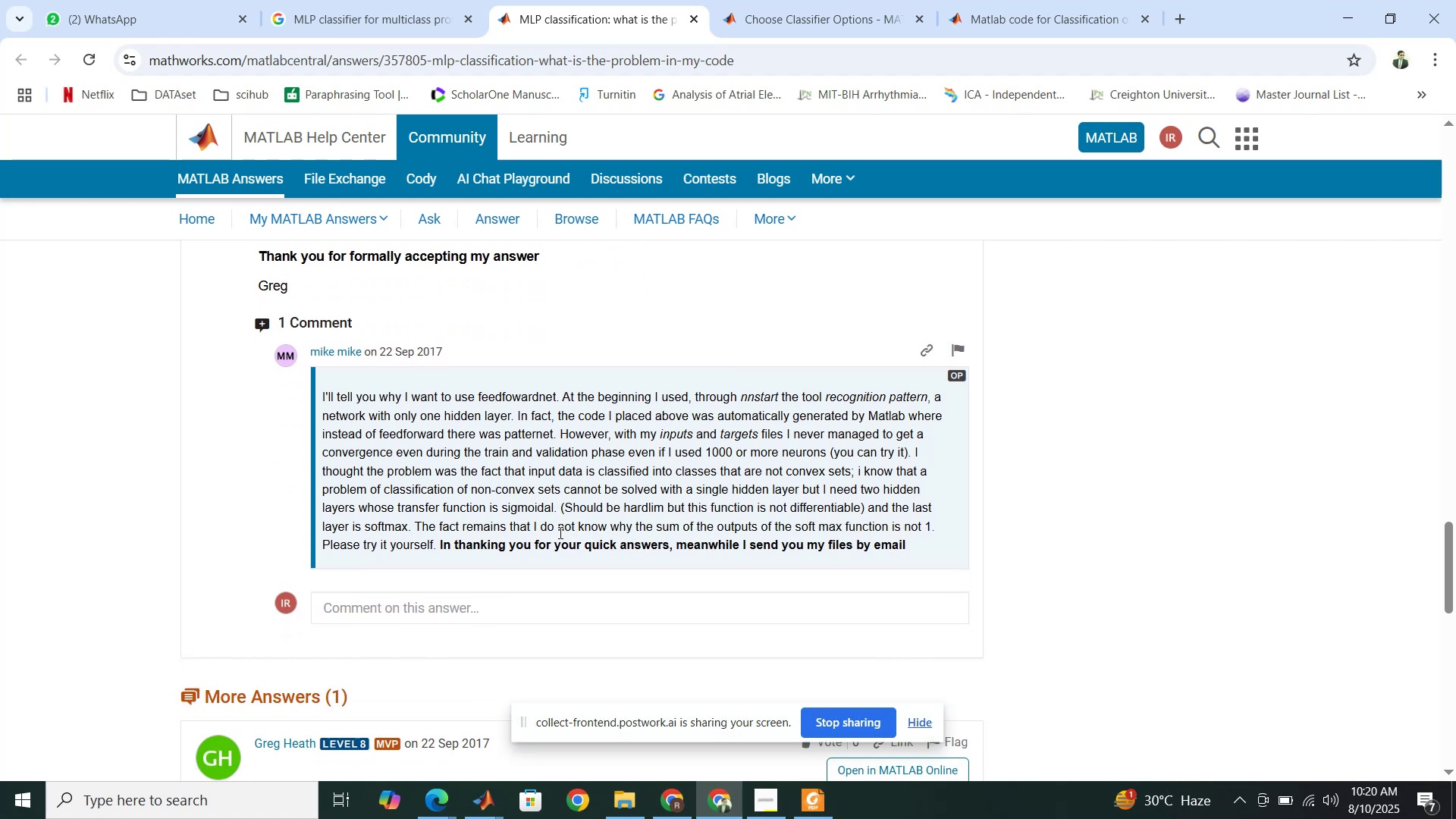 
scroll: coordinate [558, 532], scroll_direction: down, amount: 4.0
 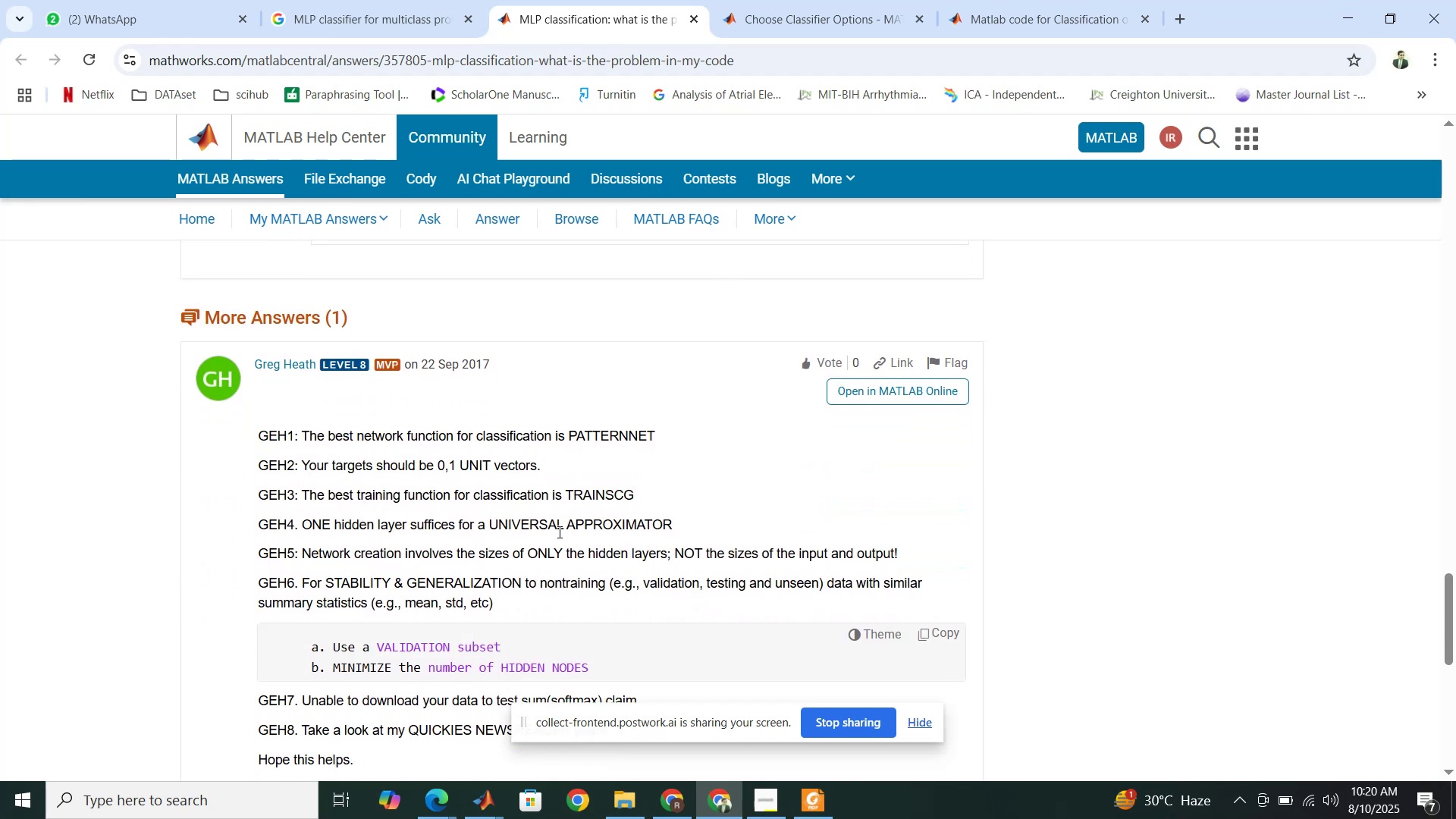 
wait(5.41)
 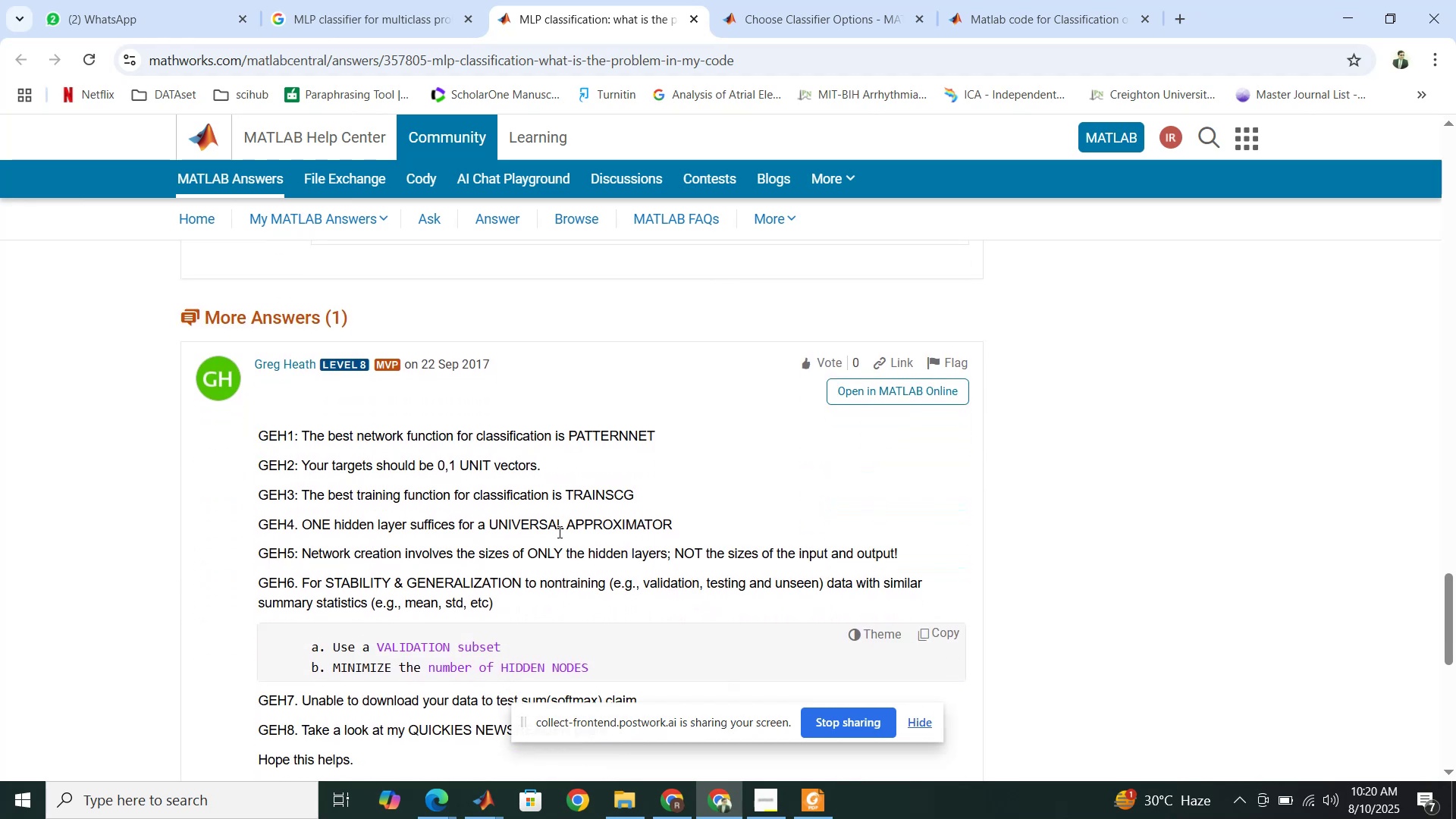 
scroll: coordinate [551, 522], scroll_direction: up, amount: 6.0
 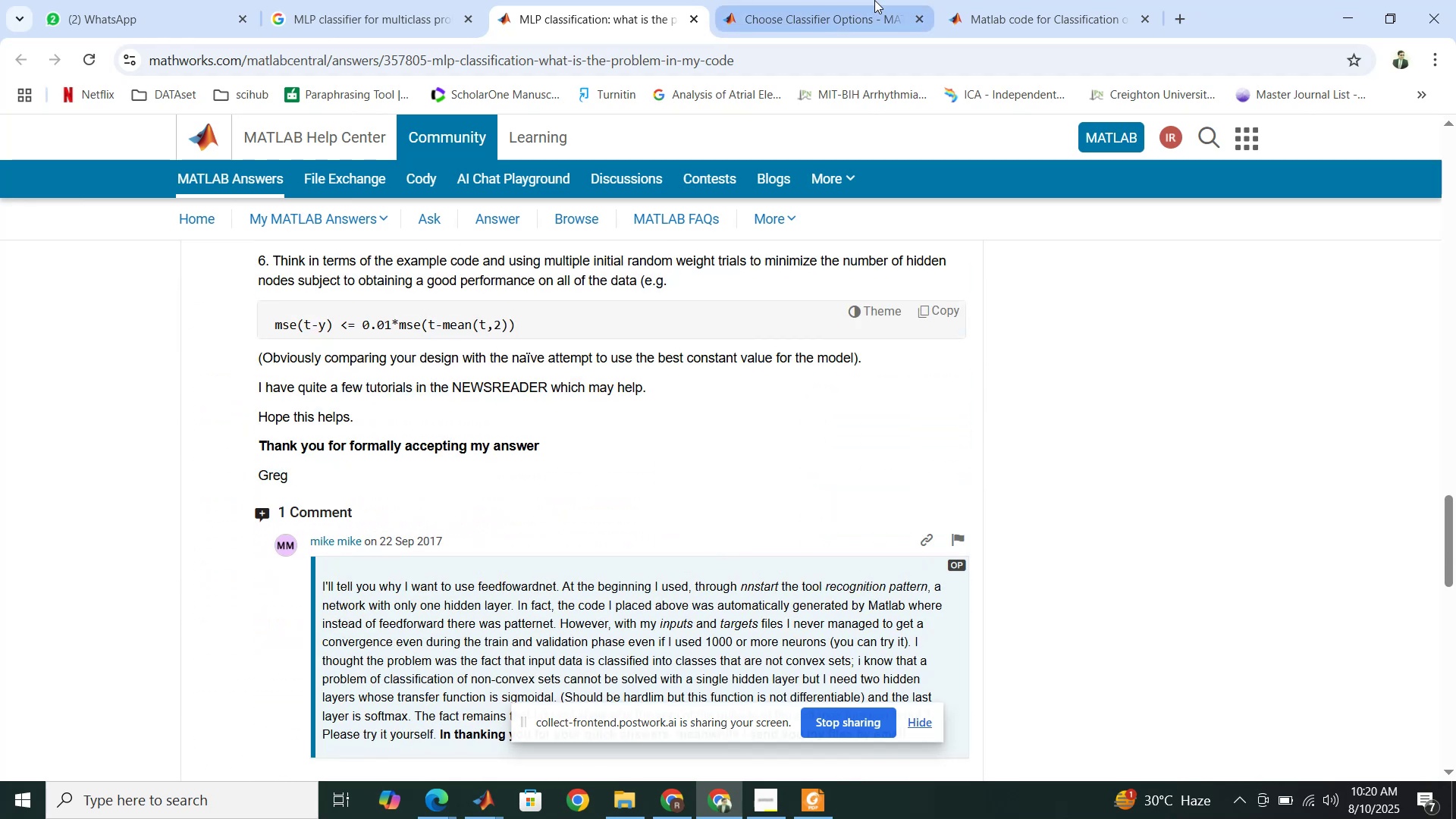 
left_click([874, 0])
 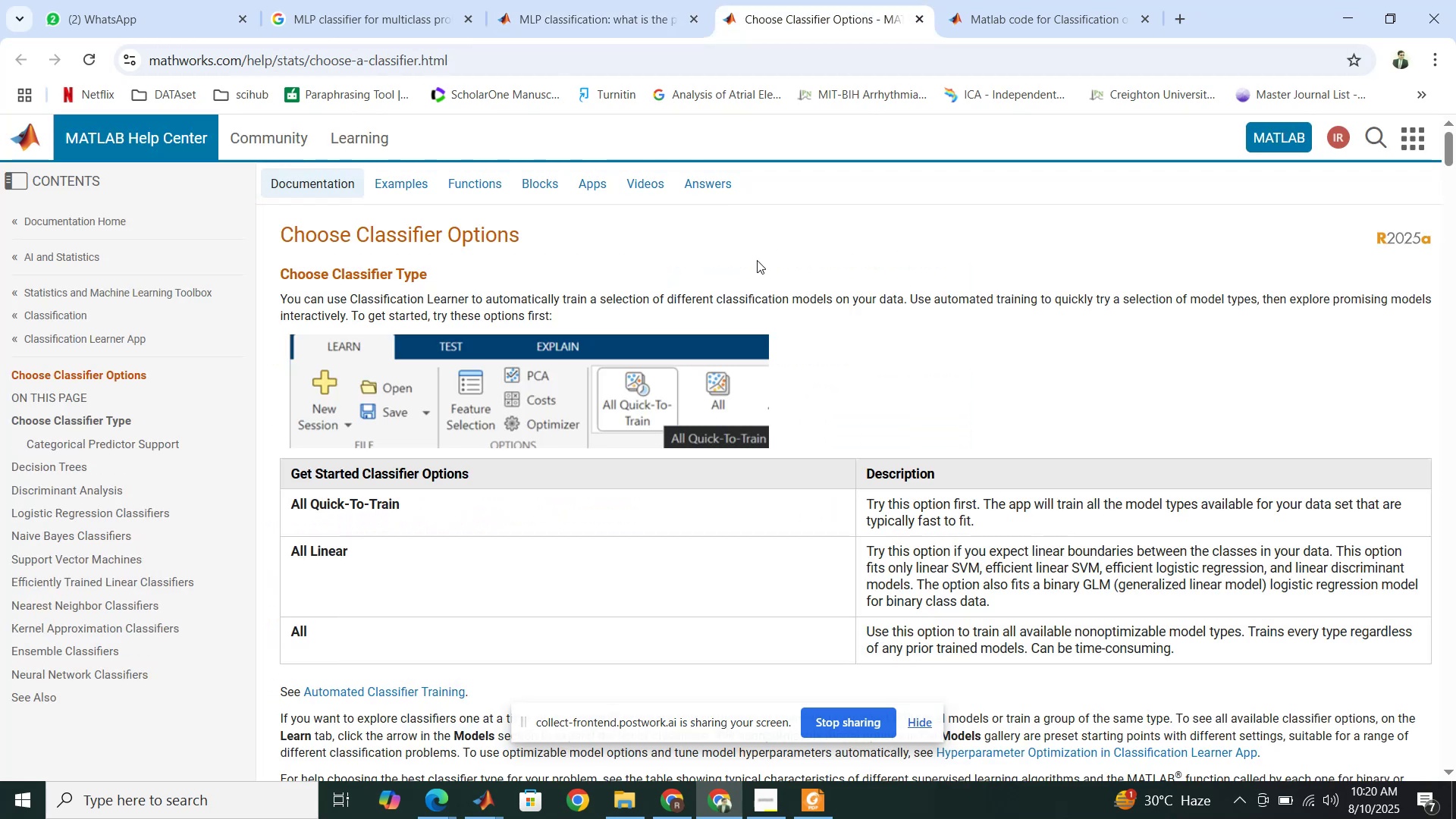 
scroll: coordinate [752, 268], scroll_direction: down, amount: 3.0
 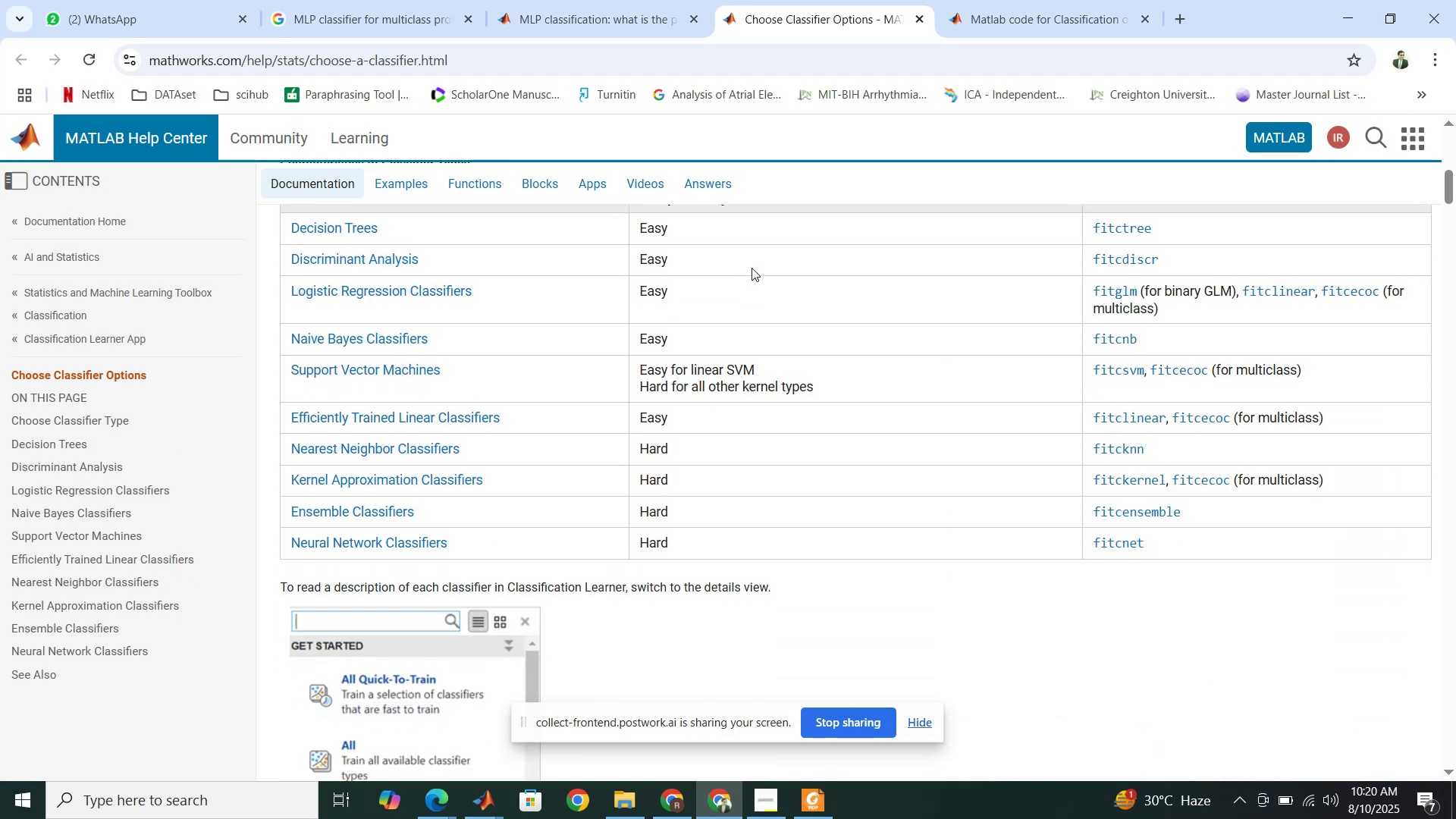 
scroll: coordinate [752, 268], scroll_direction: up, amount: 1.0
 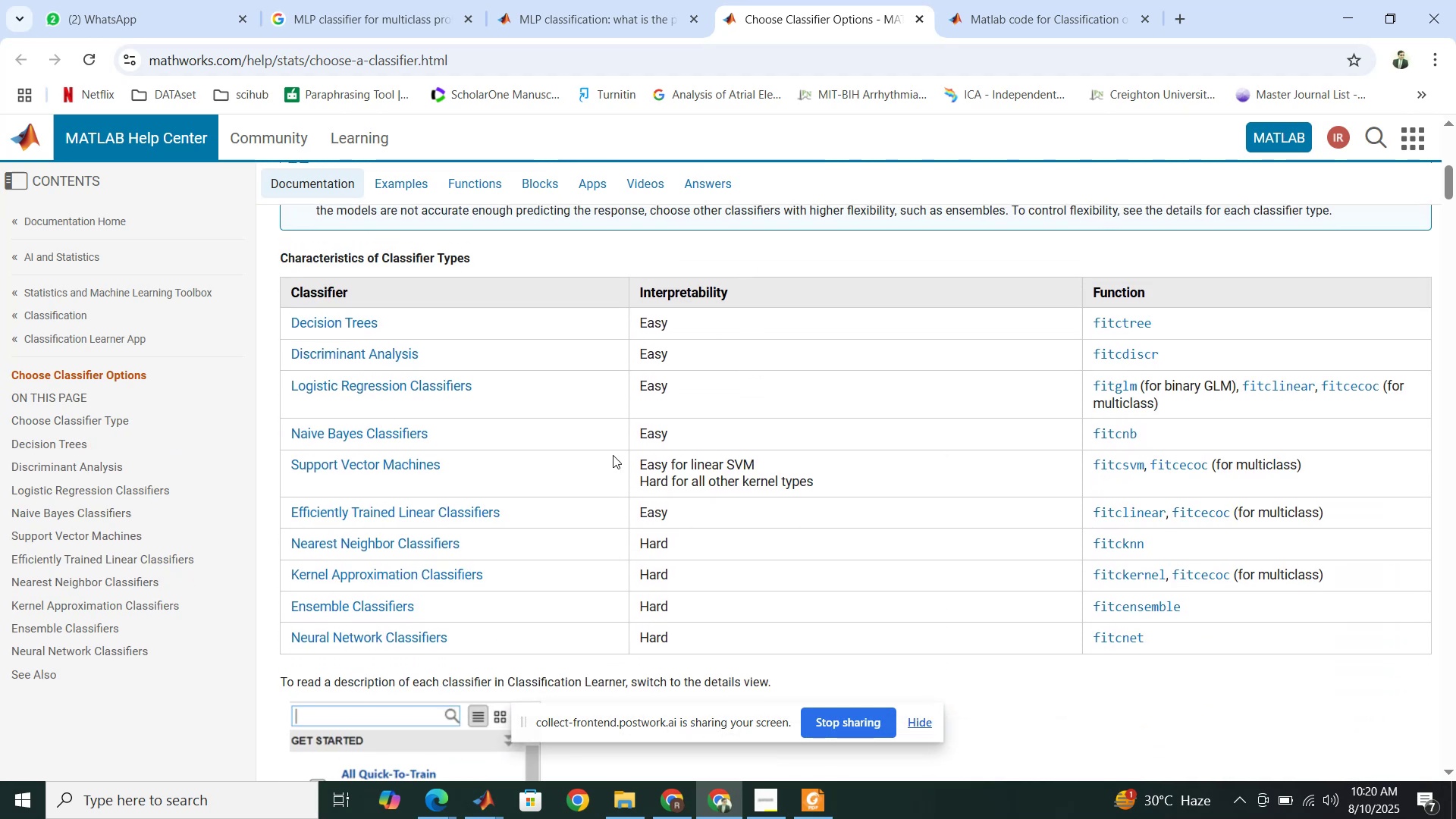 
scroll: coordinate [608, 463], scroll_direction: down, amount: 1.0
 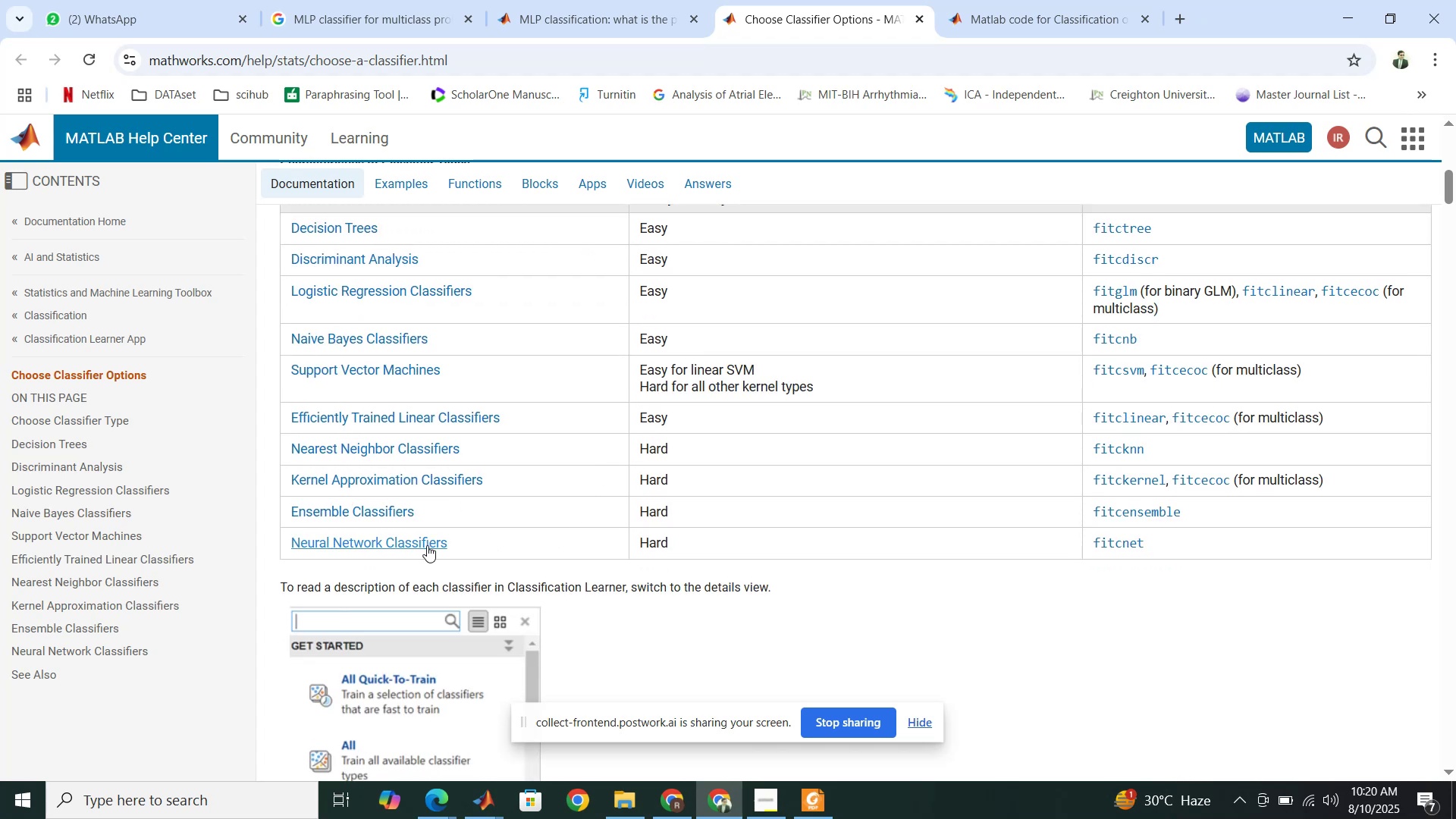 
right_click([426, 546])
 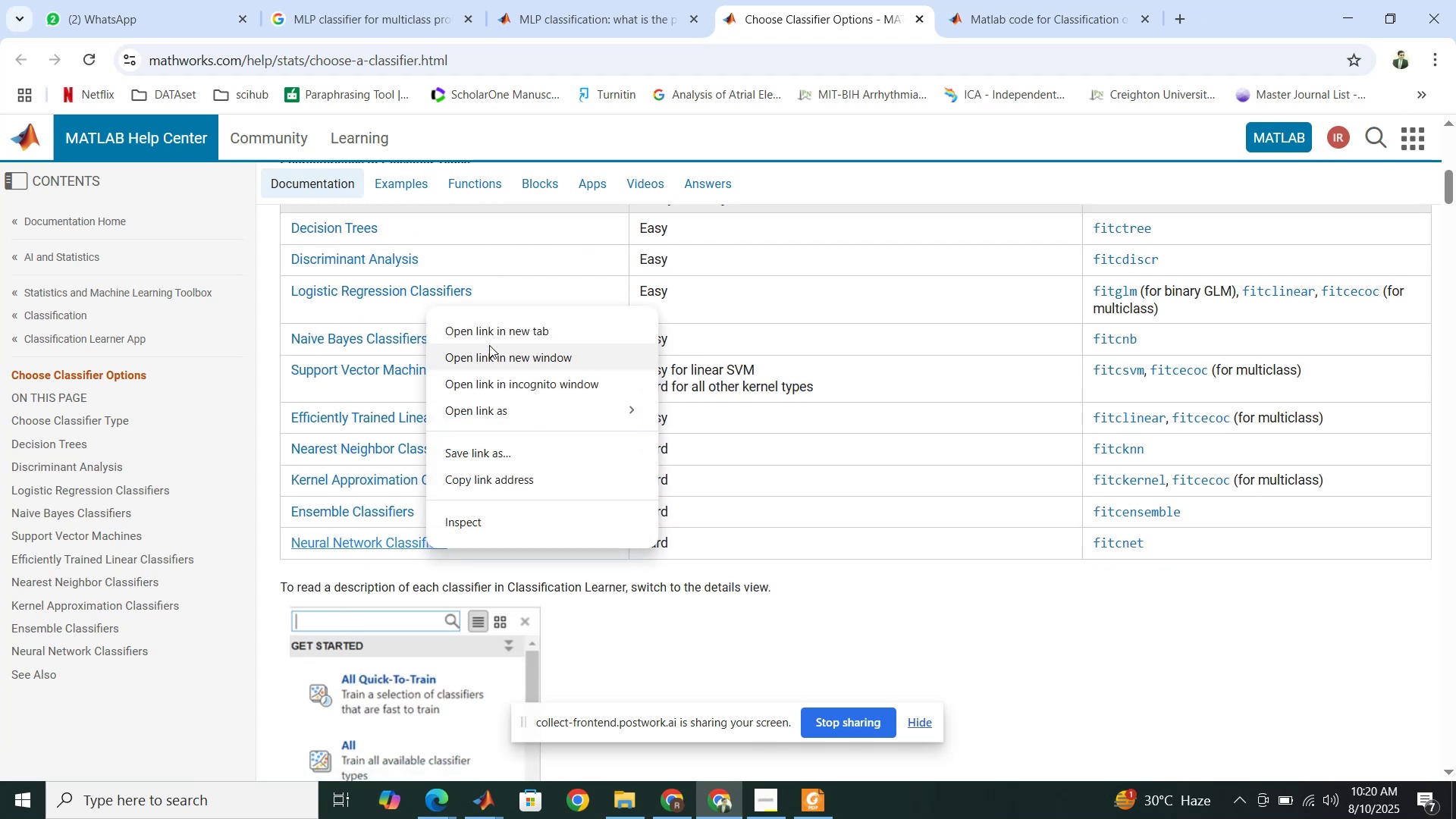 
left_click([491, 327])
 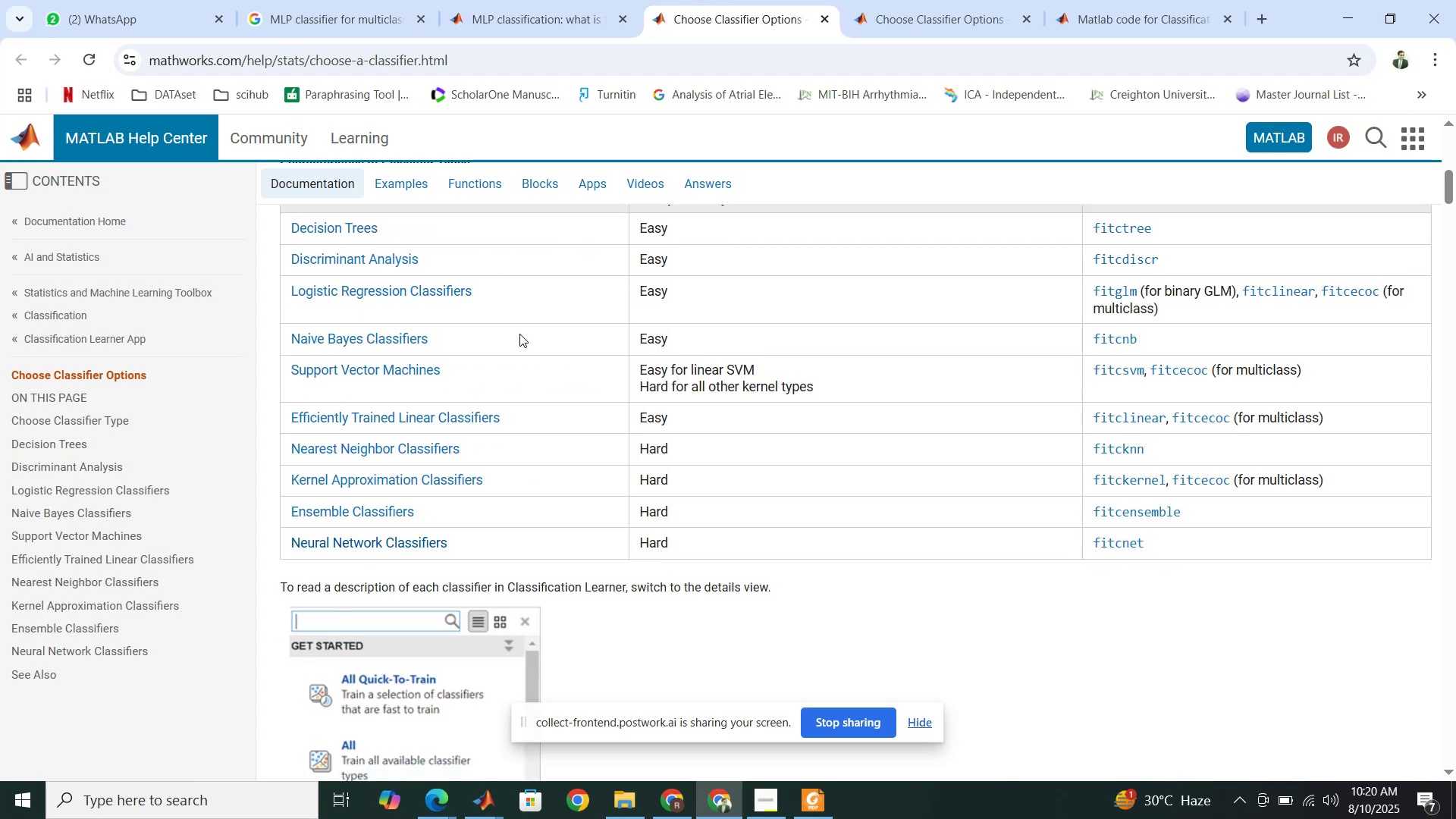 
wait(11.0)
 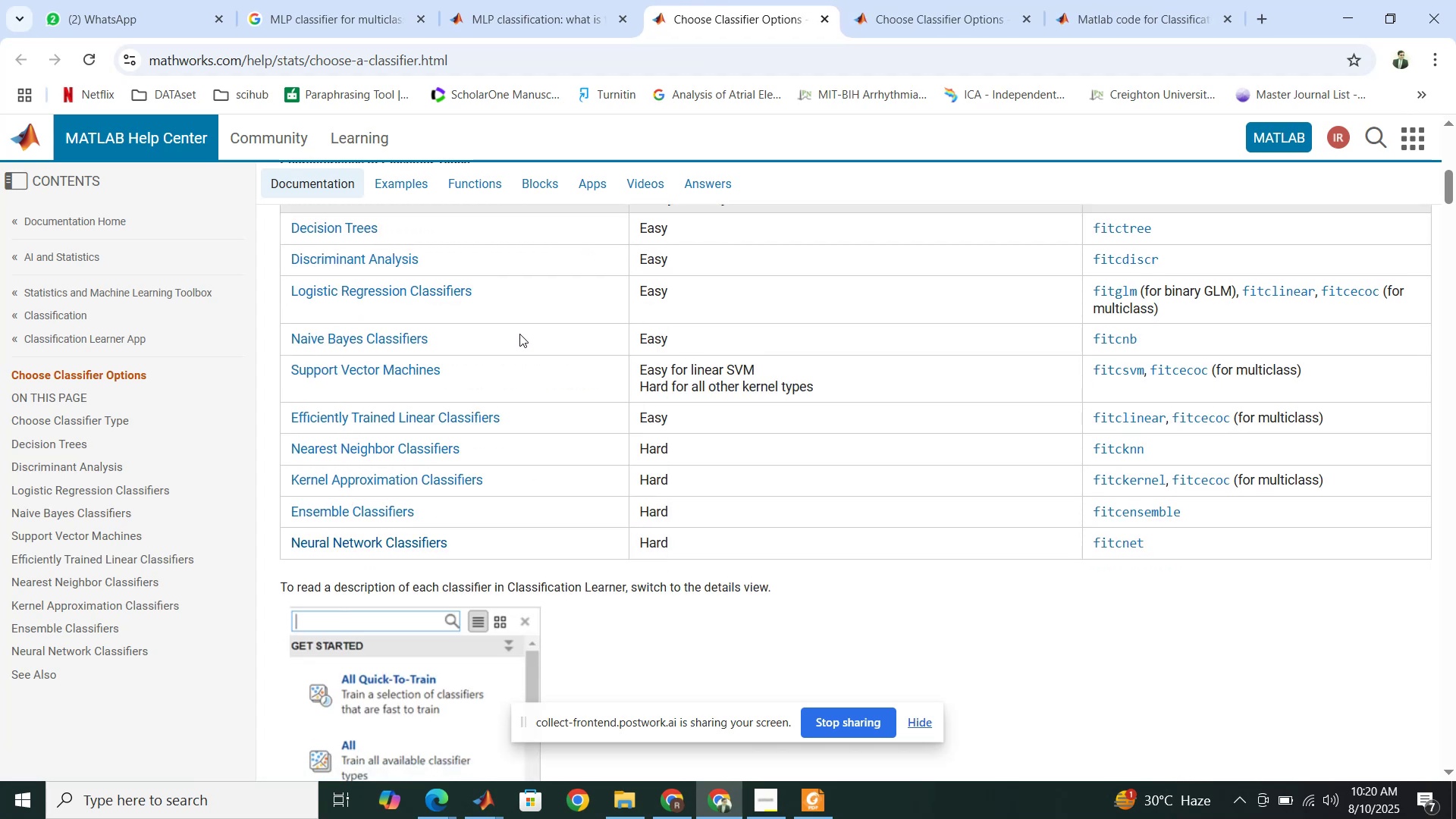 
right_click([398, 510])
 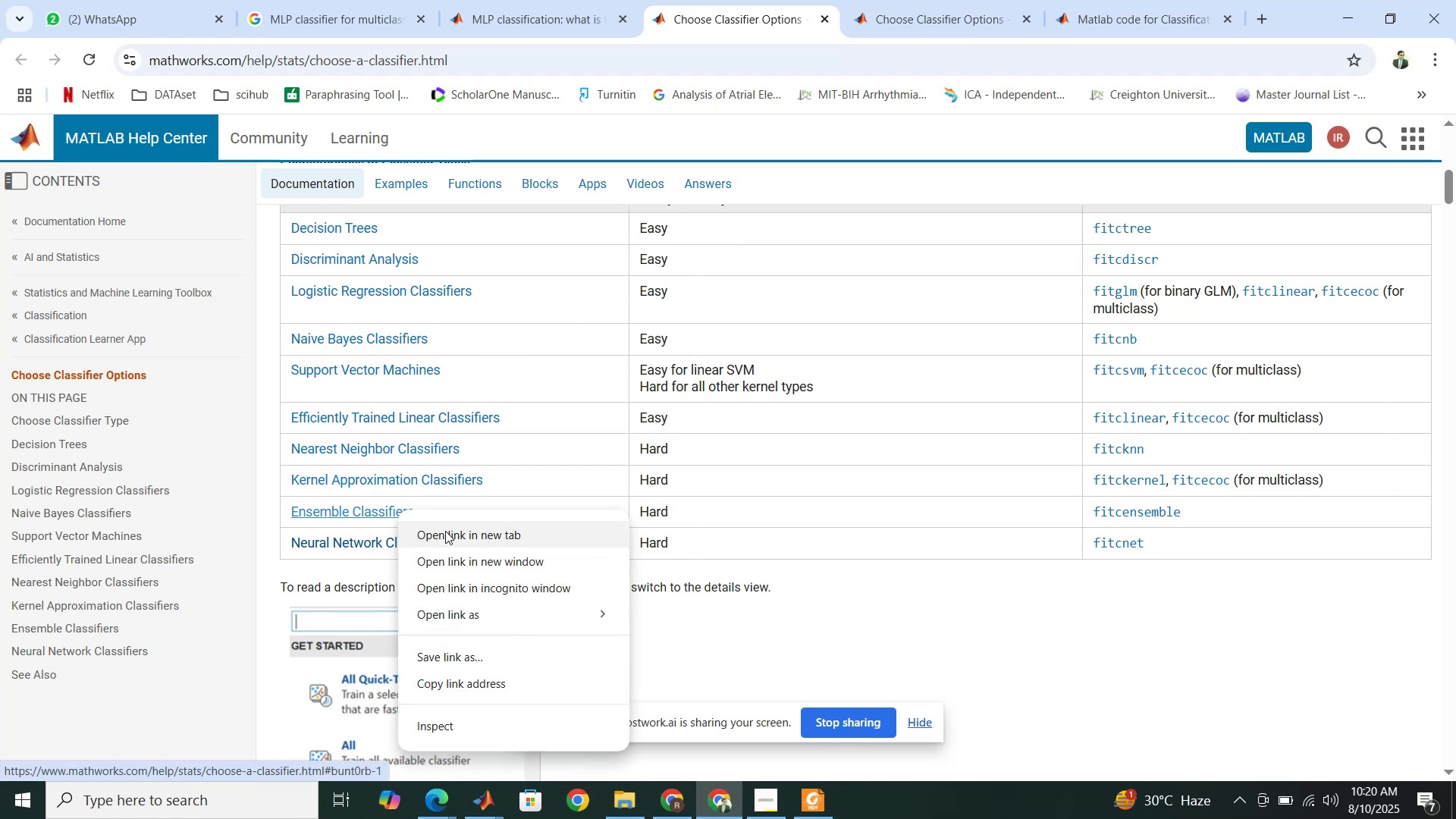 
left_click([445, 531])
 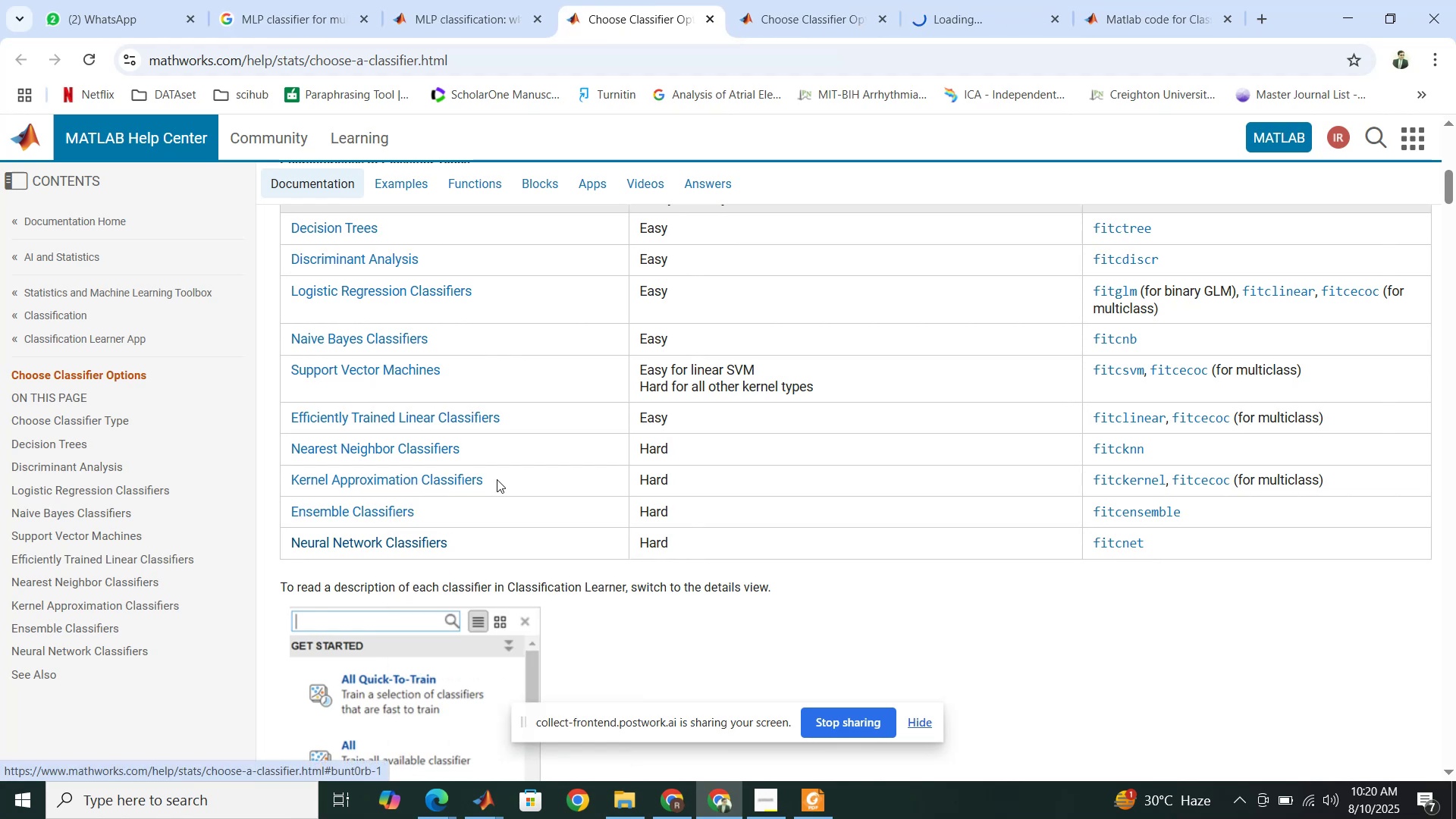 
scroll: coordinate [507, 466], scroll_direction: down, amount: 8.0
 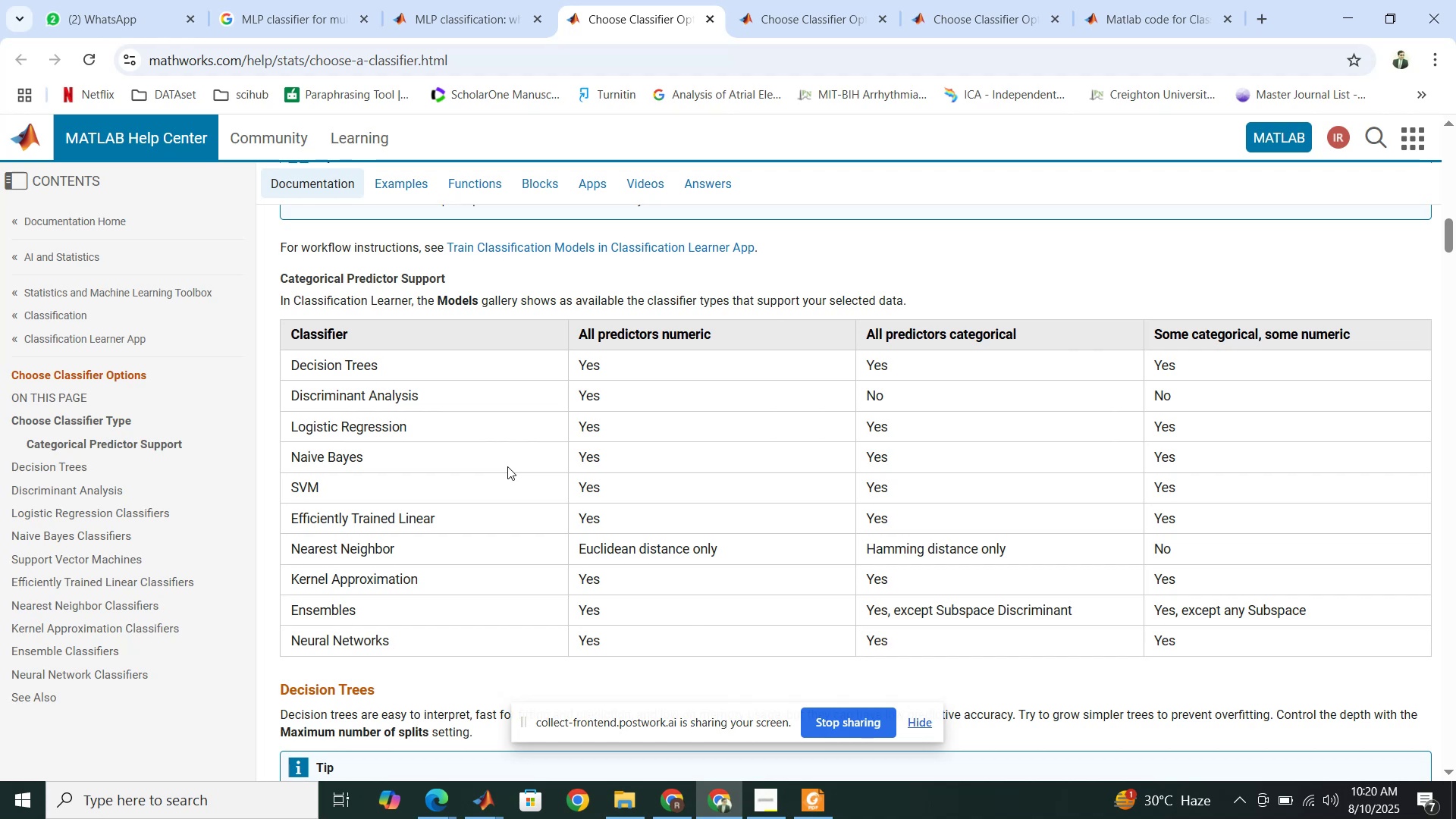 
wait(9.08)
 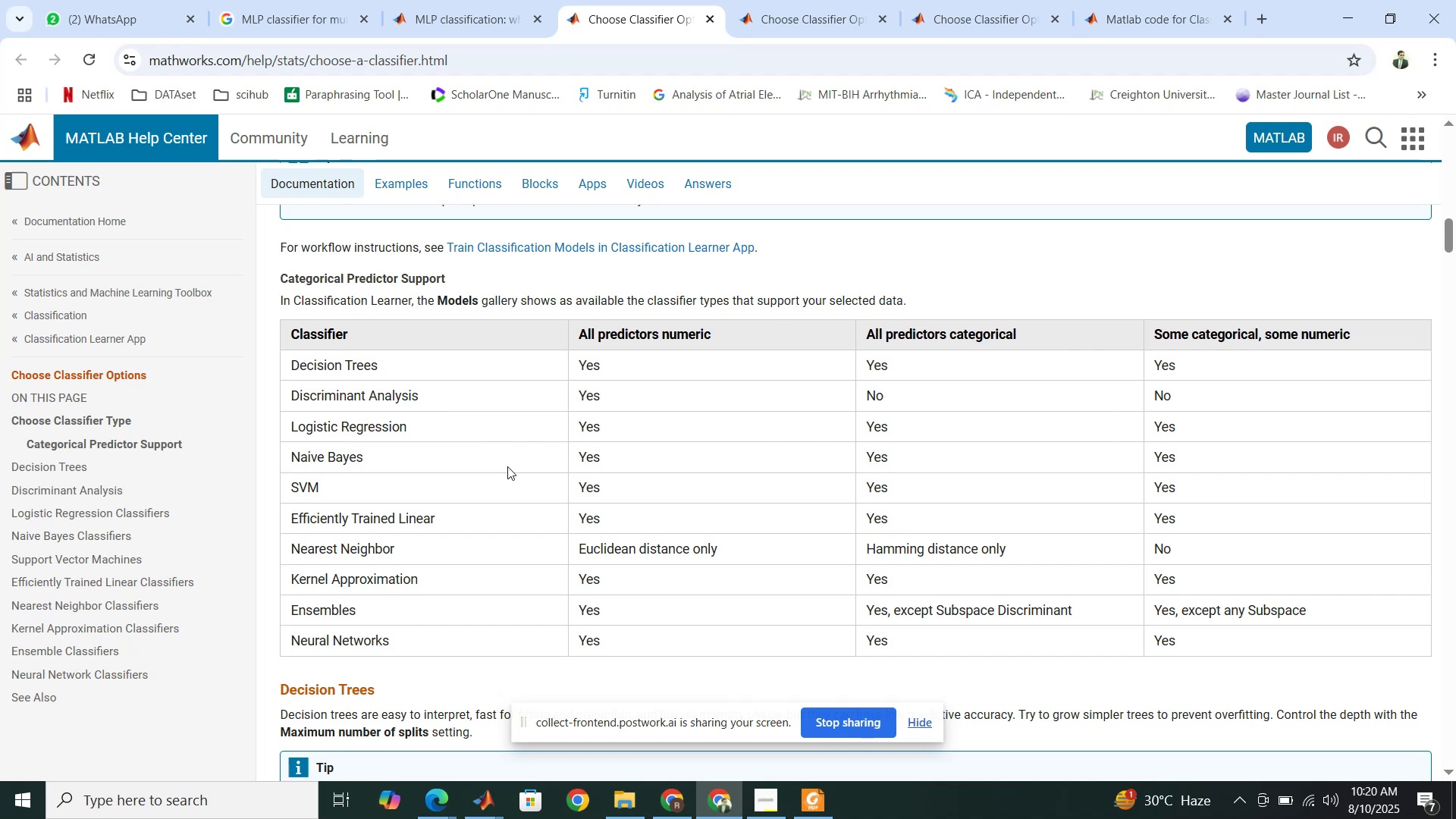 
scroll: coordinate [508, 465], scroll_direction: down, amount: 12.0
 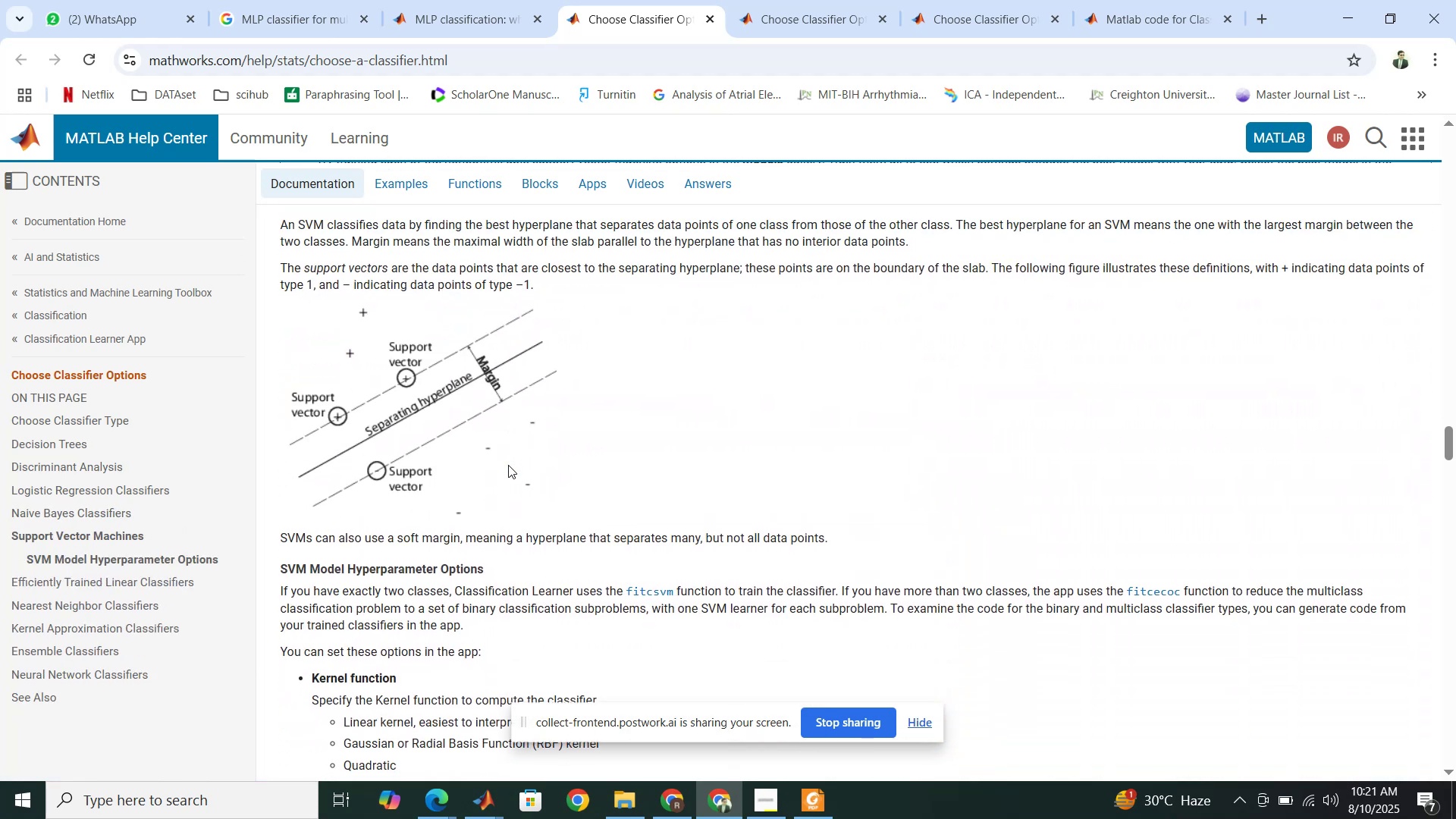 
scroll: coordinate [508, 465], scroll_direction: down, amount: 3.0
 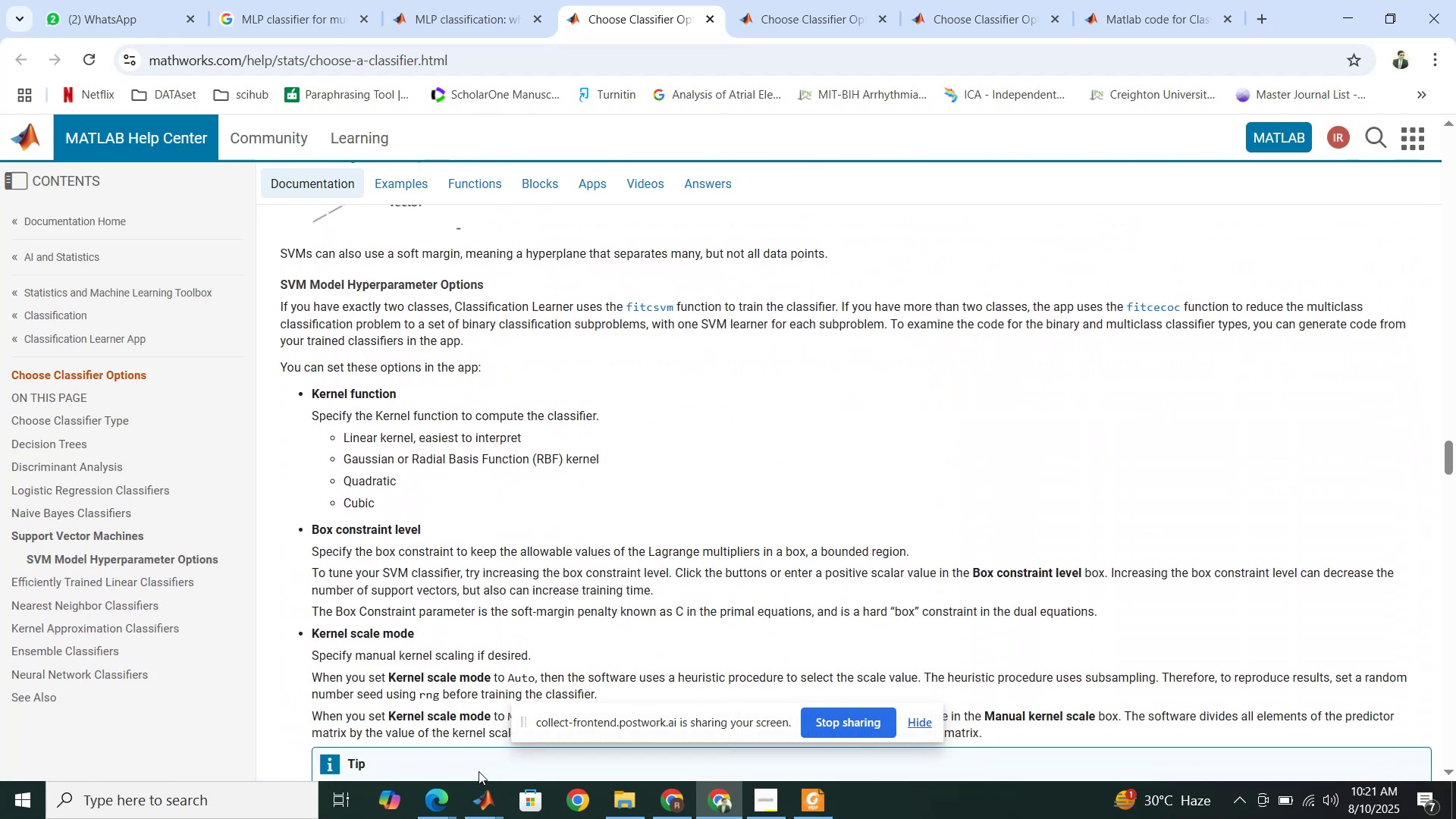 
left_click([479, 814])
 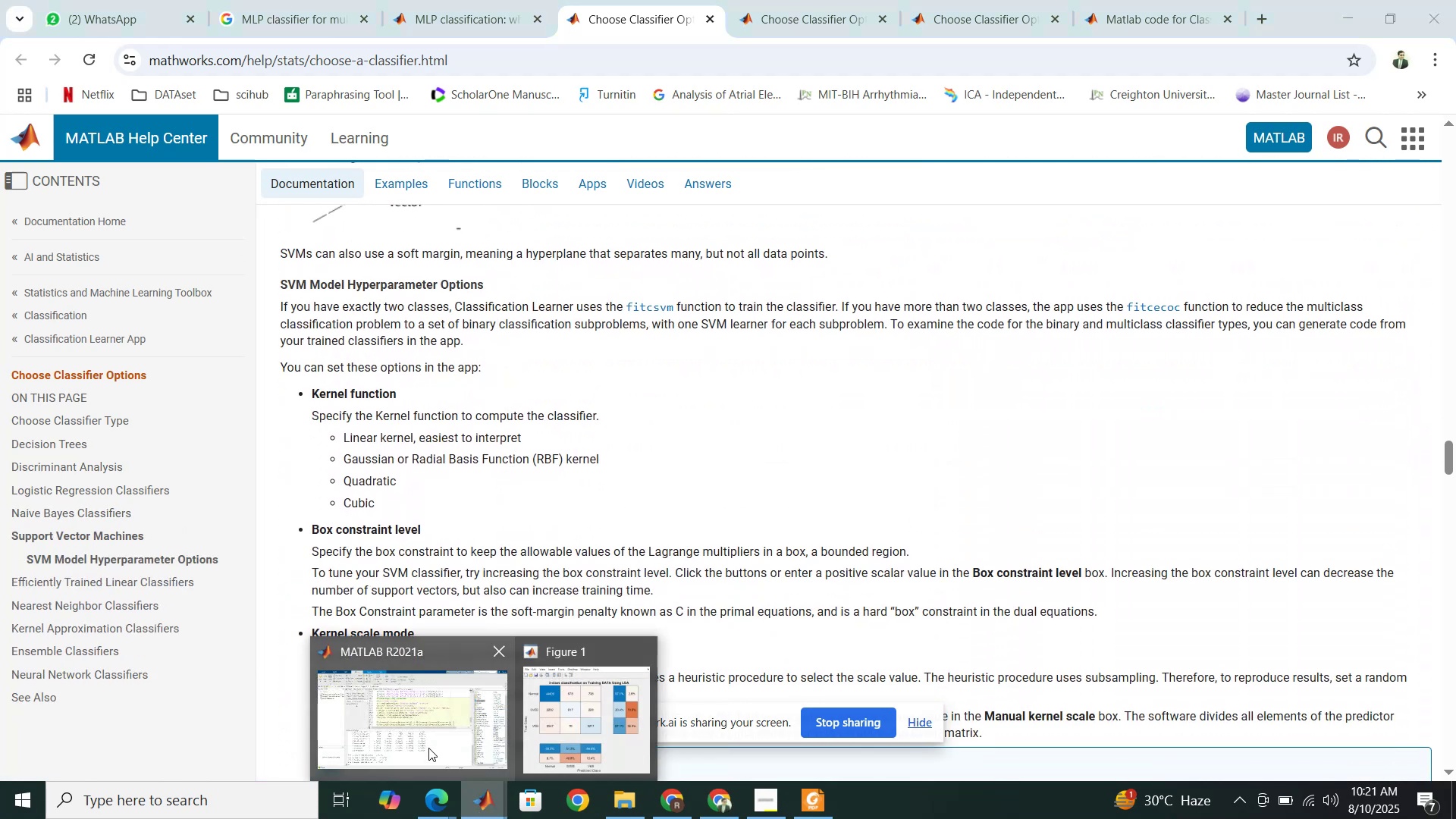 
left_click([428, 748])
 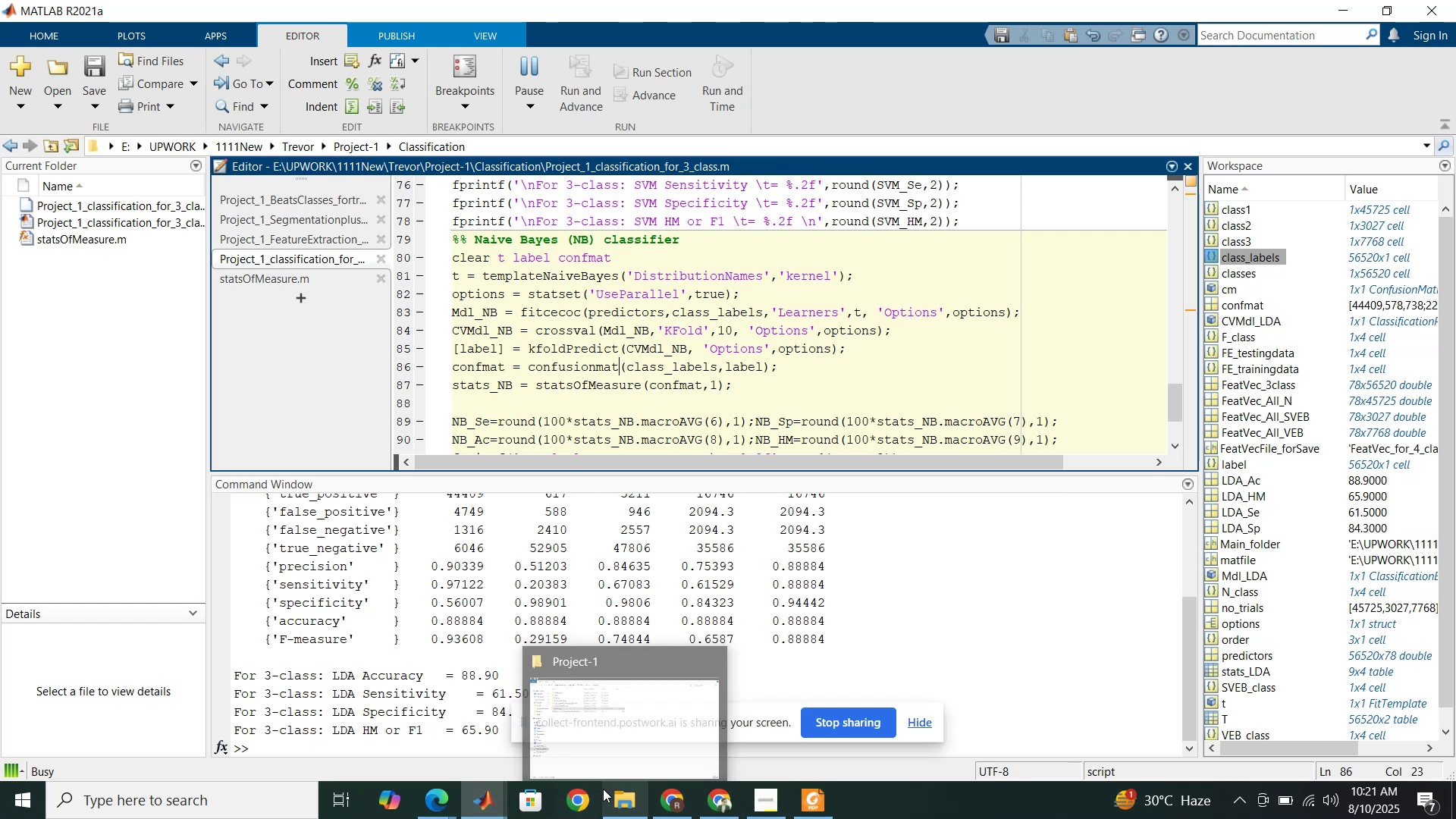 
wait(6.52)
 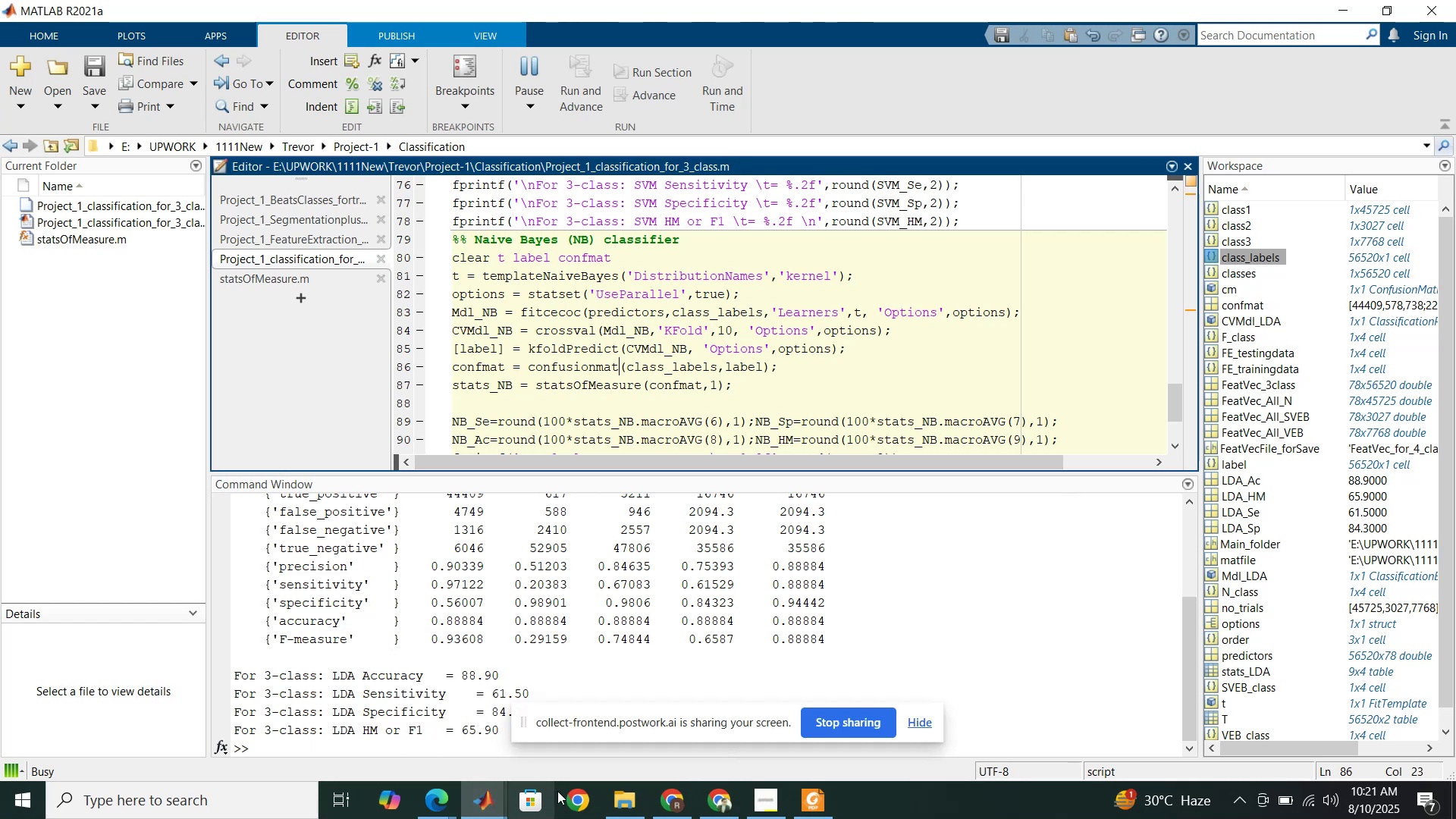 
left_click([726, 799])
 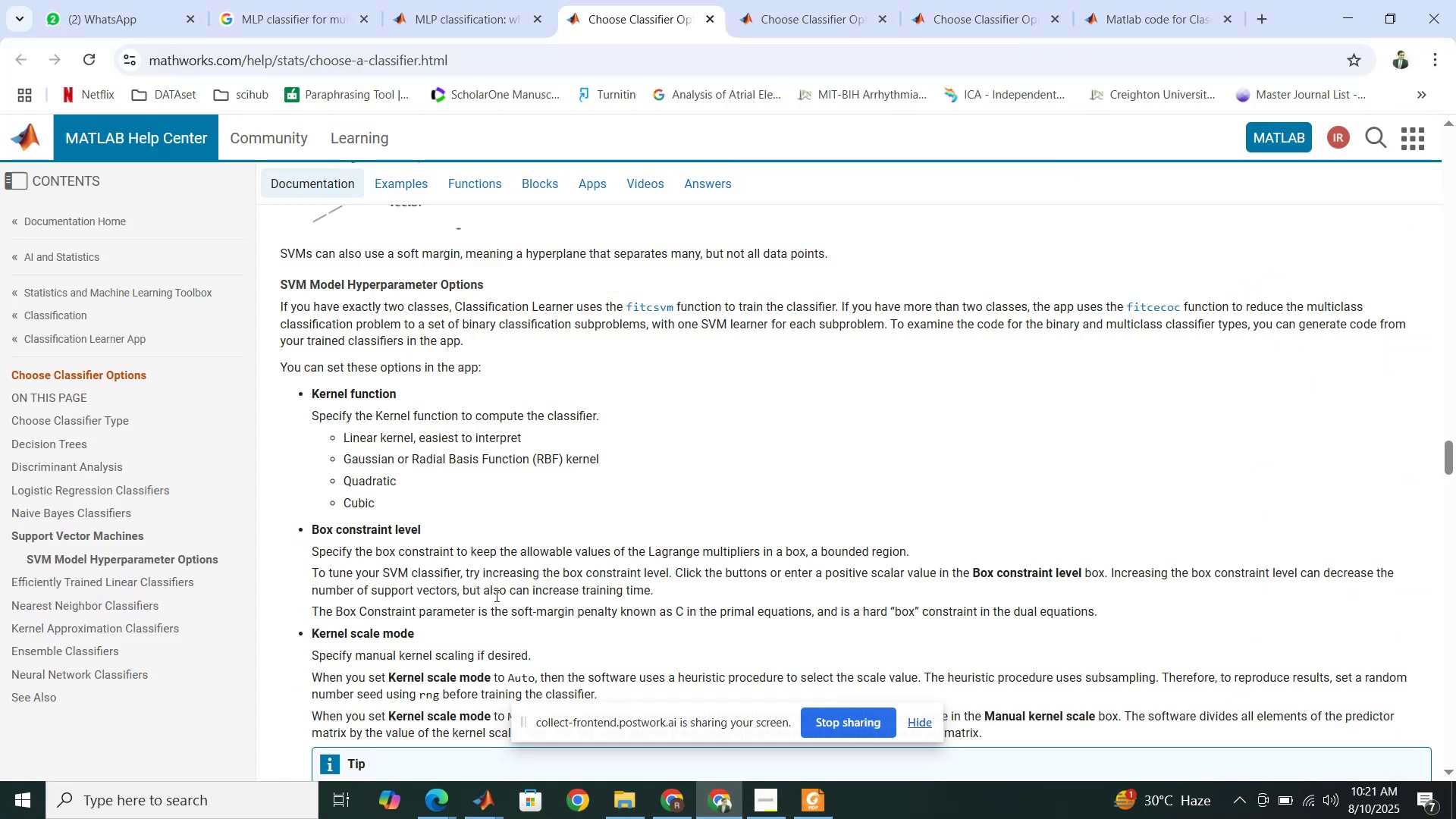 
scroll: coordinate [495, 595], scroll_direction: down, amount: 4.0
 